 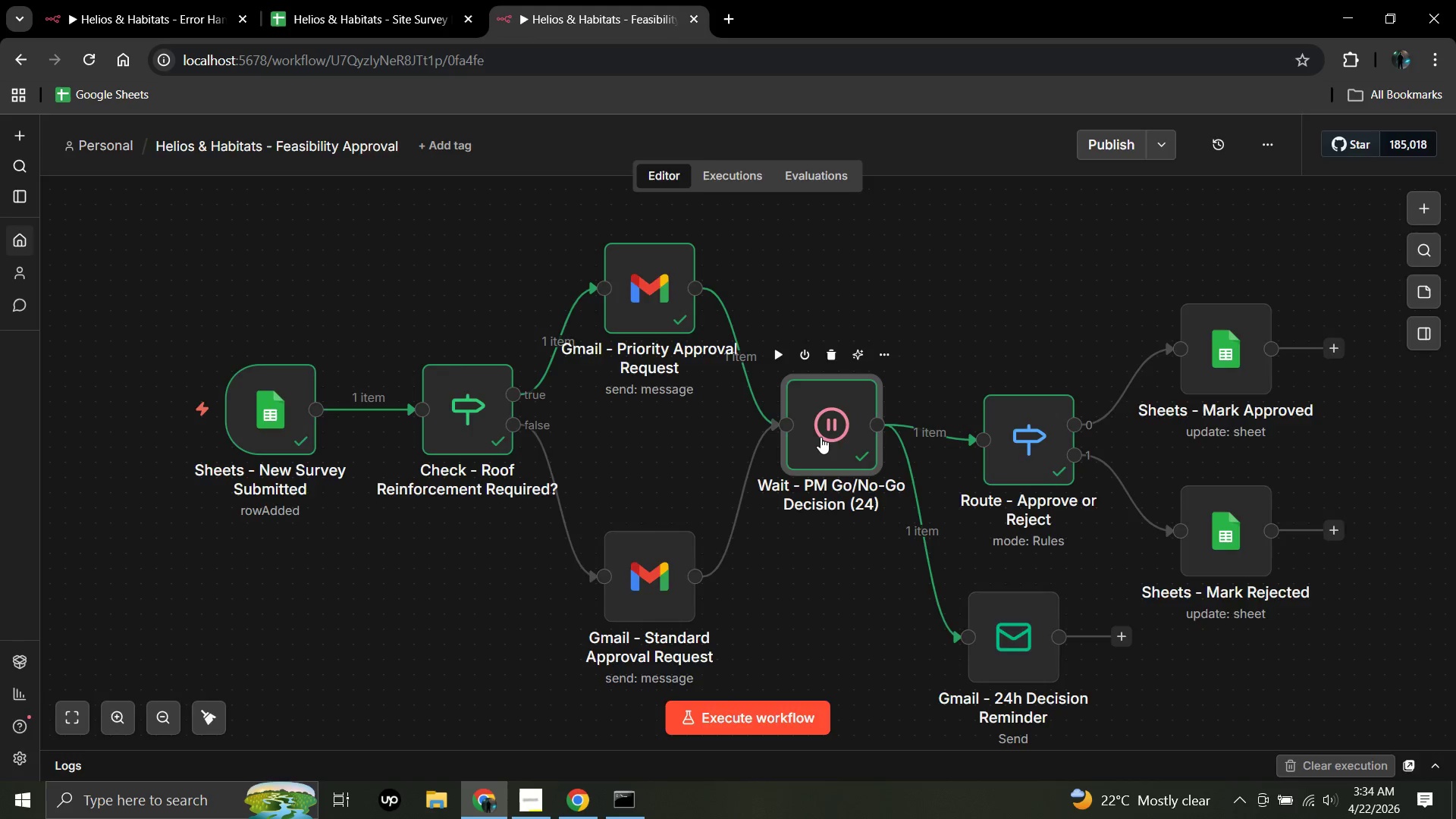 
scroll: coordinate [1064, 536], scroll_direction: down, amount: 8.0
 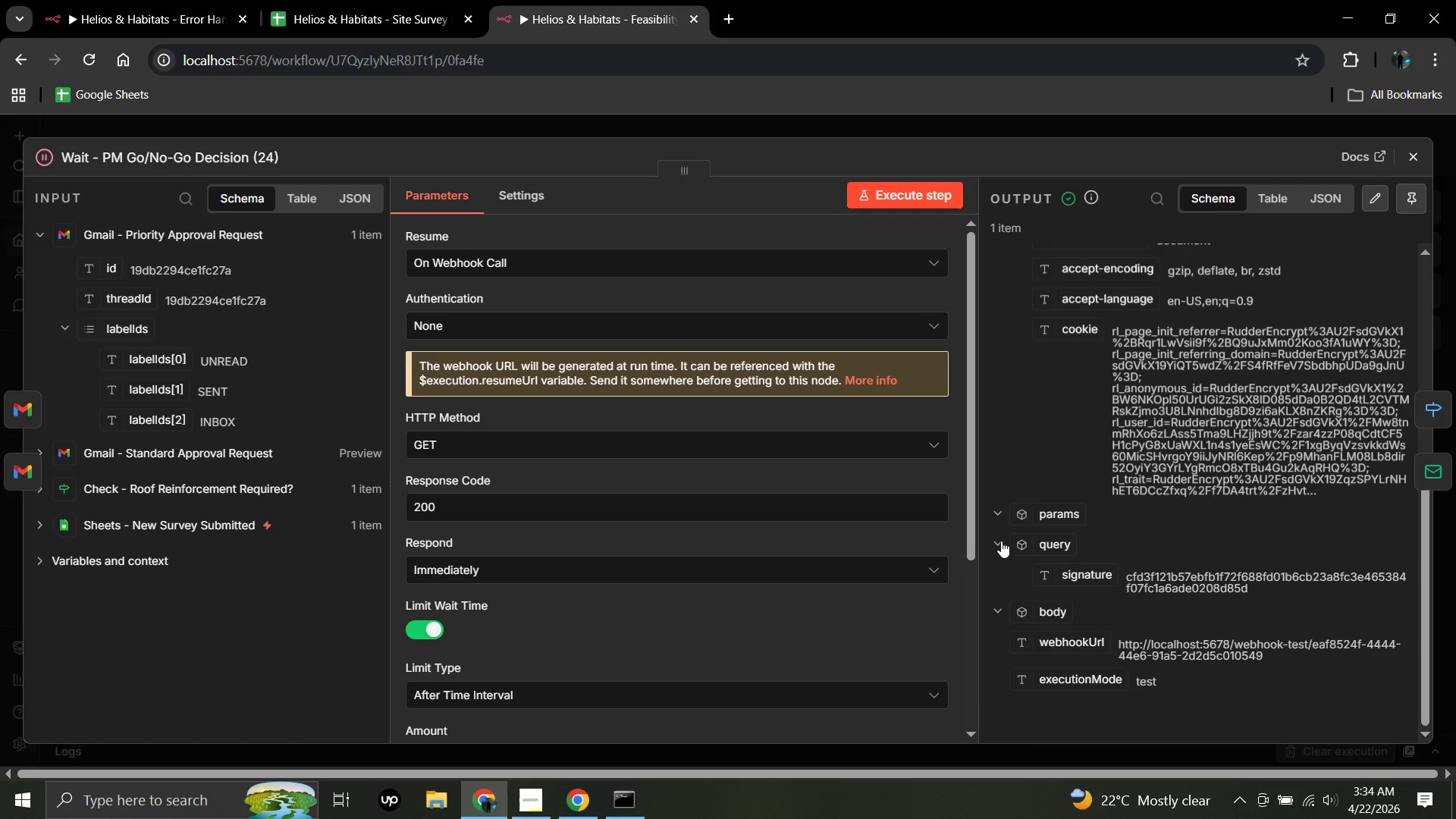 
left_click([1001, 541])
 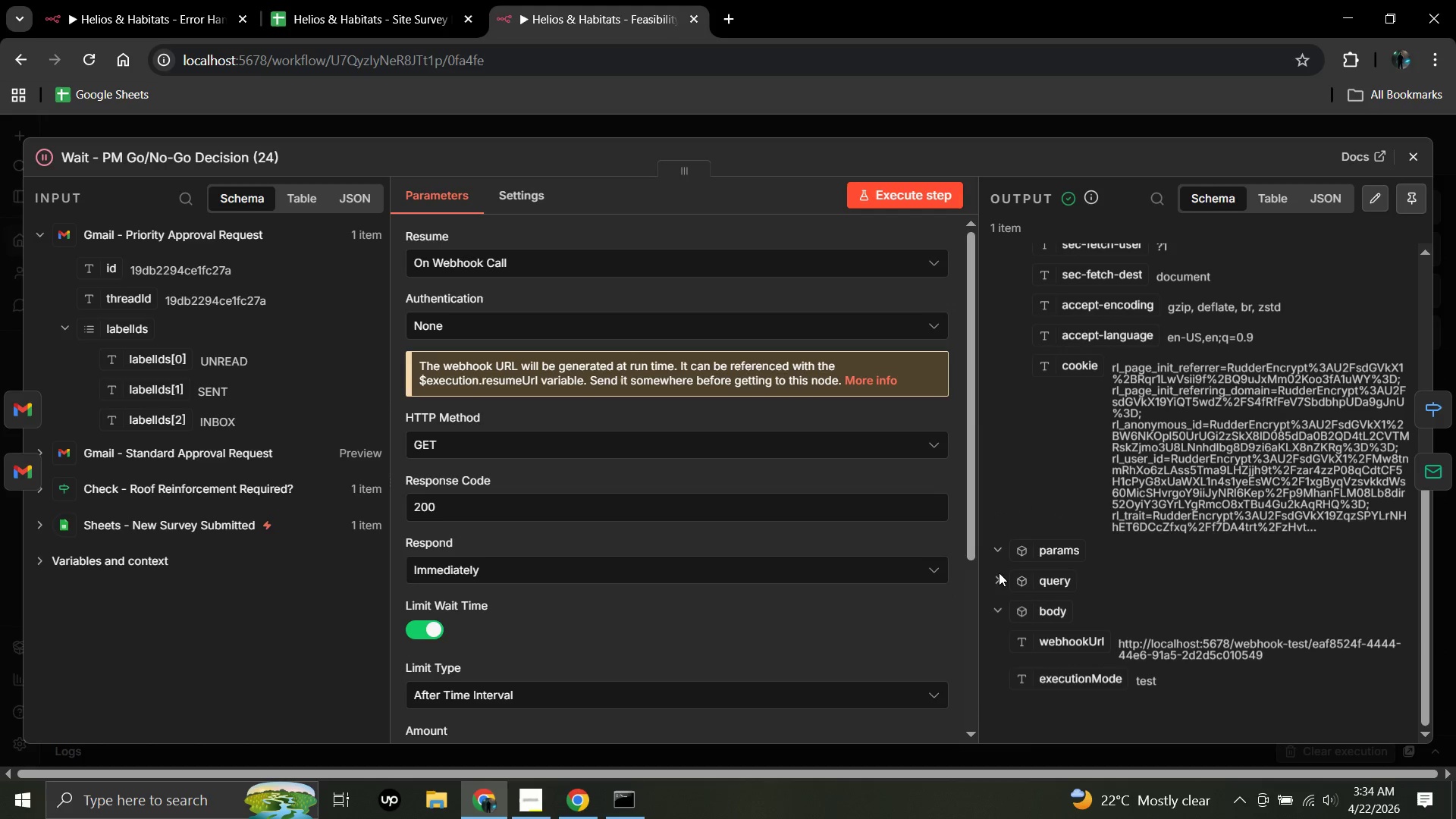 
left_click([996, 576])
 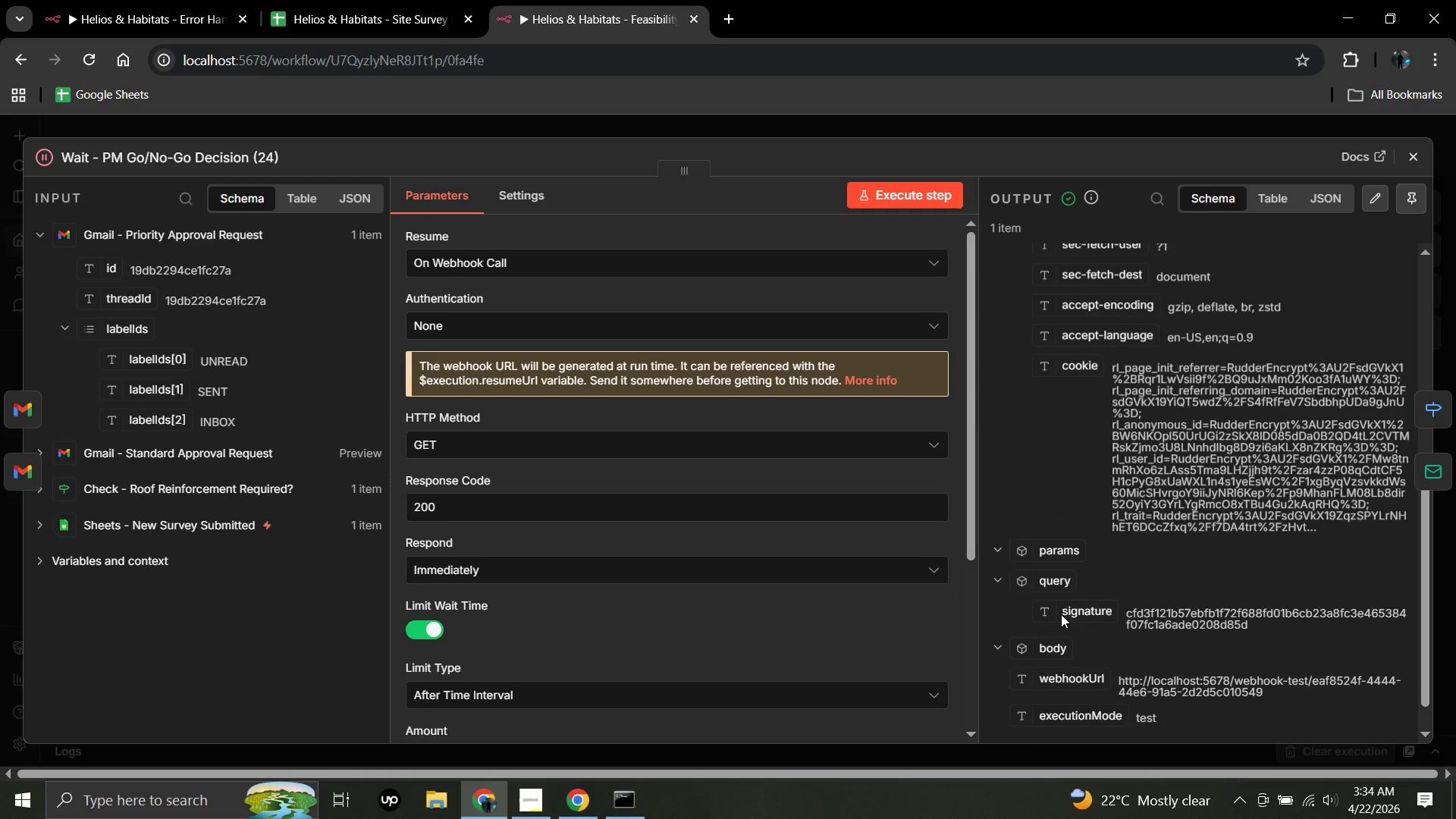 
scroll: coordinate [1061, 614], scroll_direction: down, amount: 3.0
 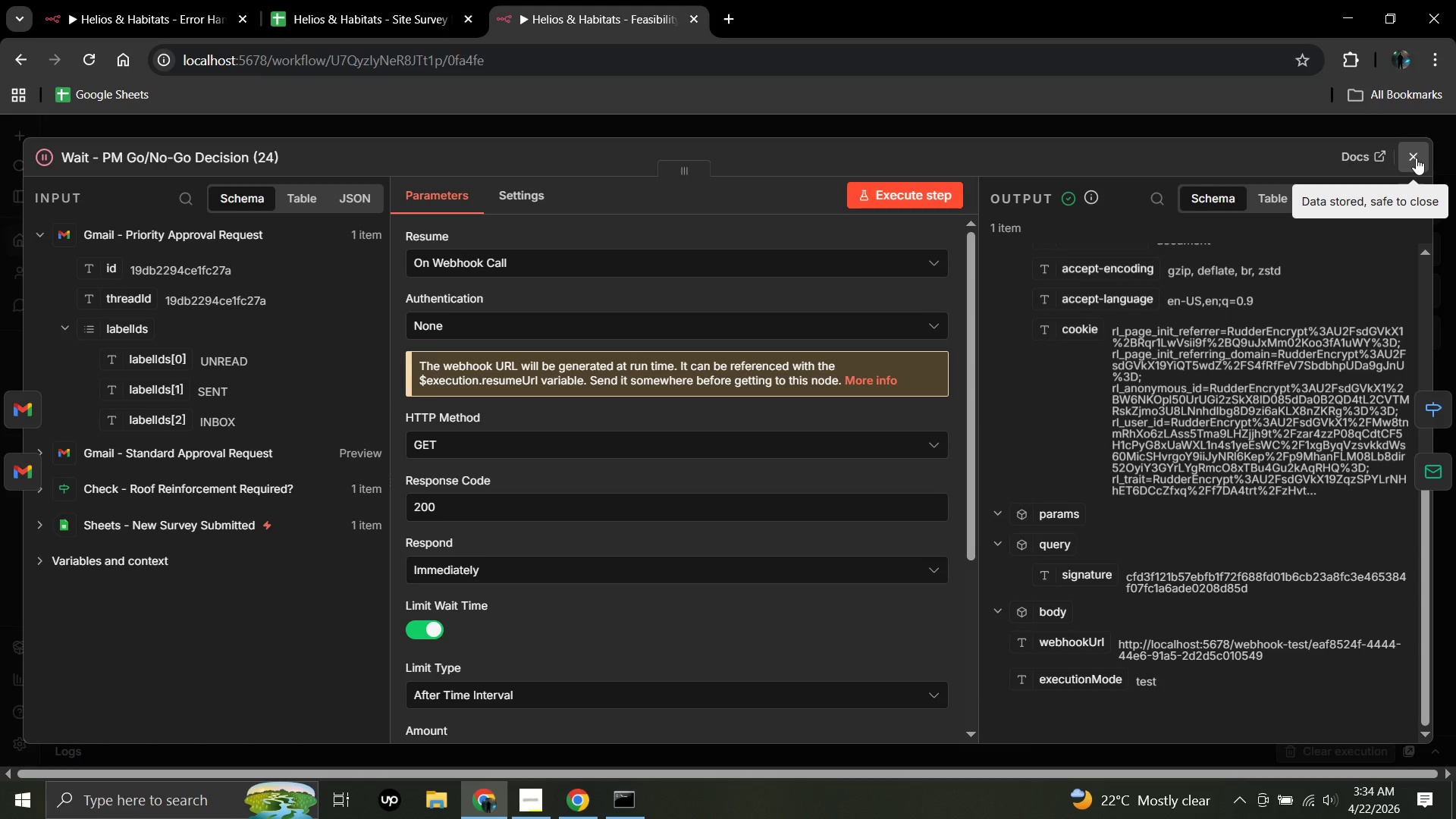 
left_click([1416, 158])
 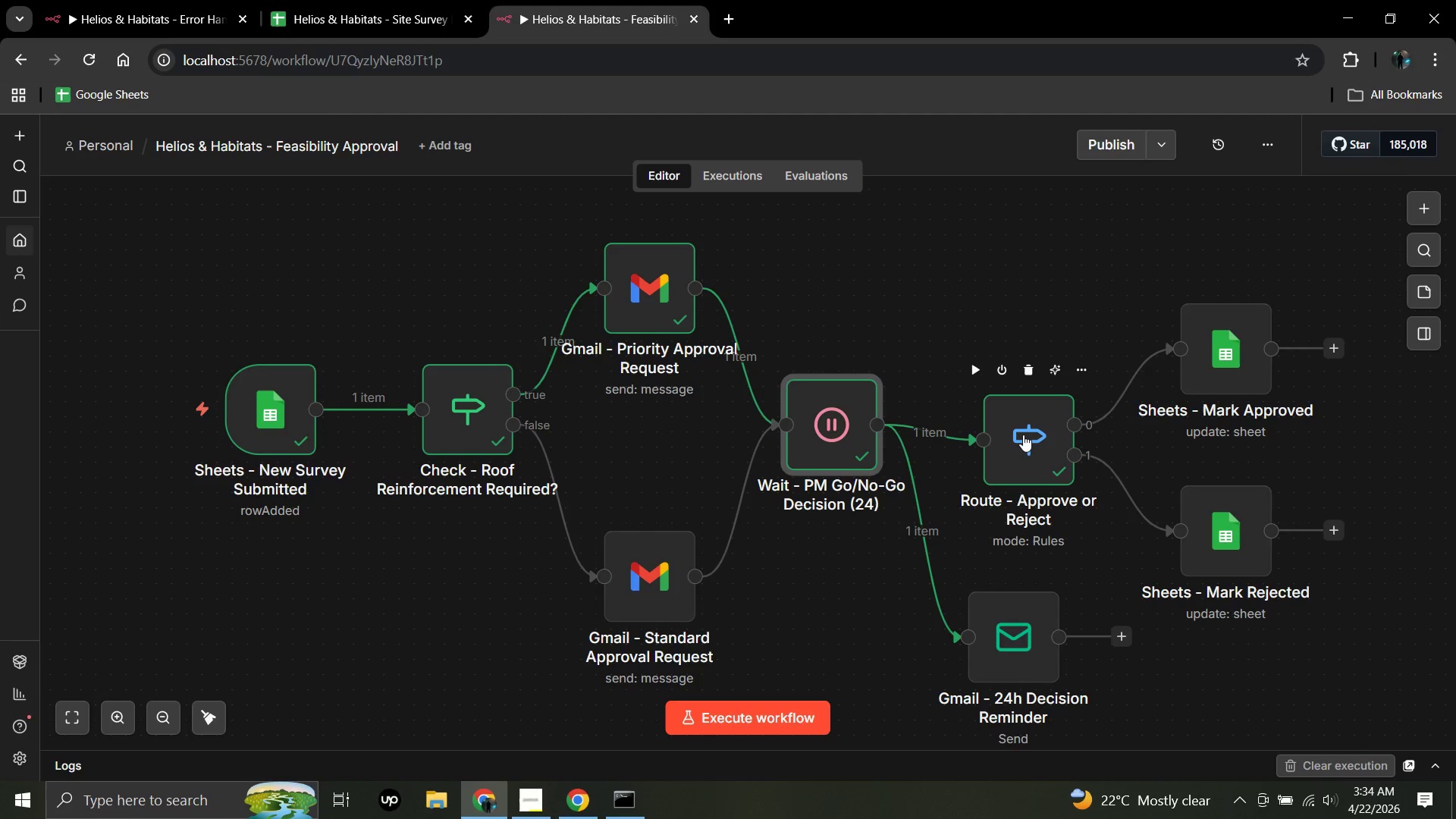 
double_click([1023, 435])
 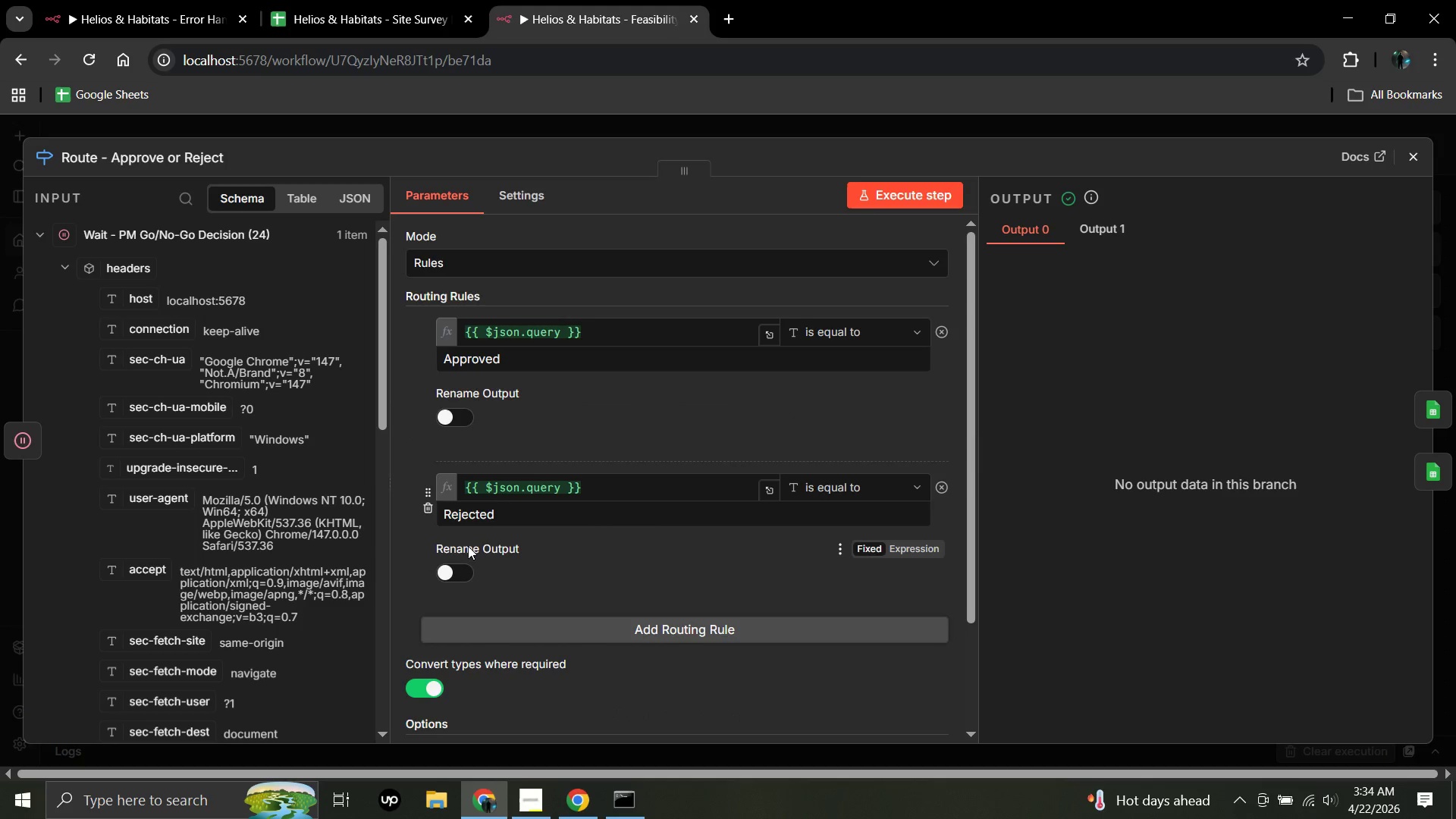 
scroll: coordinate [287, 600], scroll_direction: down, amount: 10.0
 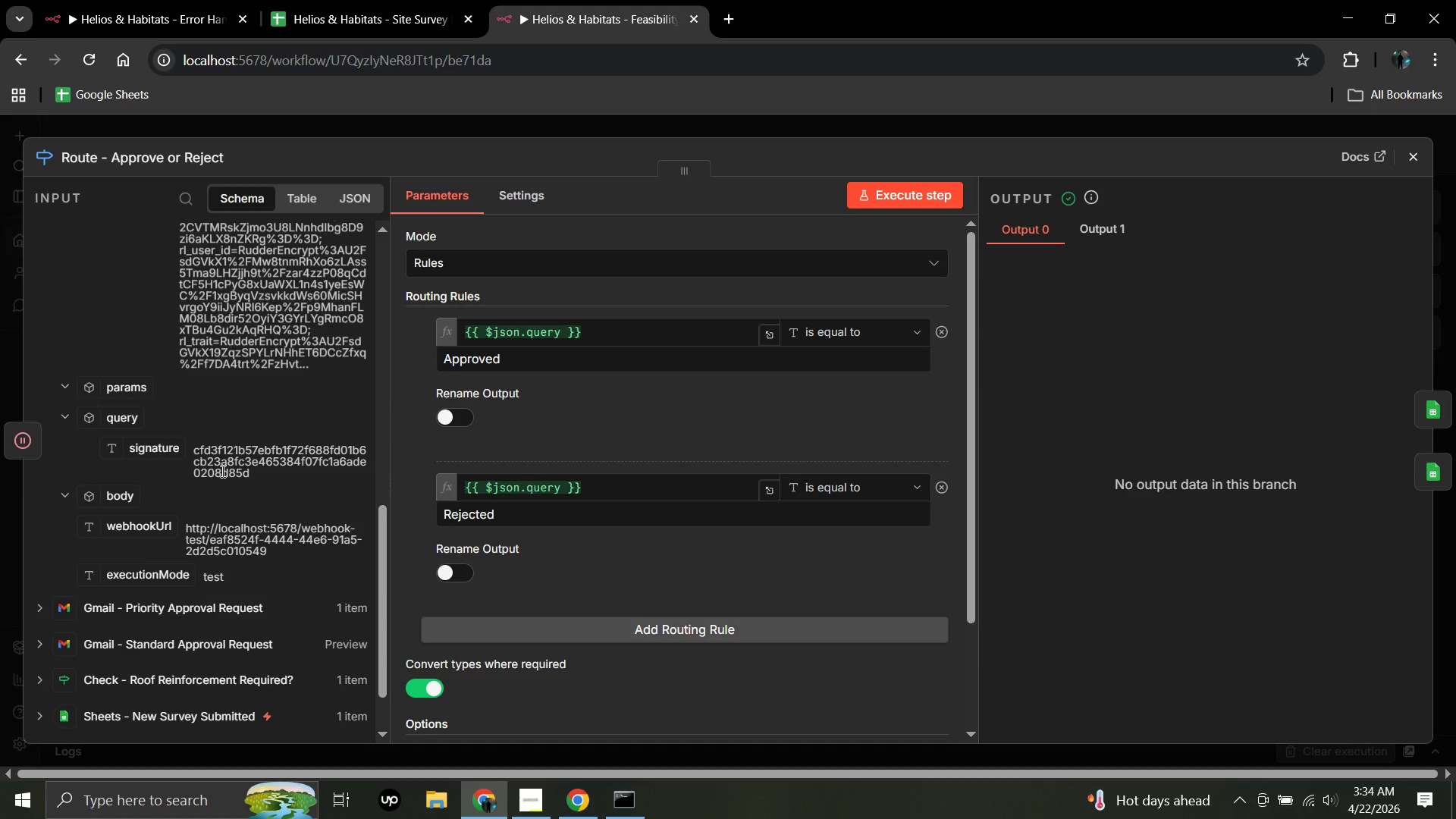 
wait(11.1)
 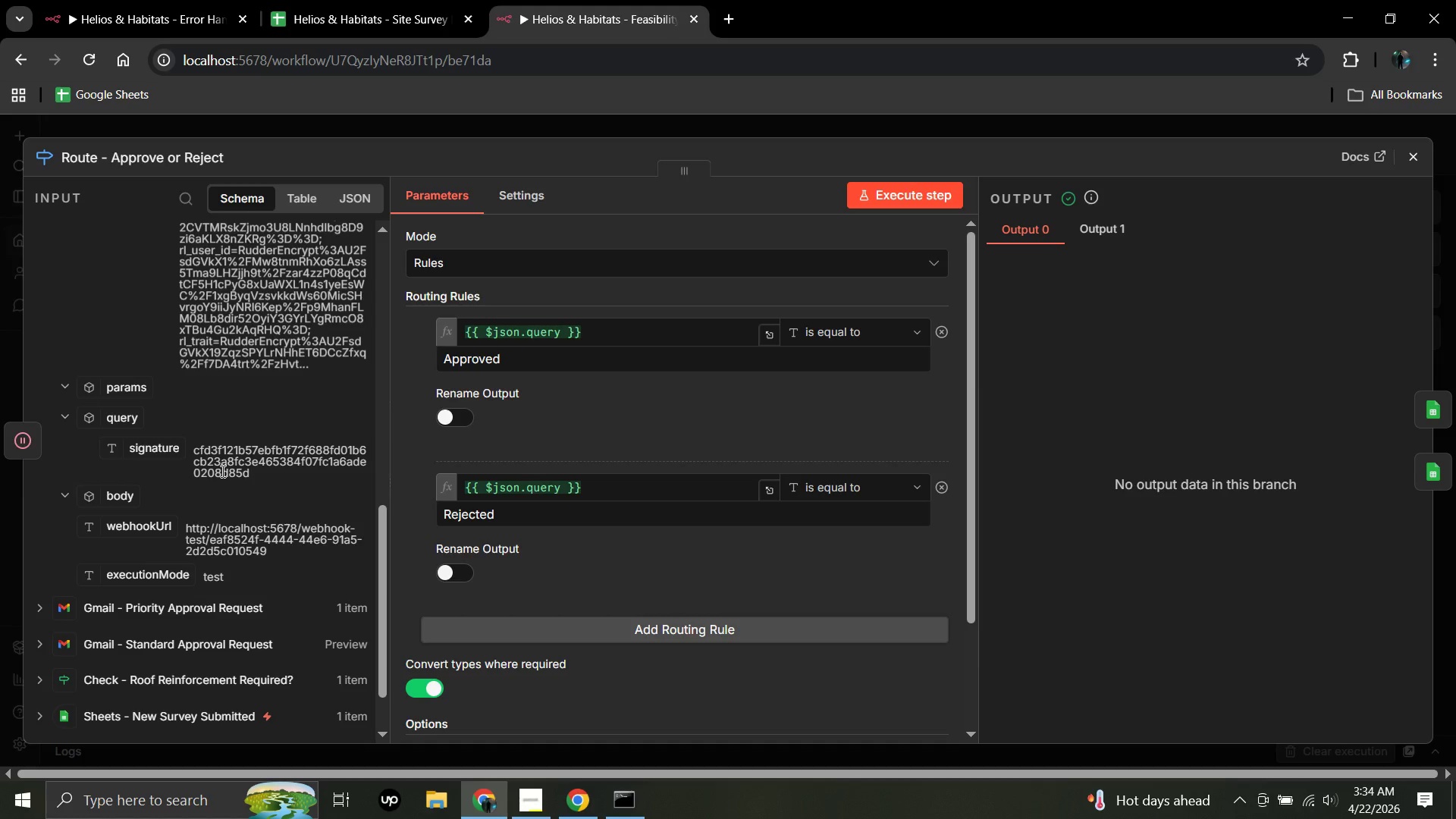 
scroll: coordinate [217, 490], scroll_direction: up, amount: 3.0
 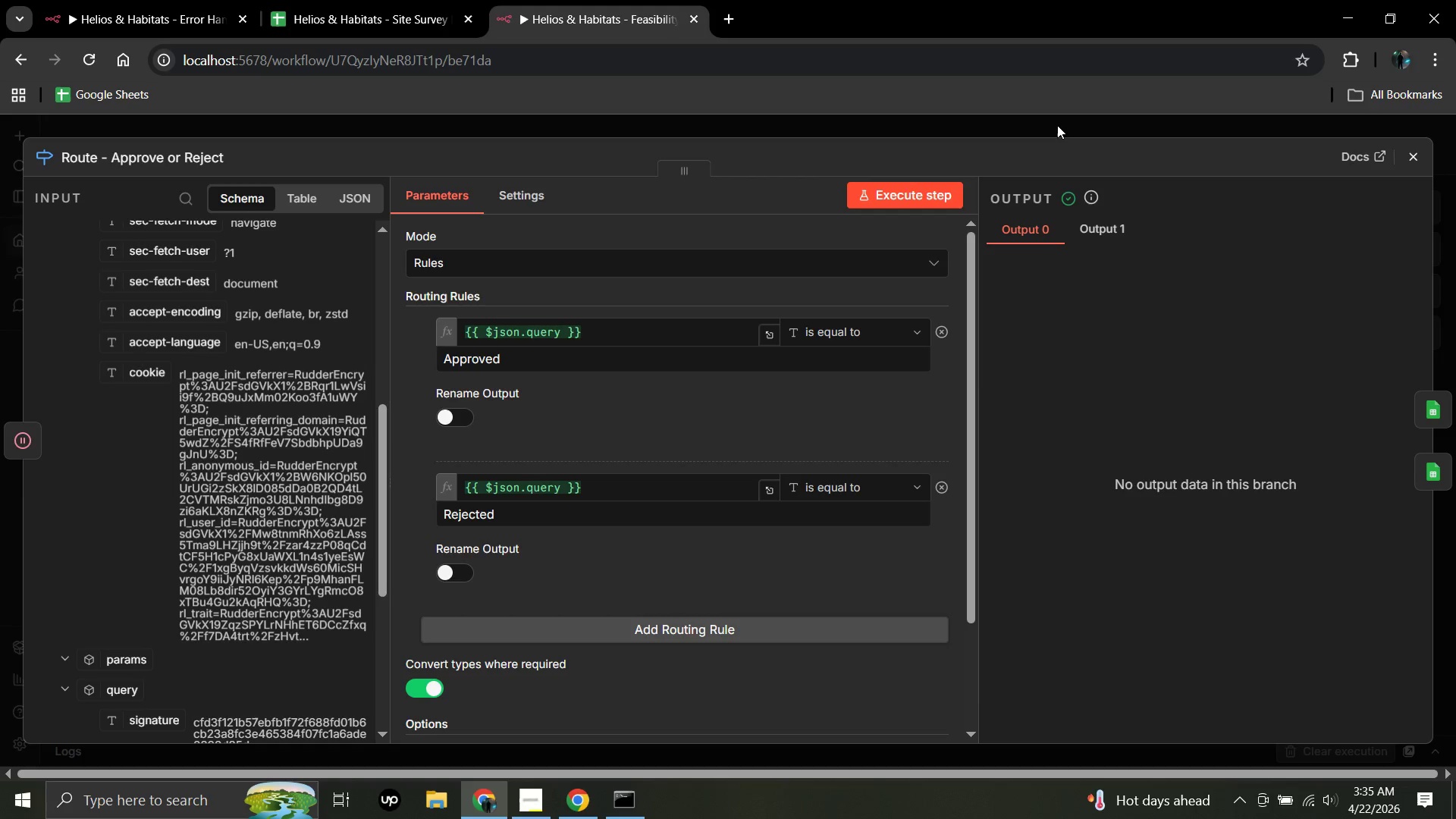 
wait(5.36)
 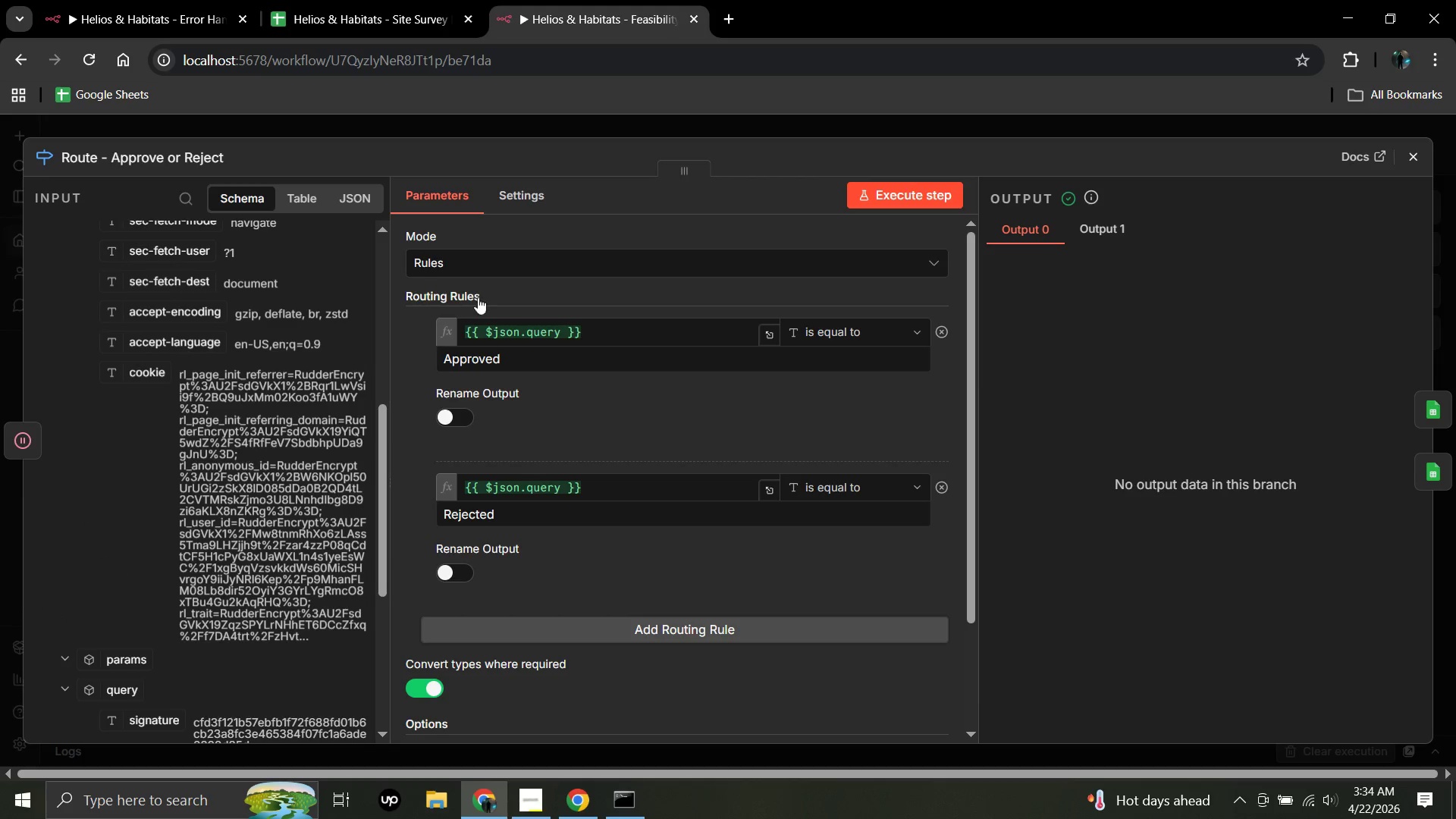 
left_click([1410, 167])
 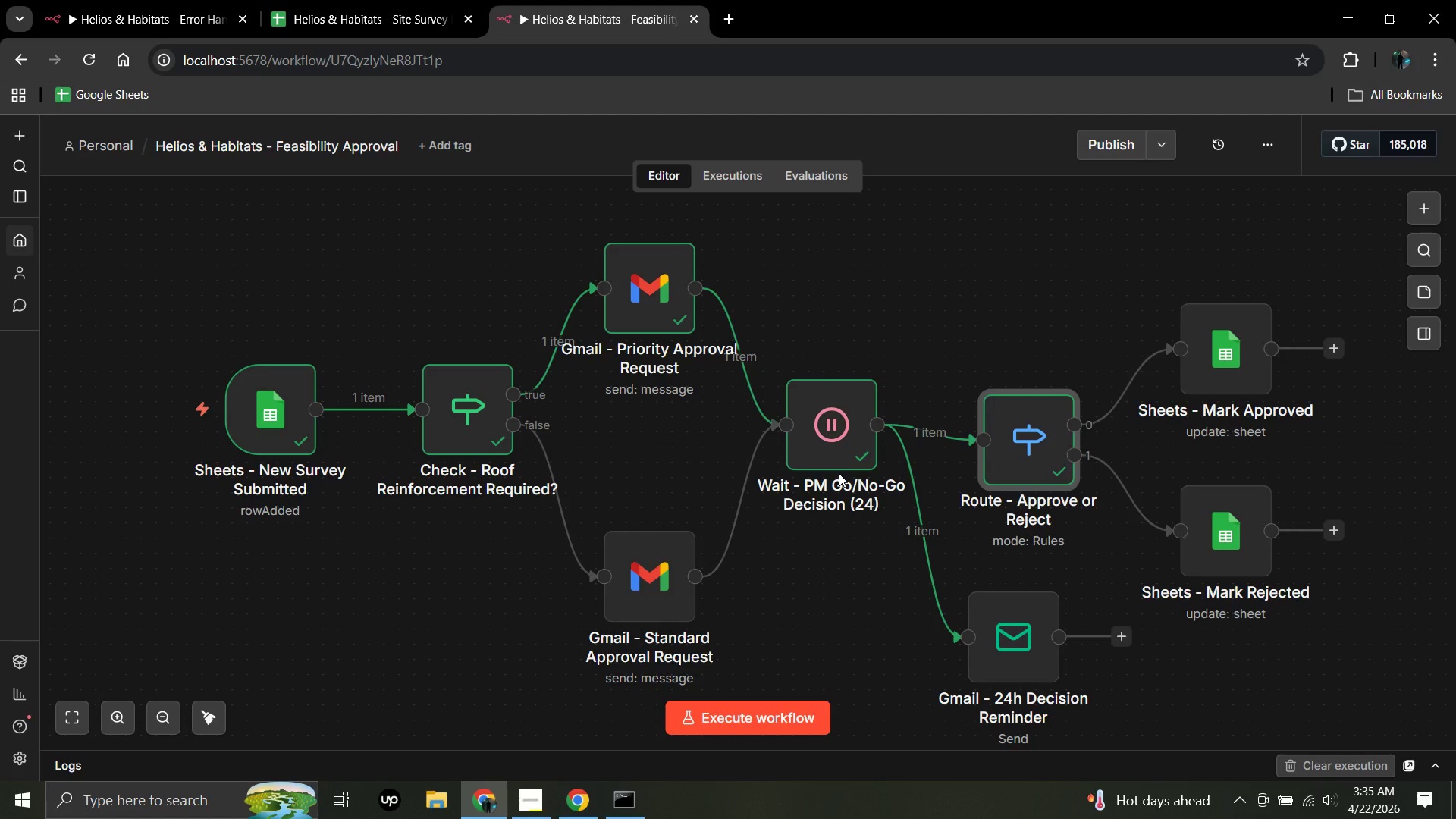 
double_click([839, 473])
 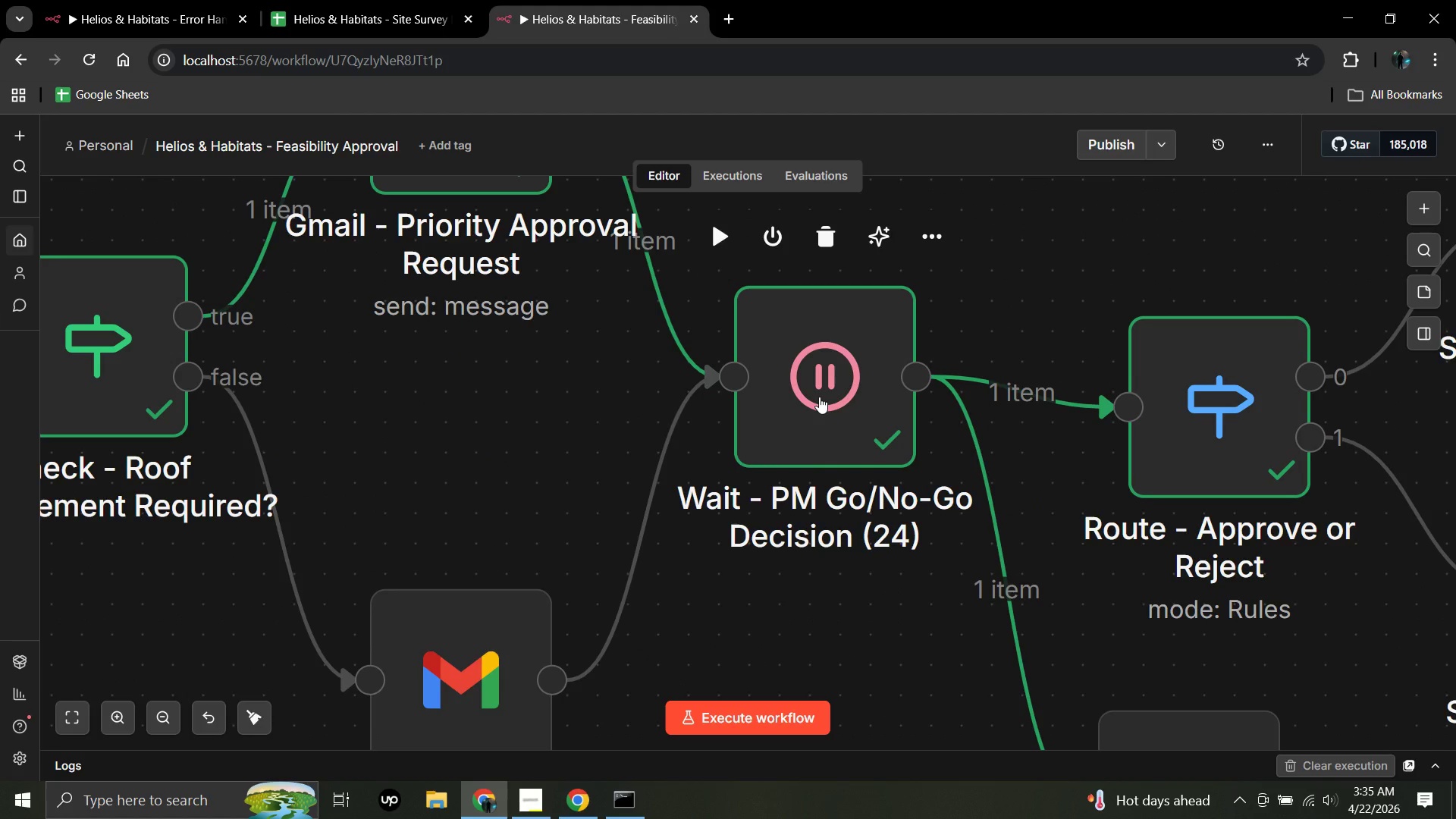 
double_click([819, 397])
 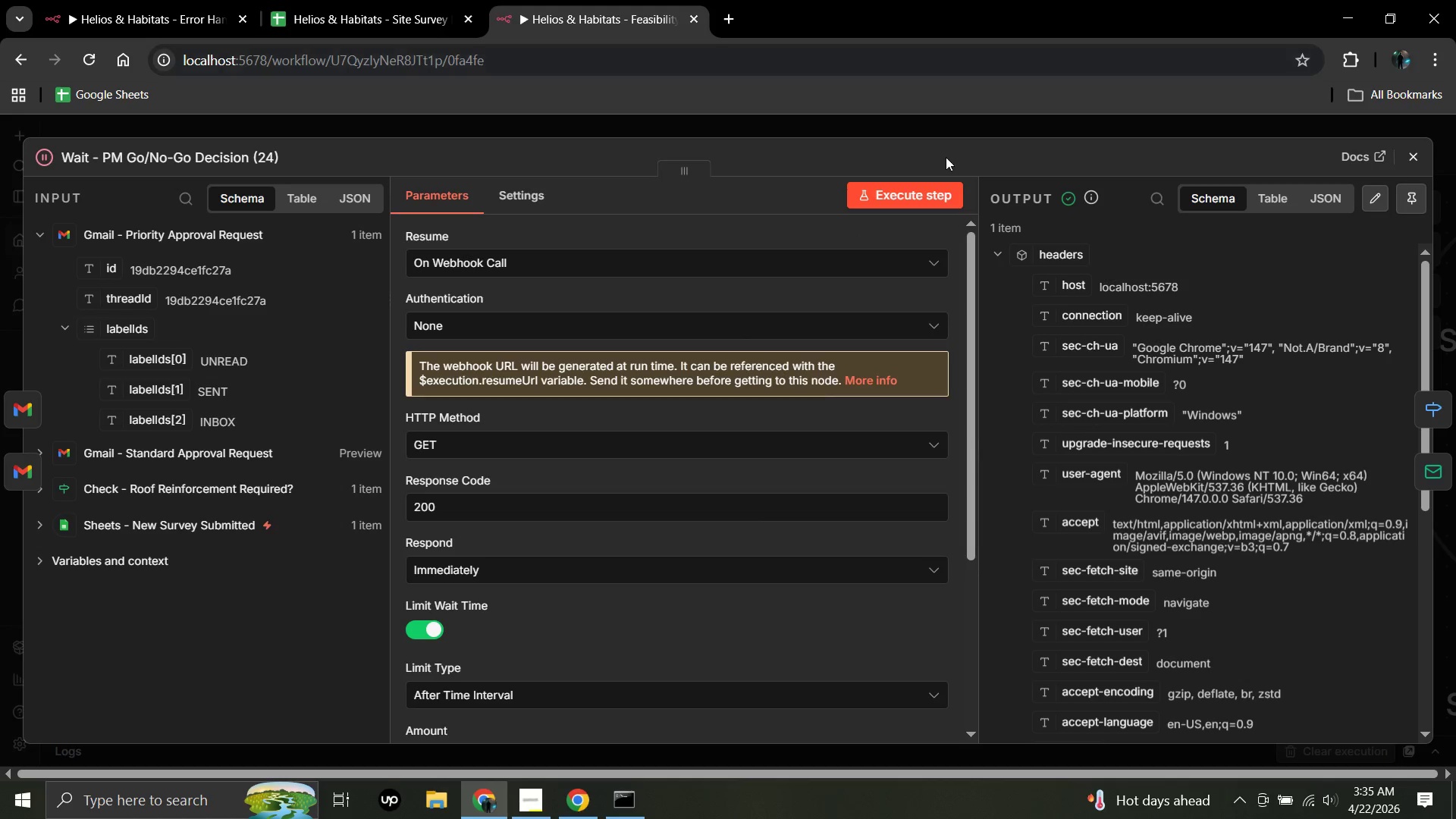 
left_click([930, 193])
 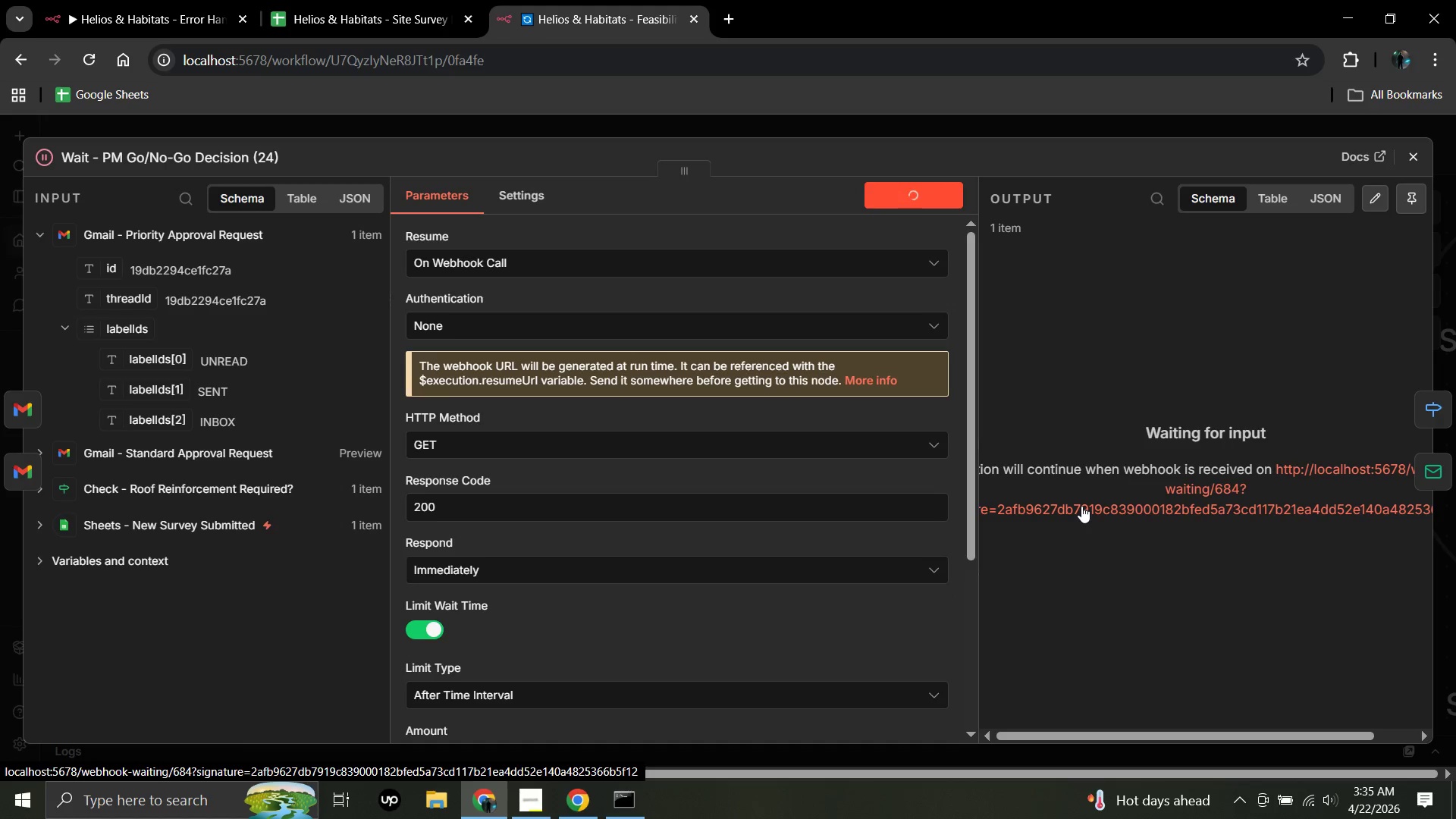 
wait(6.41)
 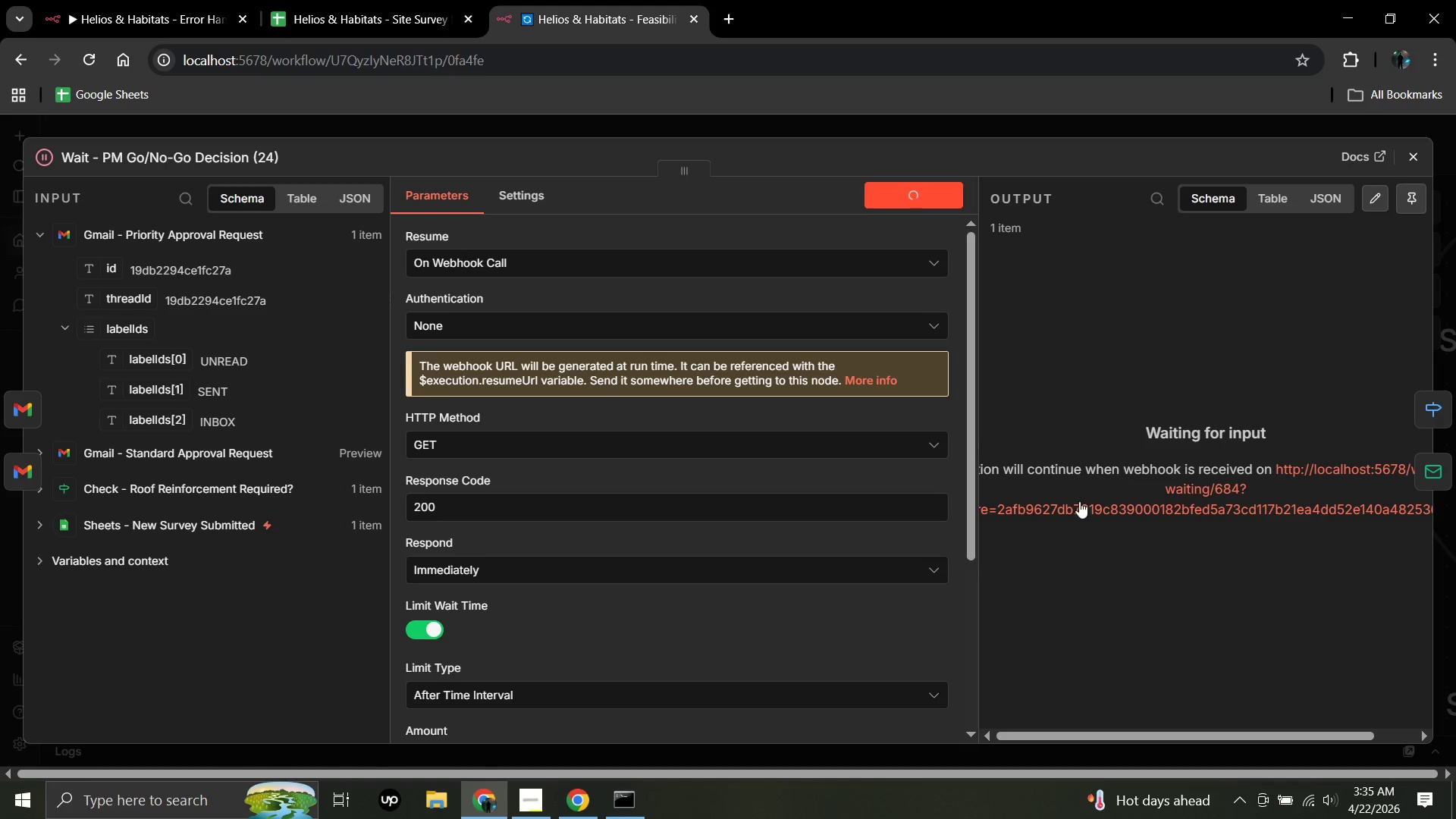 
left_click([1081, 506])
 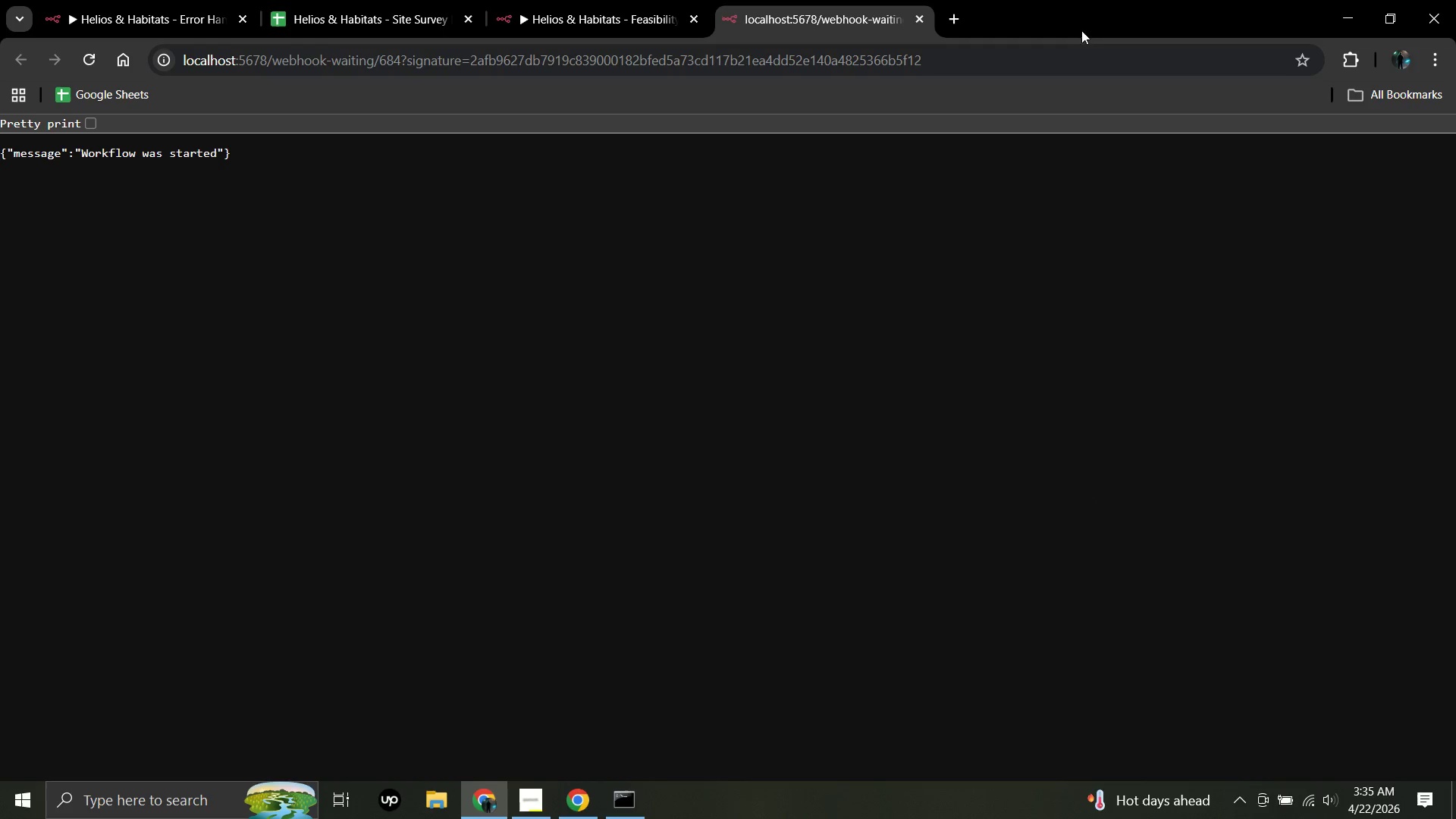 
left_click([911, 17])
 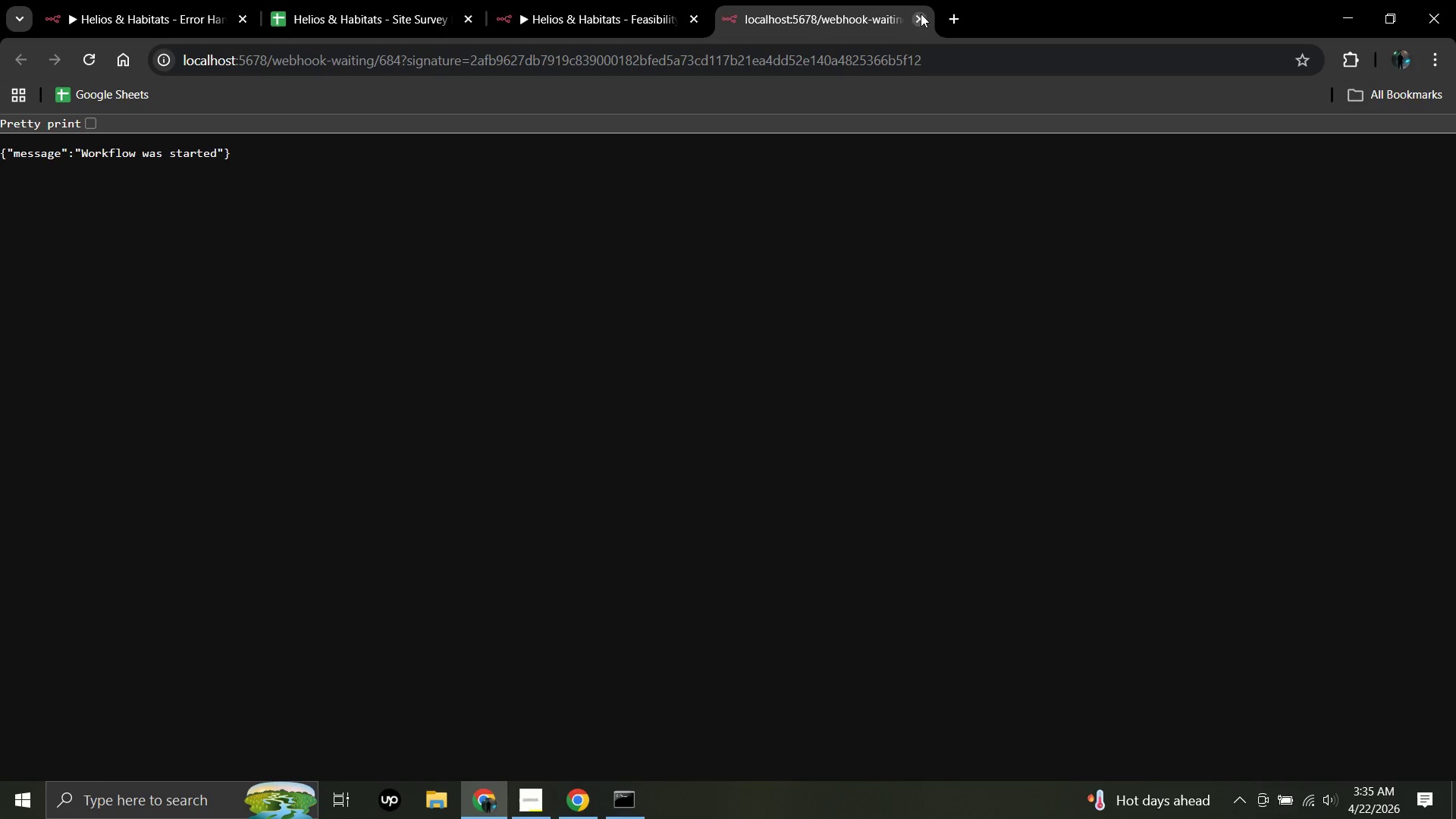 
left_click([921, 14])
 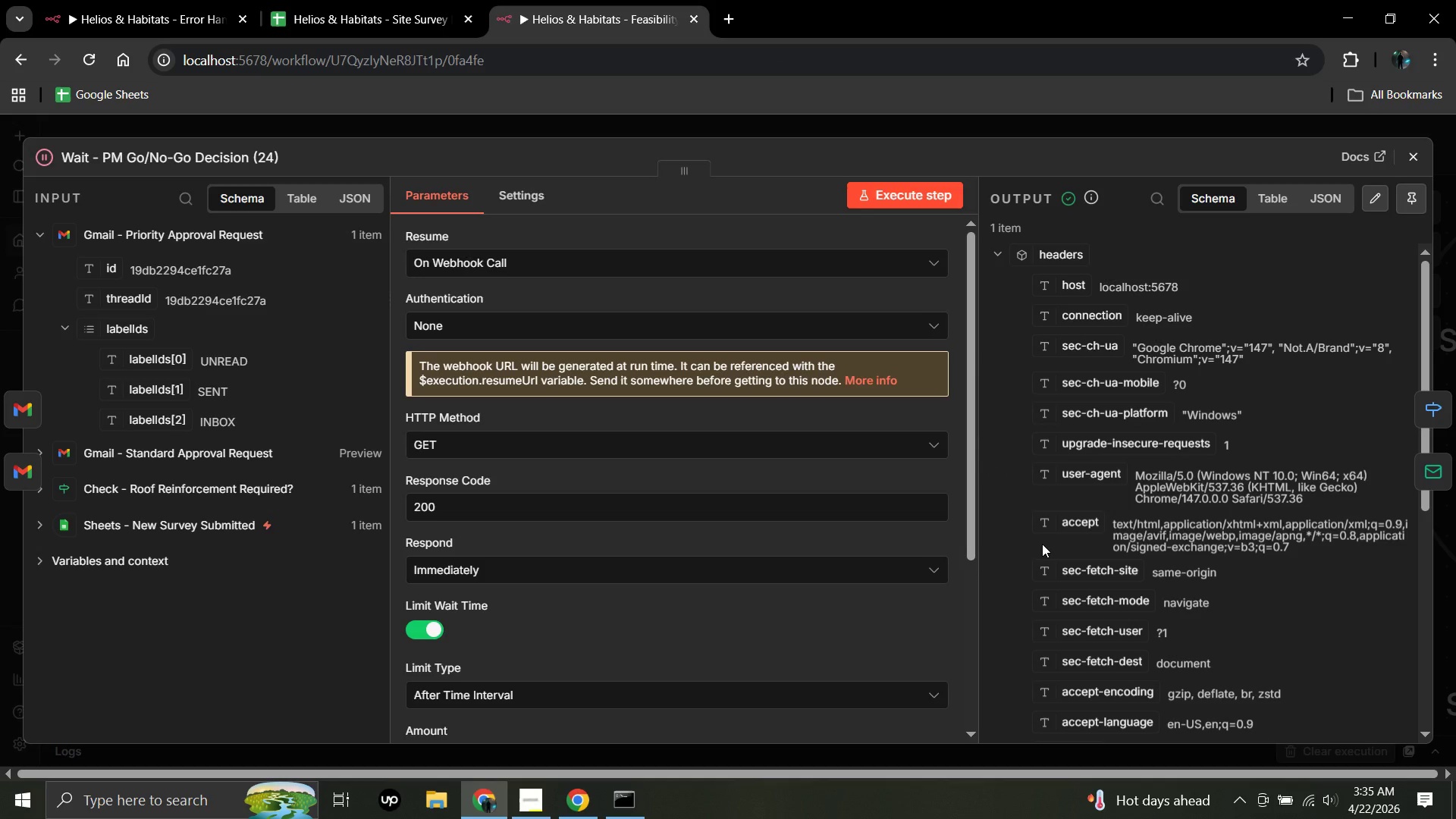 
scroll: coordinate [1042, 544], scroll_direction: down, amount: 8.0
 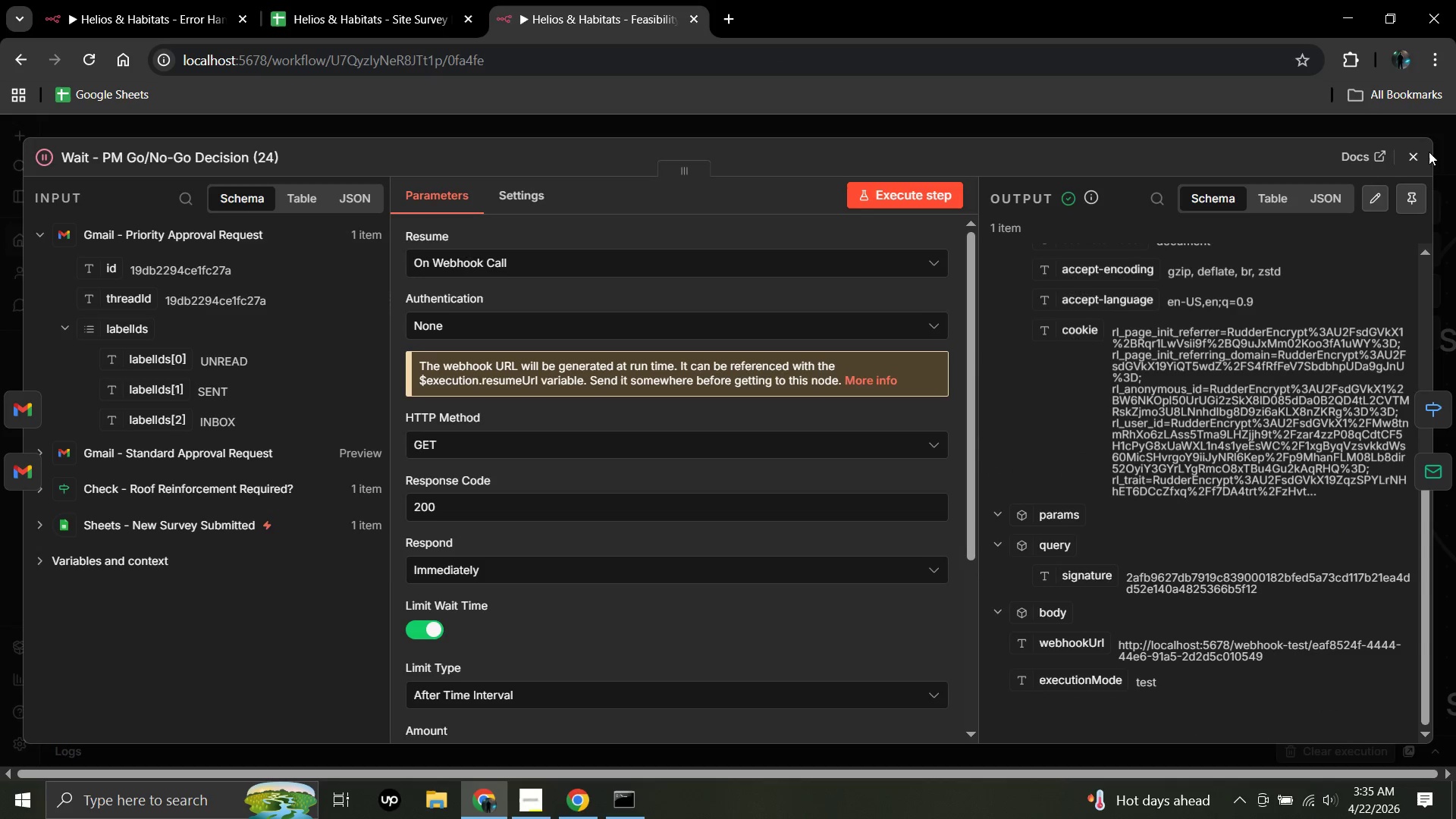 
left_click([1416, 156])
 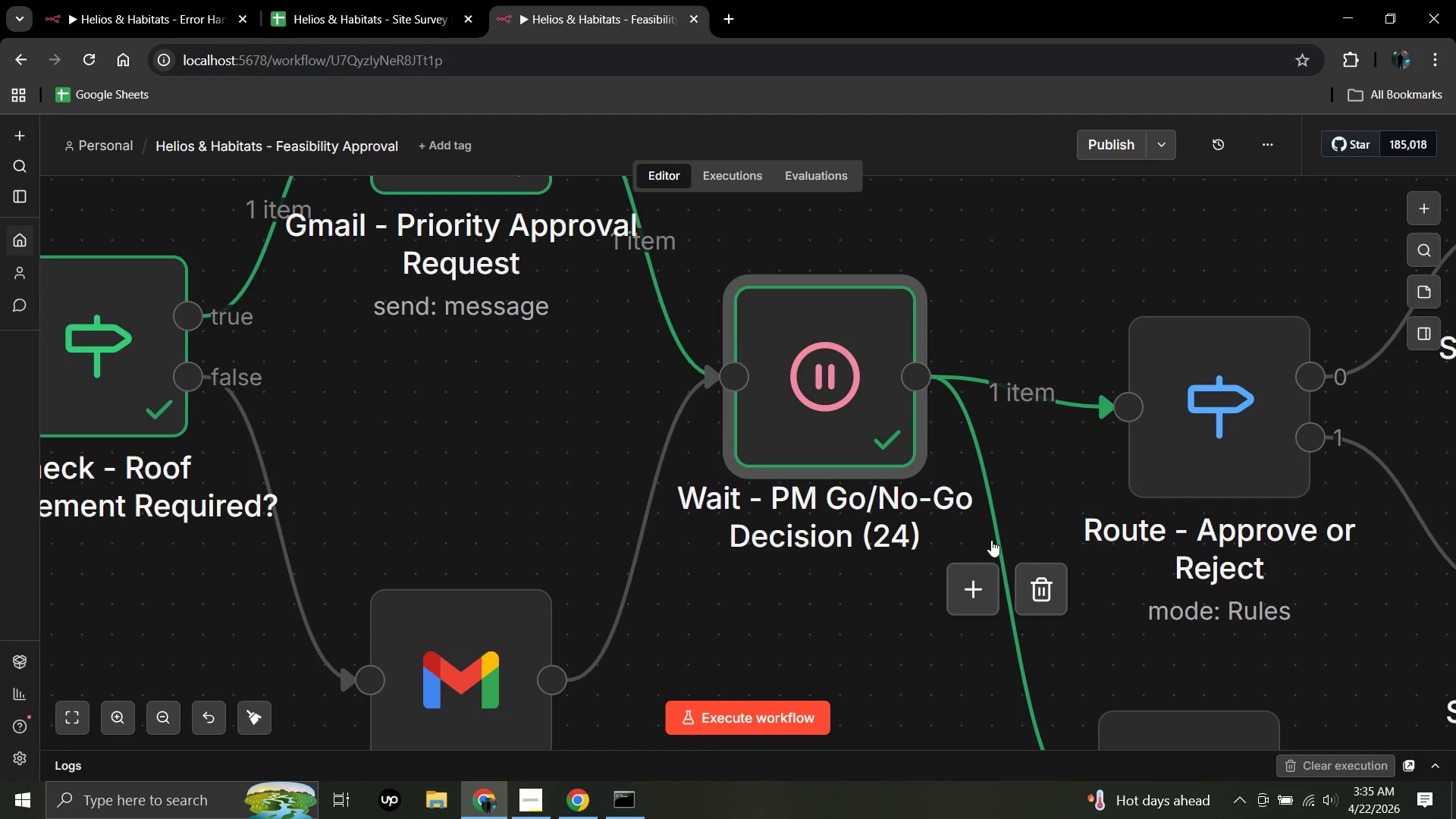 
scroll: coordinate [1016, 275], scroll_direction: none, amount: 0.0
 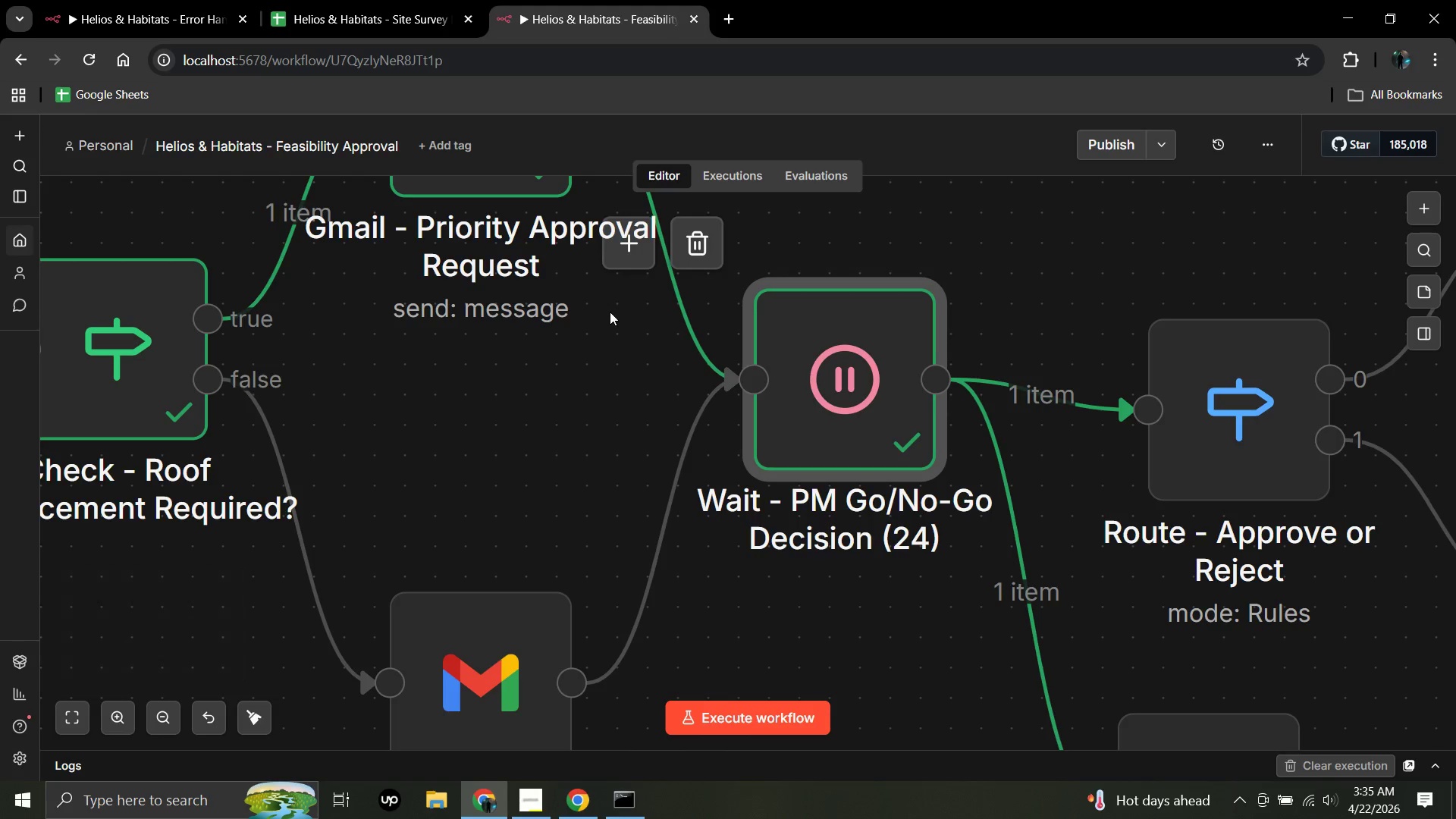 
hold_key(key=ControlLeft, duration=1.34)
scroll: coordinate [880, 373], scroll_direction: down, amount: 5.0
 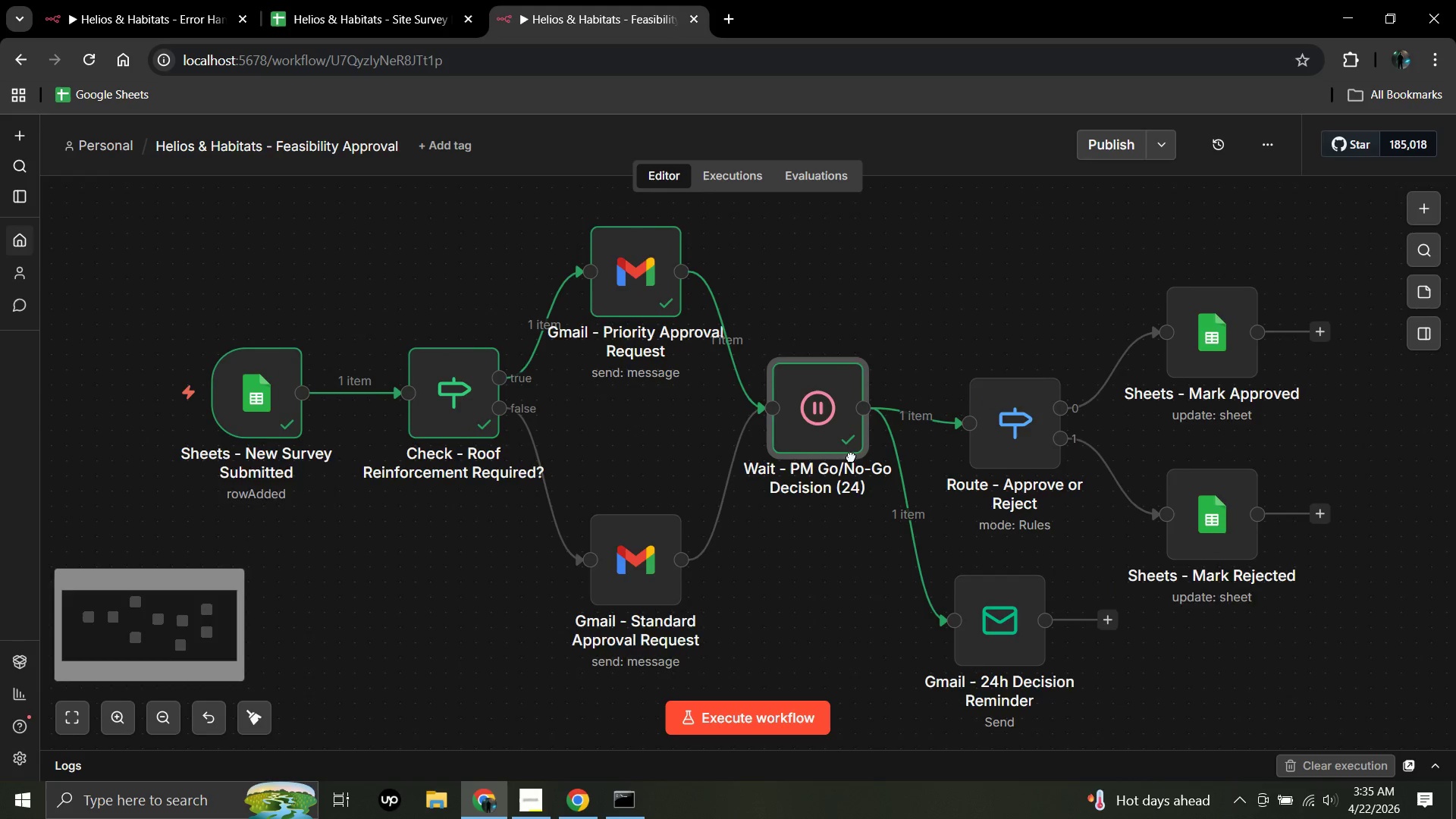 
hold_key(key=ControlLeft, duration=0.61)
scroll: coordinate [839, 457], scroll_direction: down, amount: 1.0
 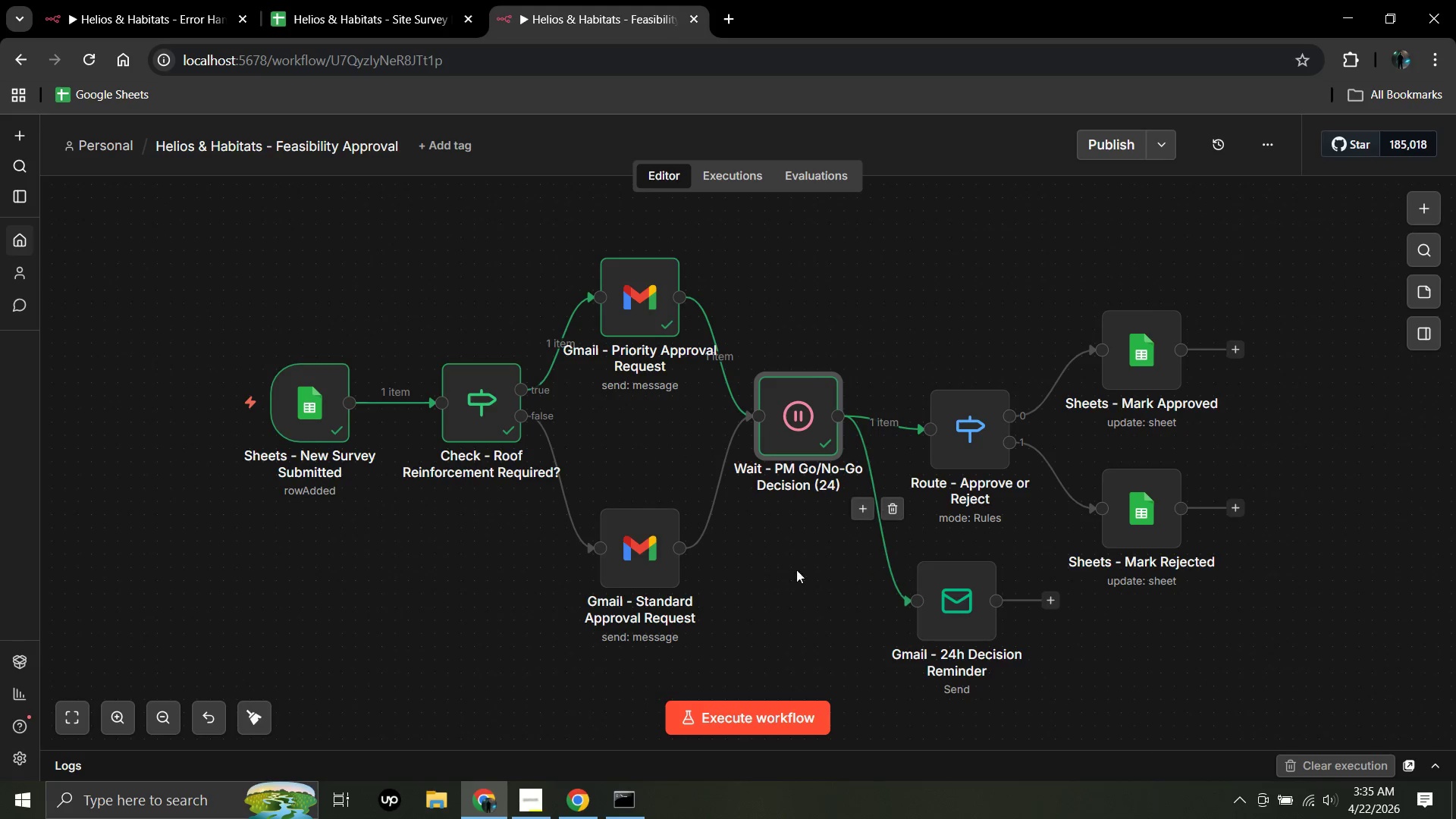 
left_click_drag(start_coordinate=[631, 557], to_coordinate=[626, 519])
 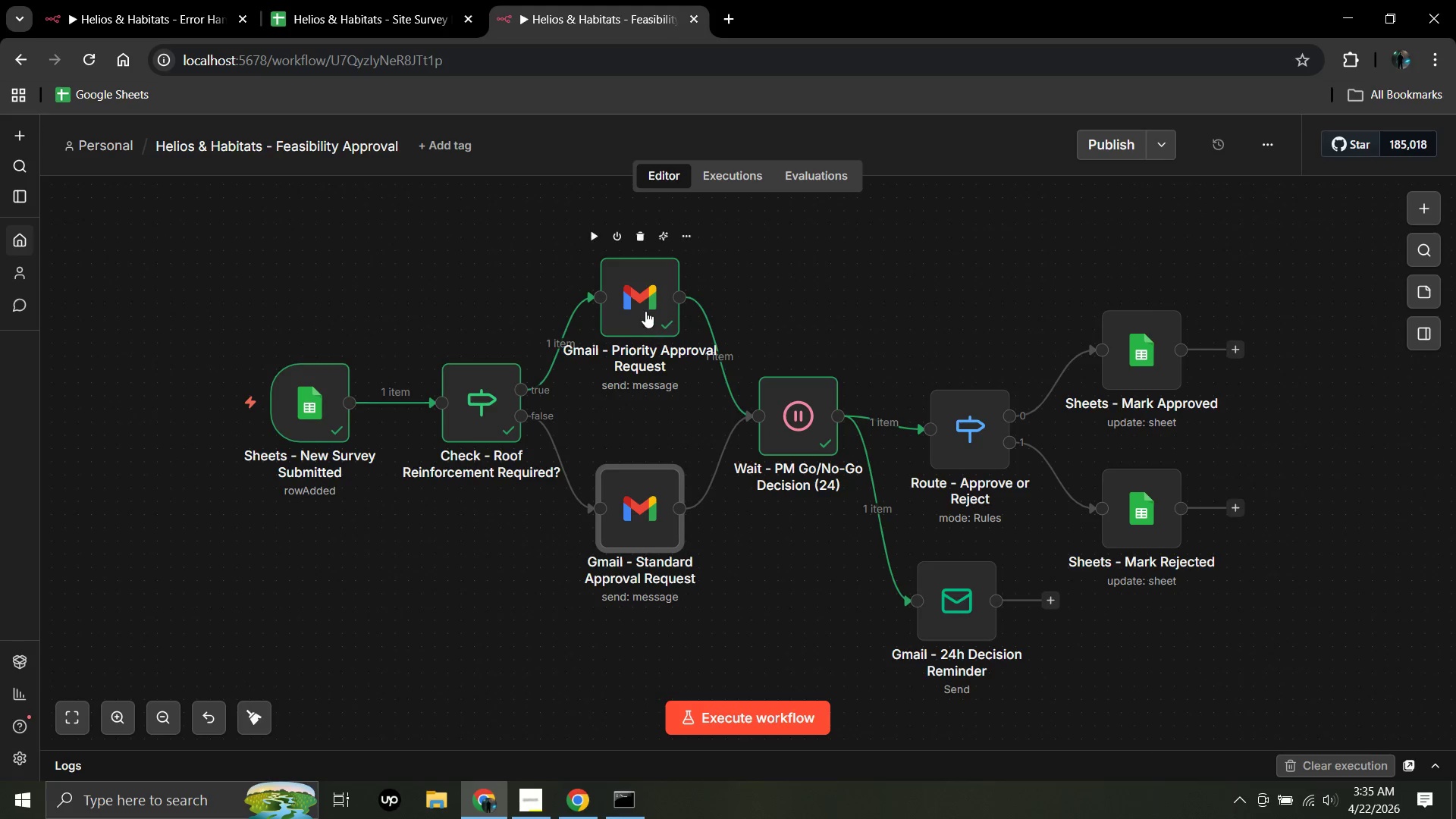 
left_click_drag(start_coordinate=[645, 309], to_coordinate=[646, 337])
 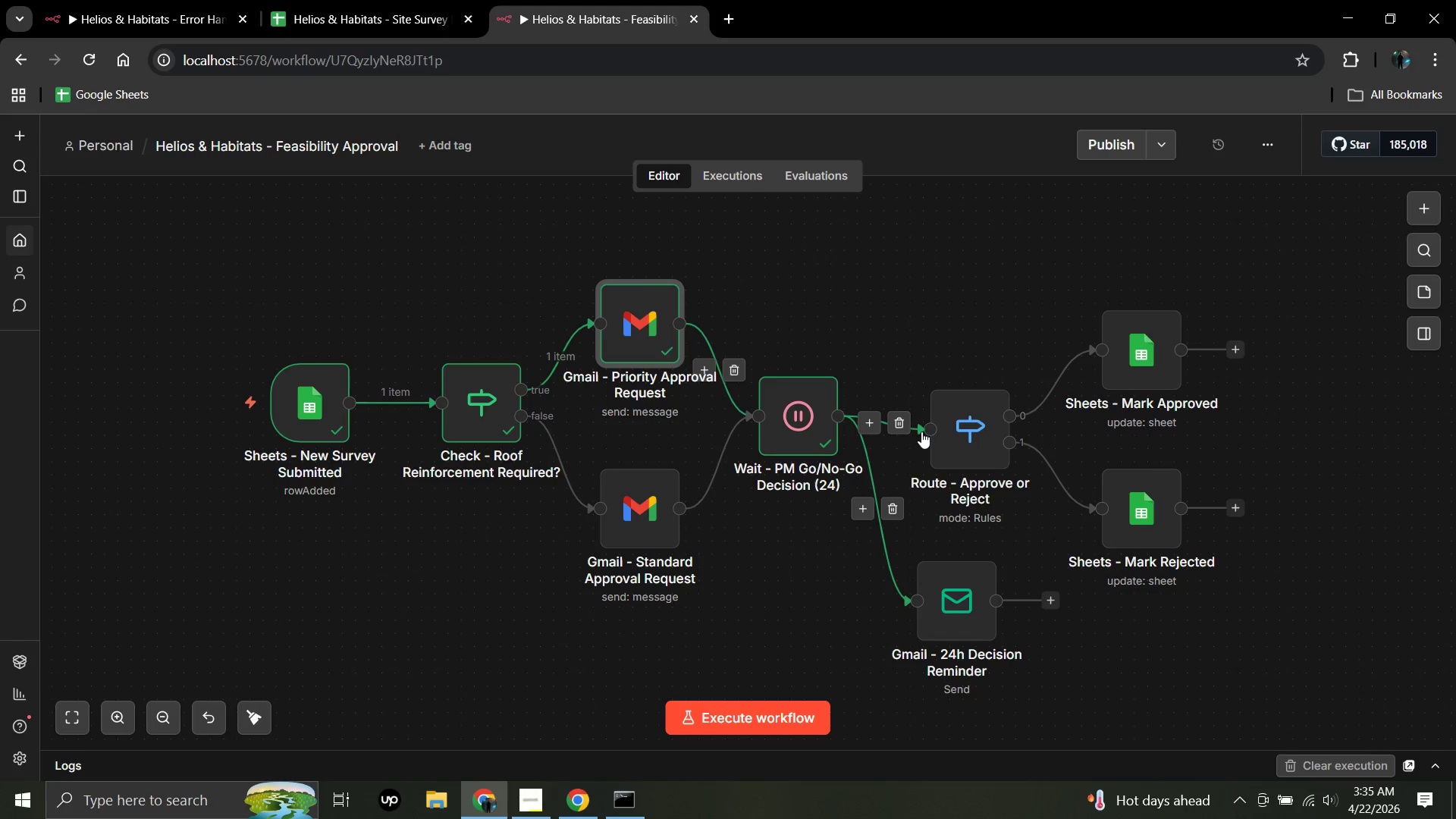 
mouse_move([944, 459])
 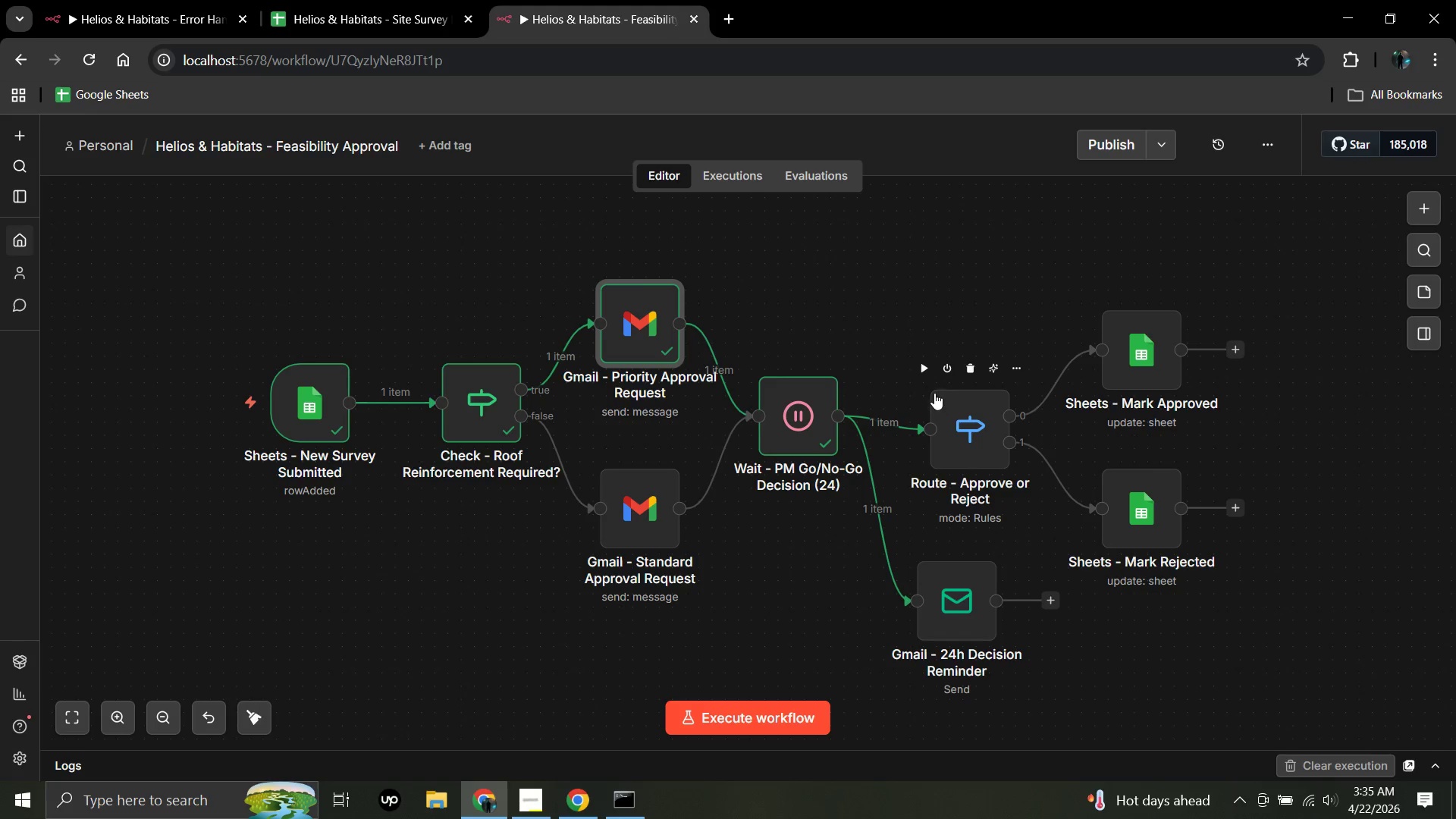 
left_click([924, 373])
 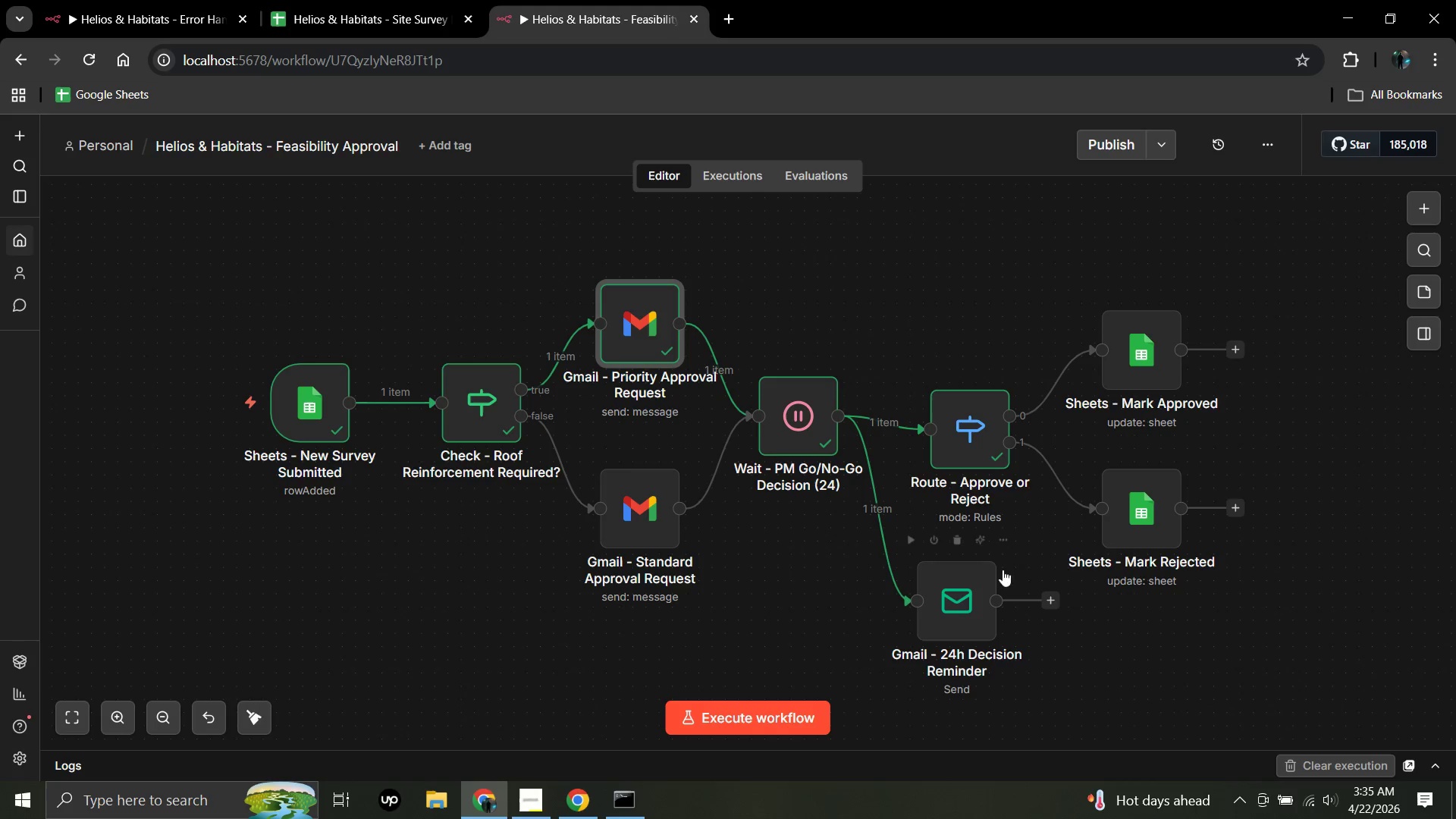 
wait(10.61)
 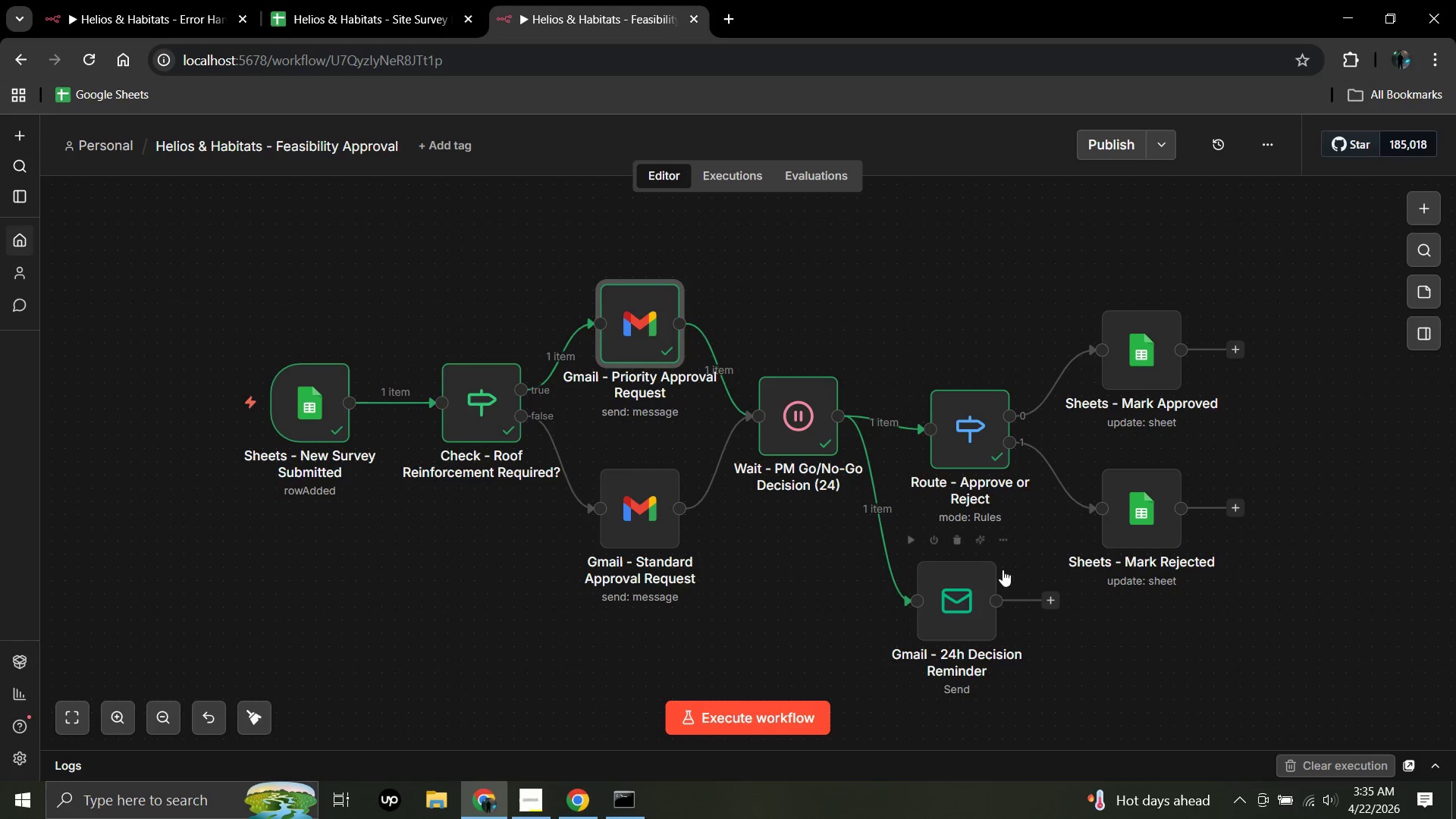 
left_click([331, 0])
 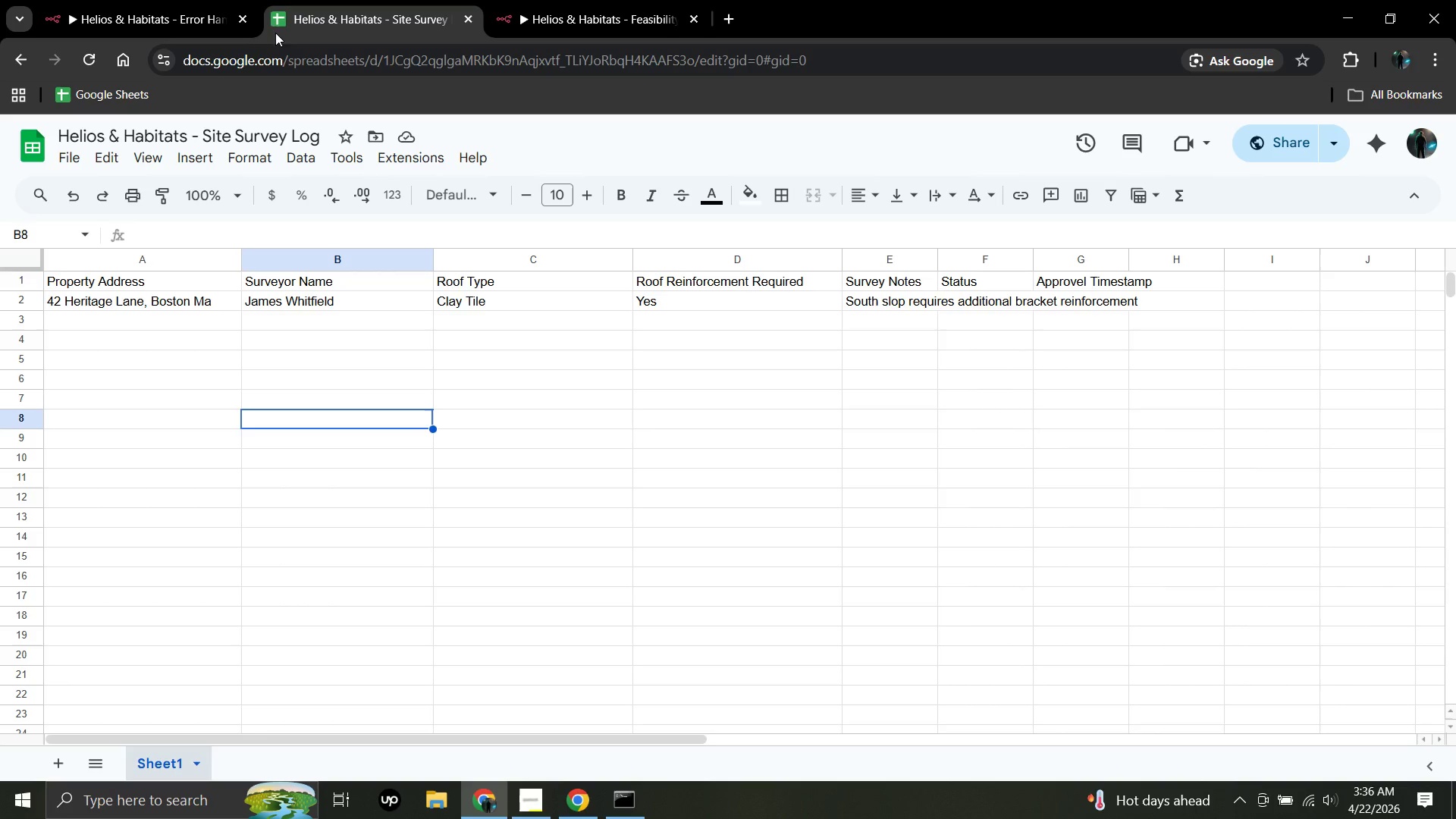 
left_click([152, 0])
 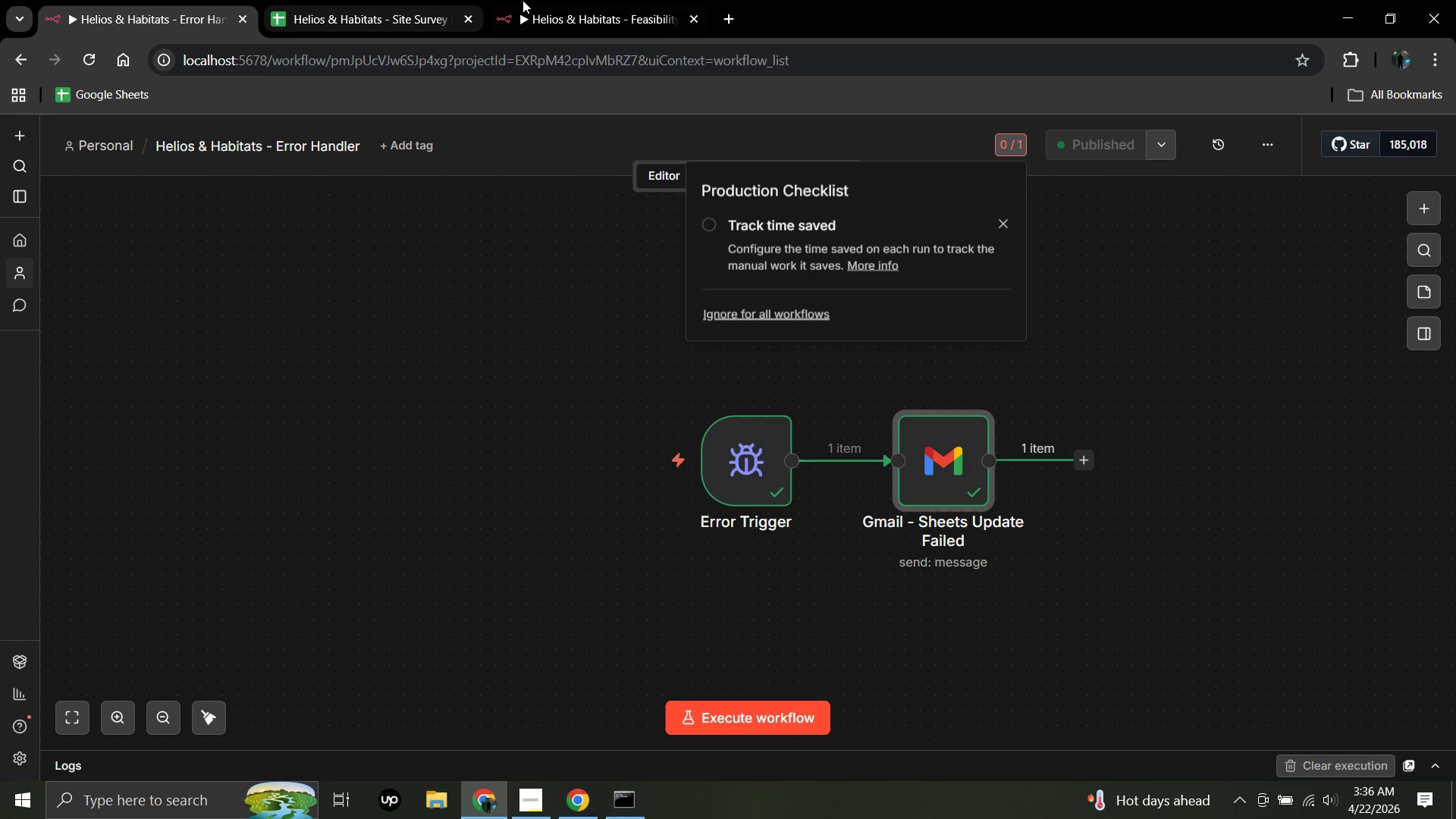 
left_click([557, 0])
 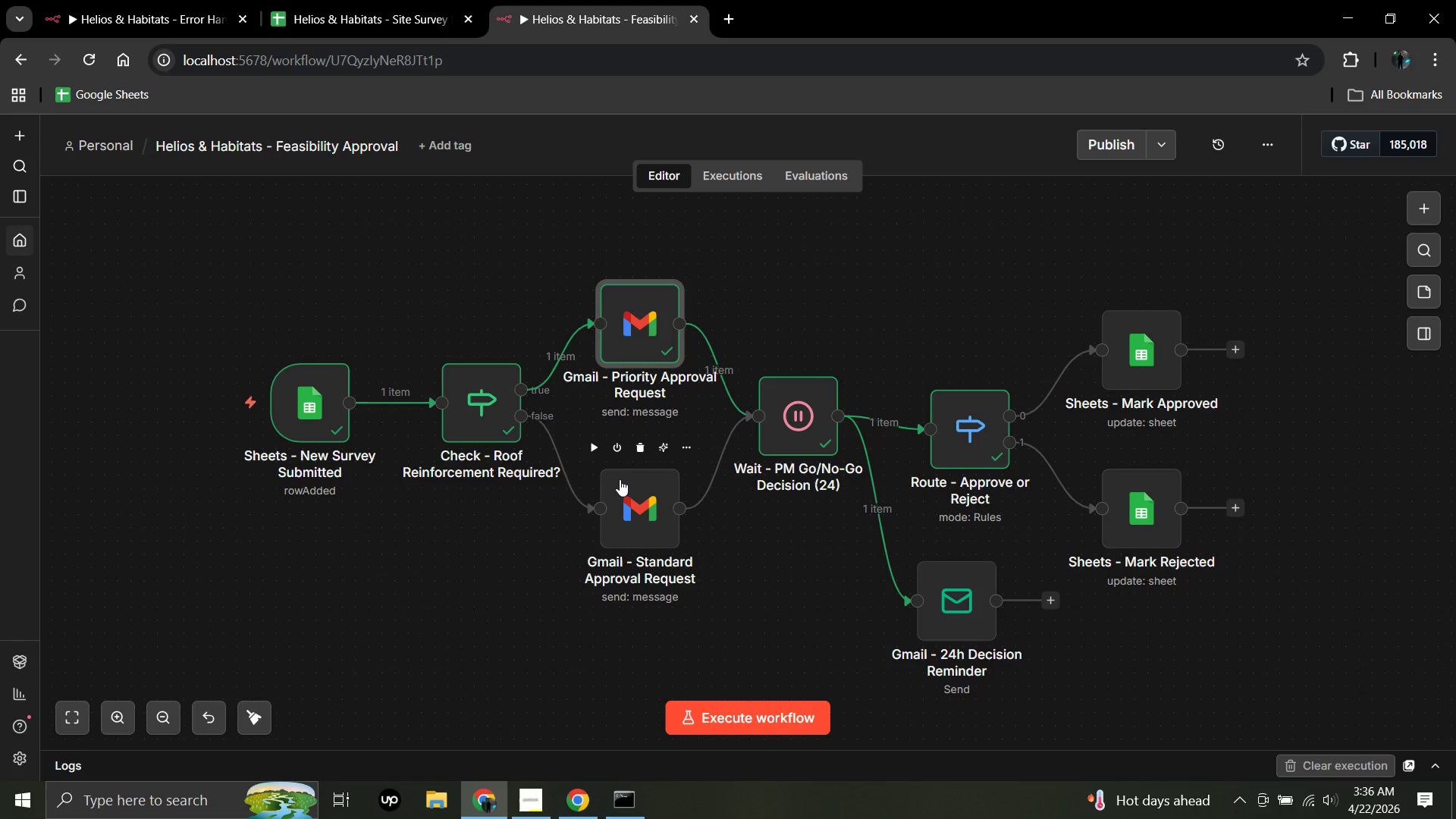 
left_click_drag(start_coordinate=[634, 506], to_coordinate=[639, 507])
 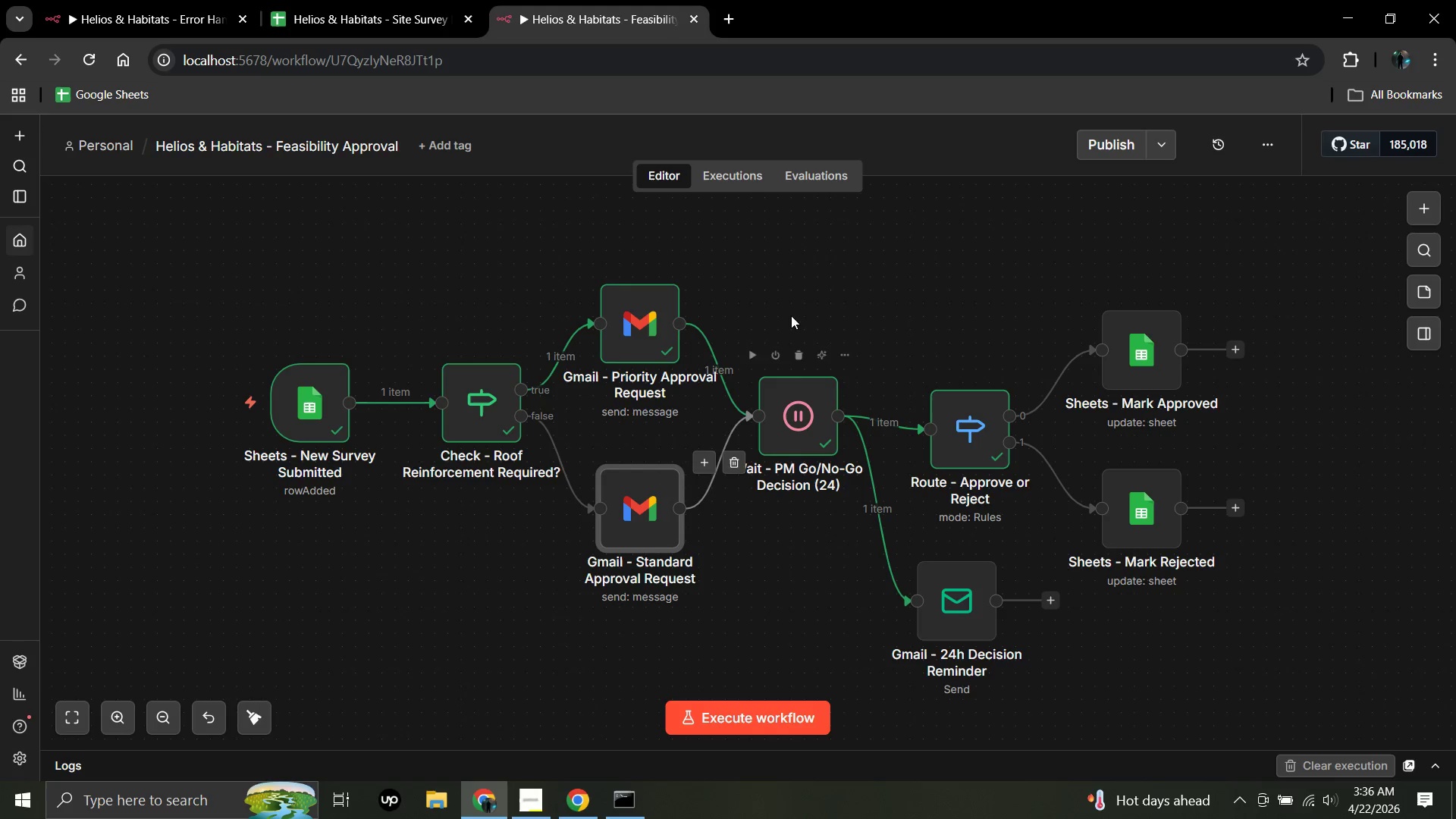 
left_click([796, 302])
 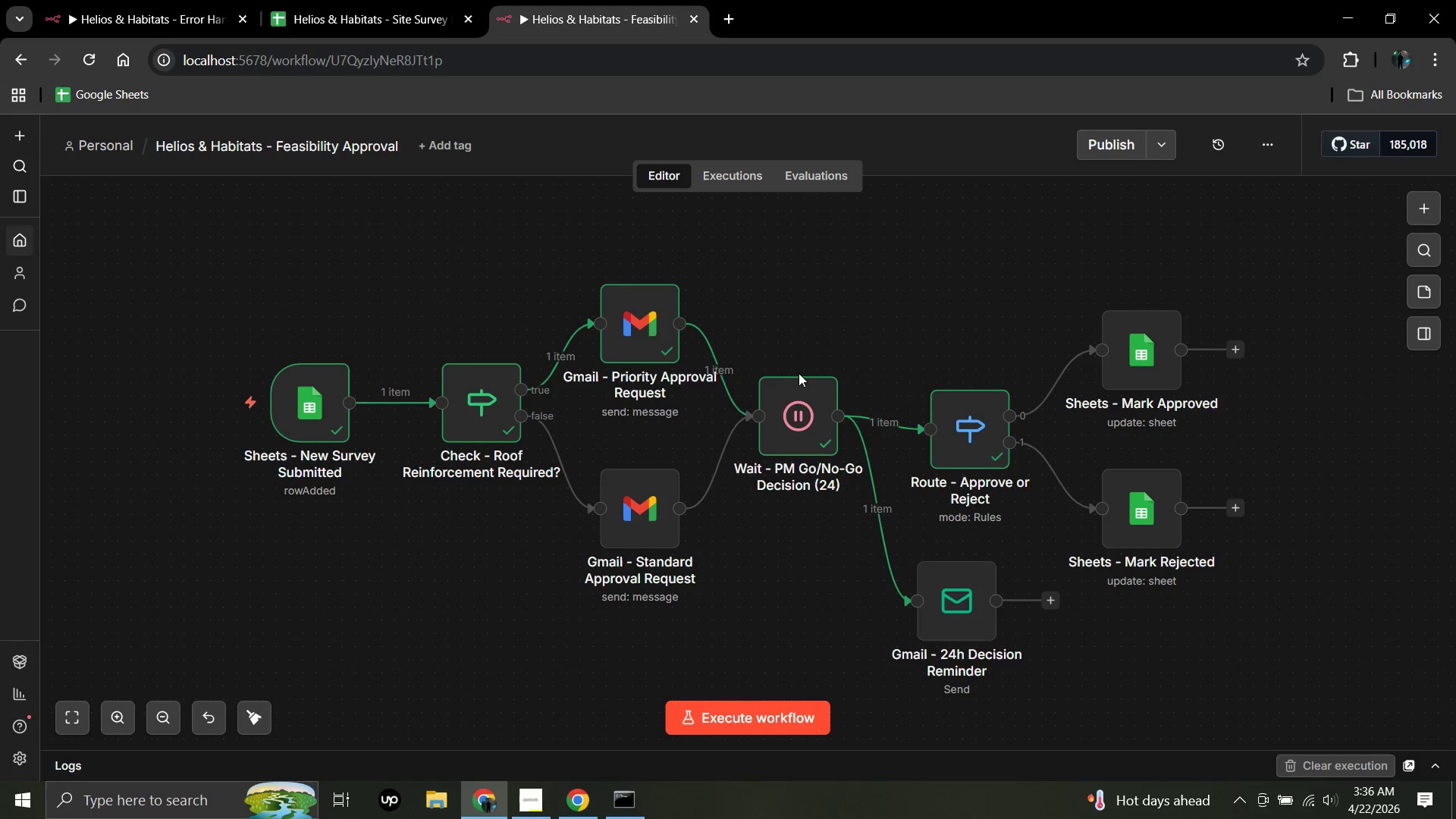 
double_click([802, 391])
 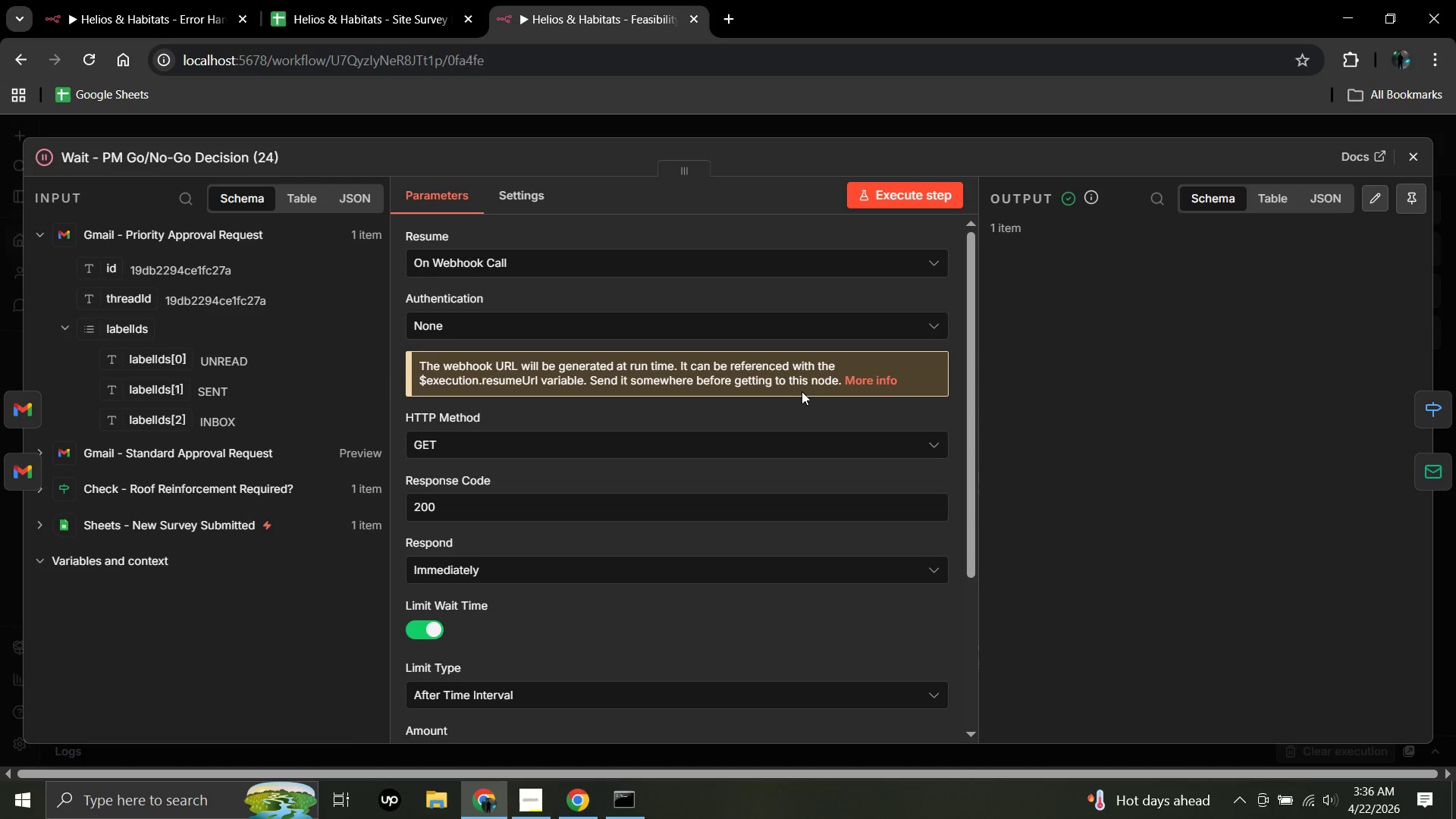 
scroll: coordinate [706, 497], scroll_direction: down, amount: 13.0
 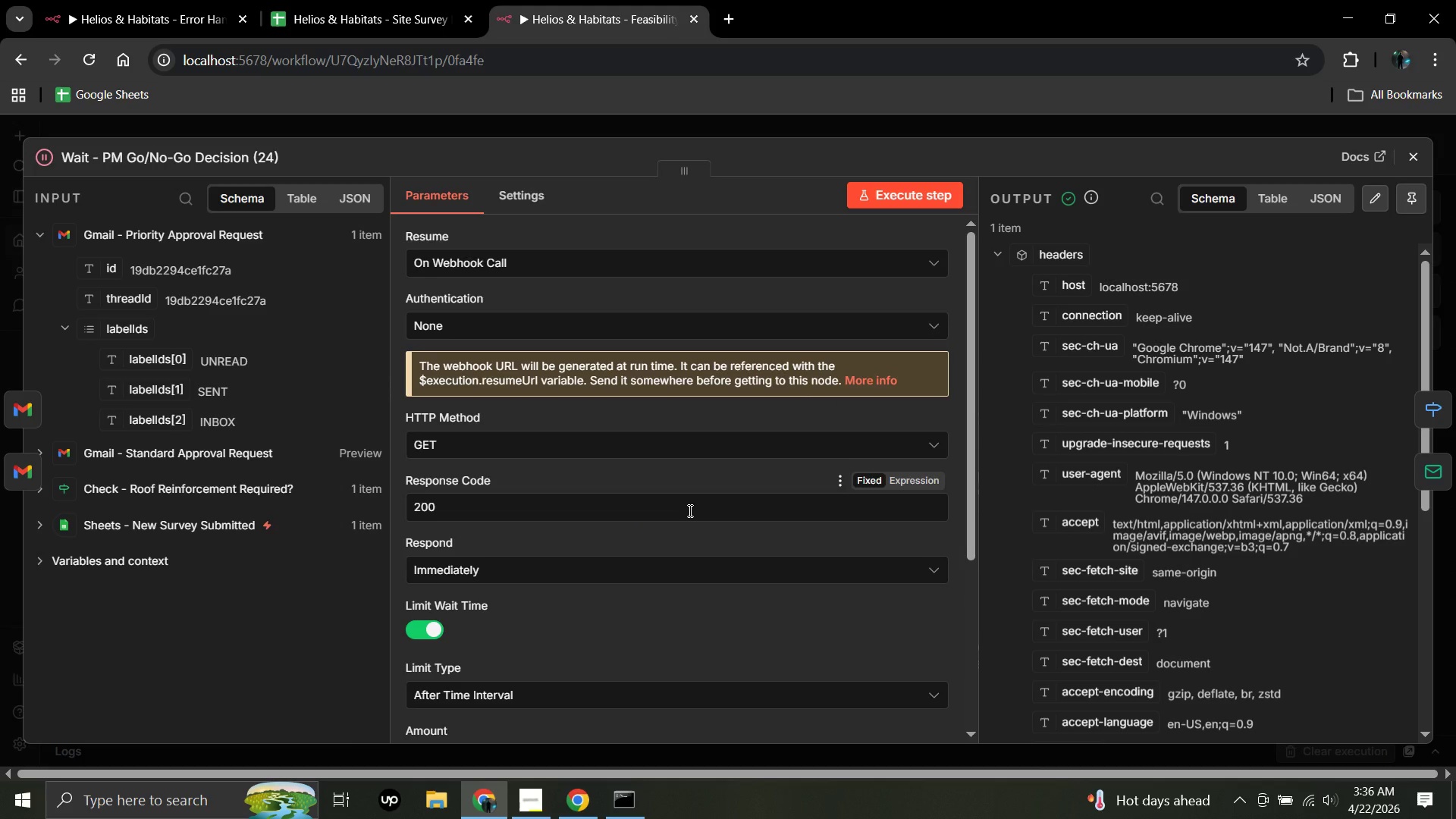 
wait(14.74)
 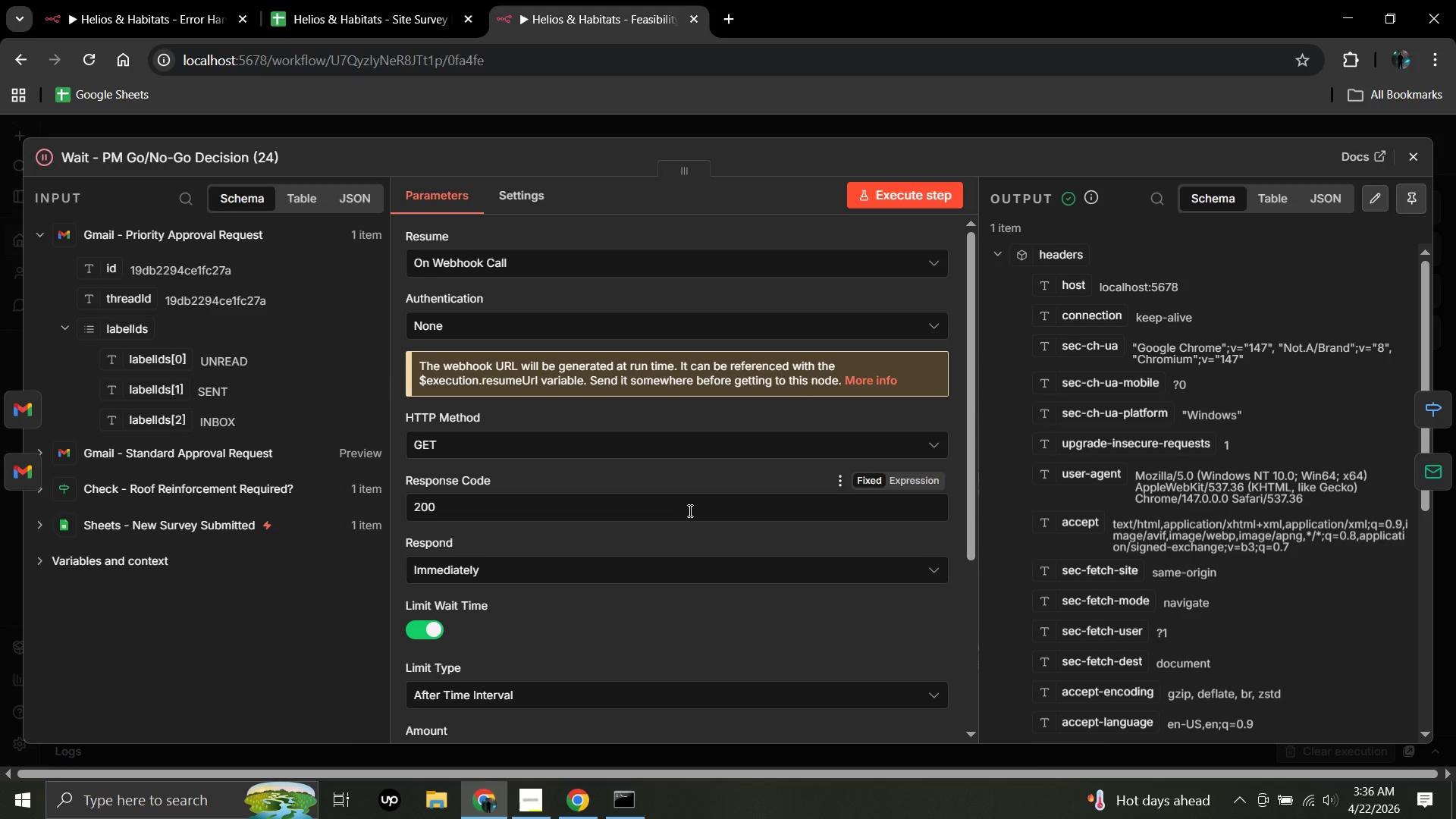 
scroll: coordinate [1120, 450], scroll_direction: down, amount: 11.0
 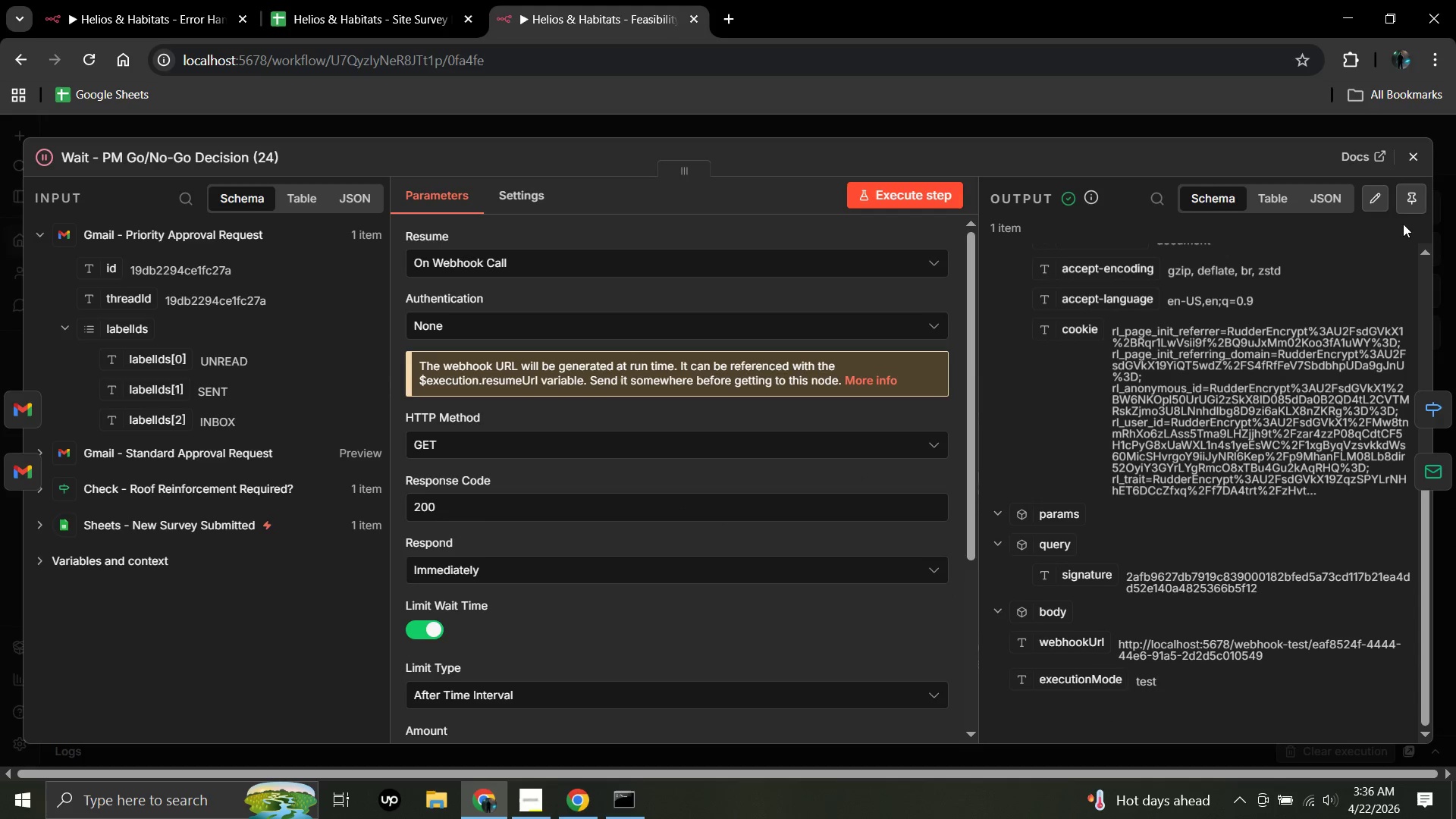 
left_click([1413, 158])
 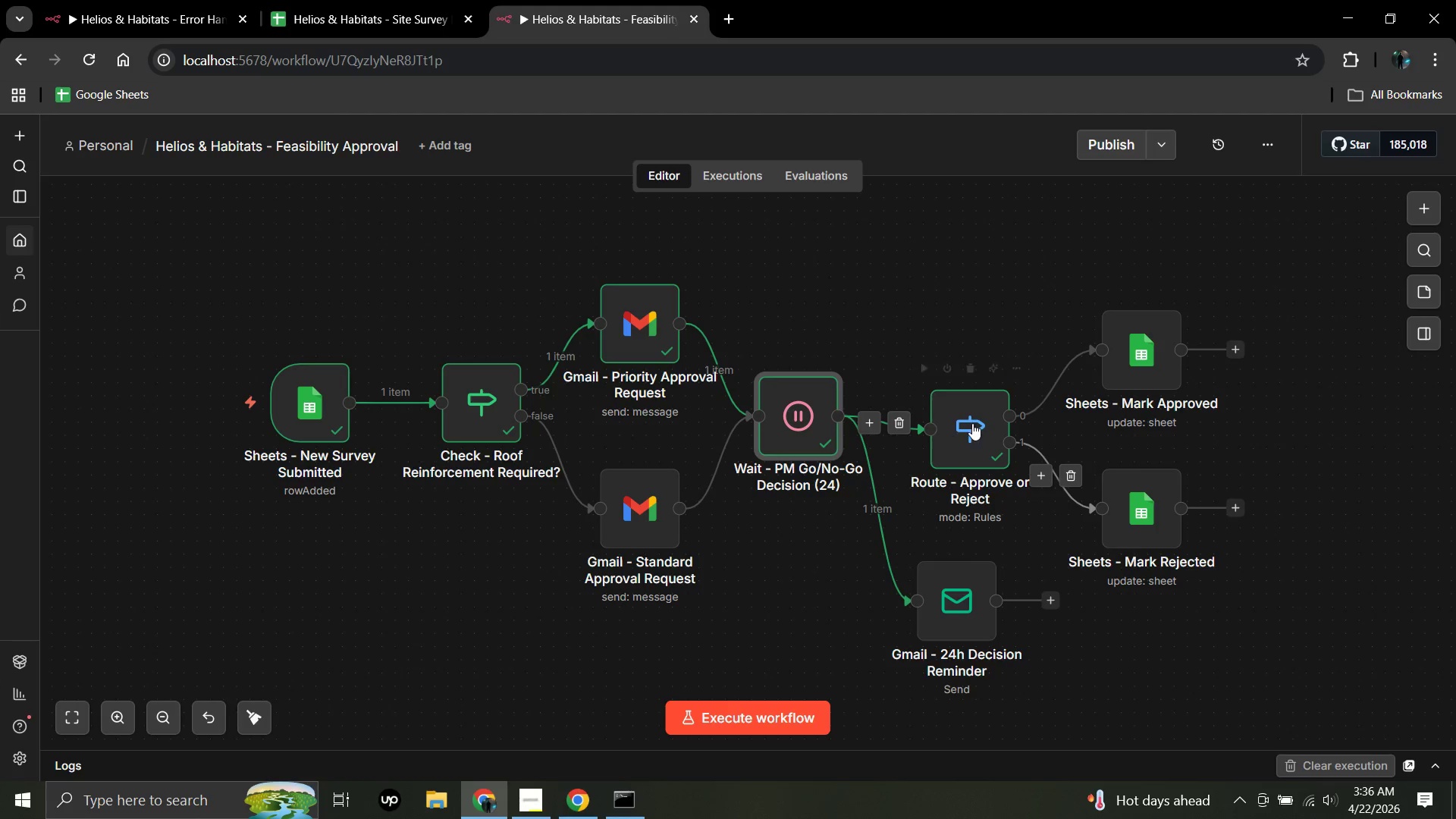 
left_click([972, 423])
 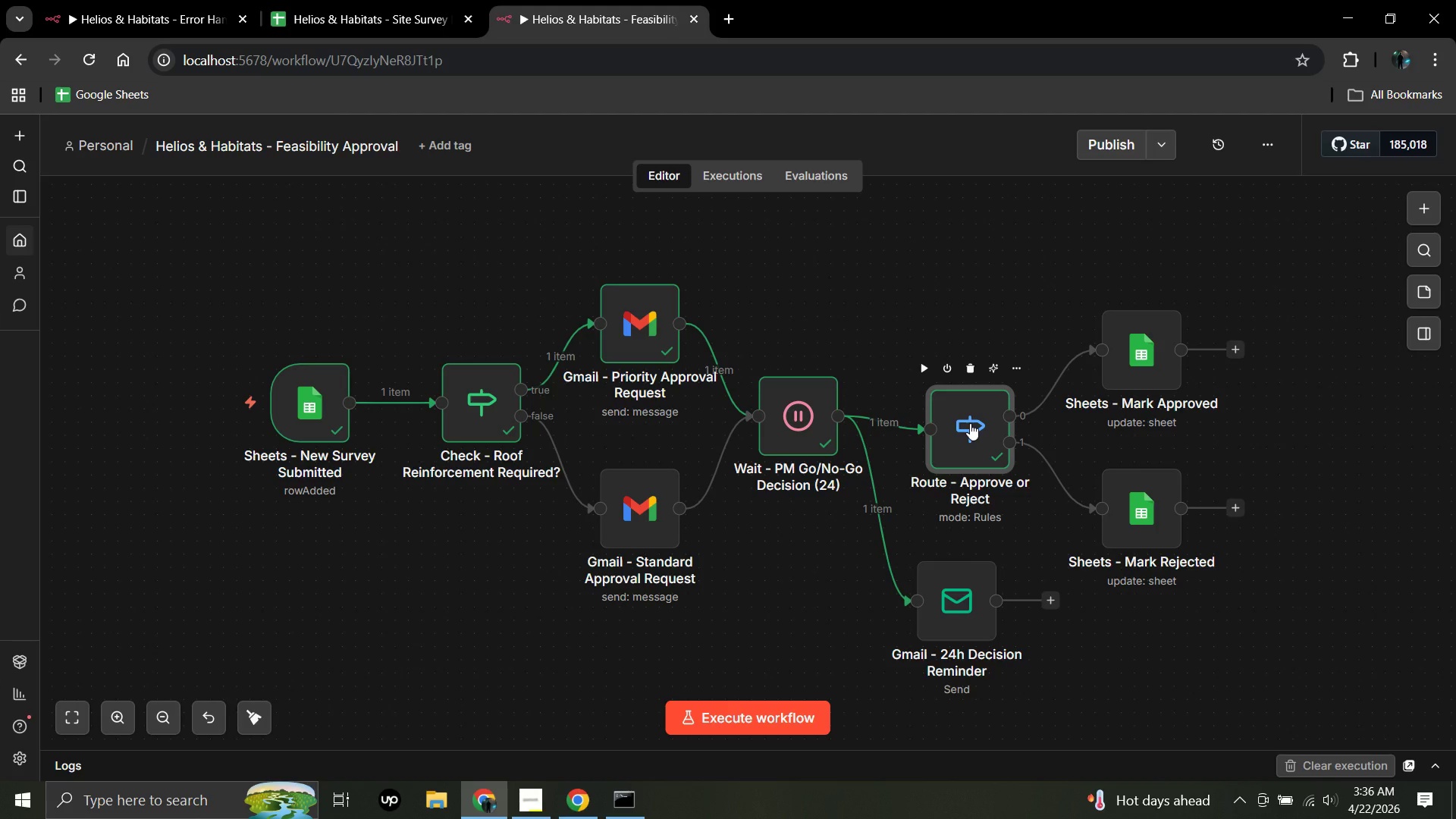 
double_click([970, 423])
 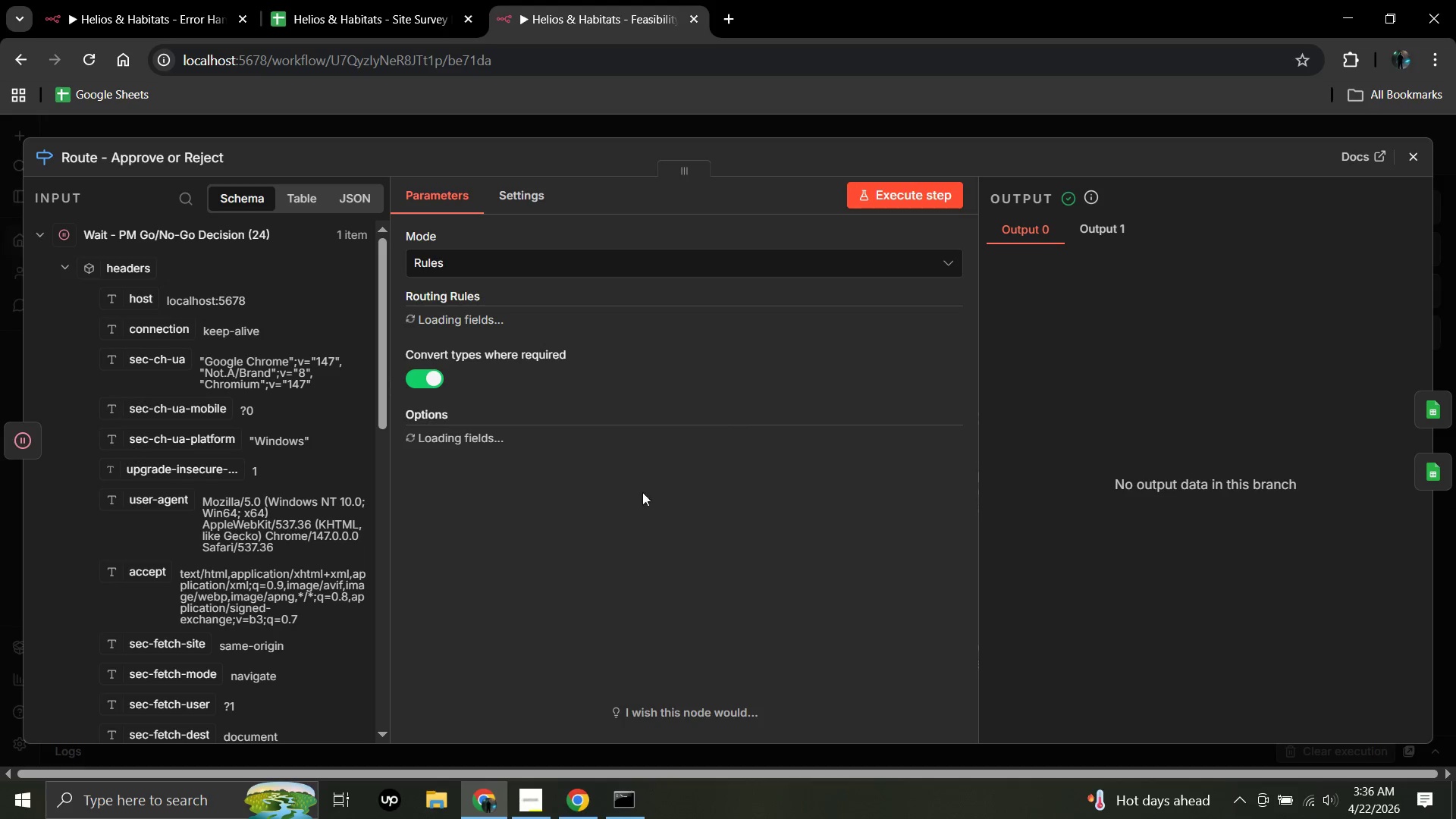 
scroll: coordinate [316, 514], scroll_direction: down, amount: 8.0
 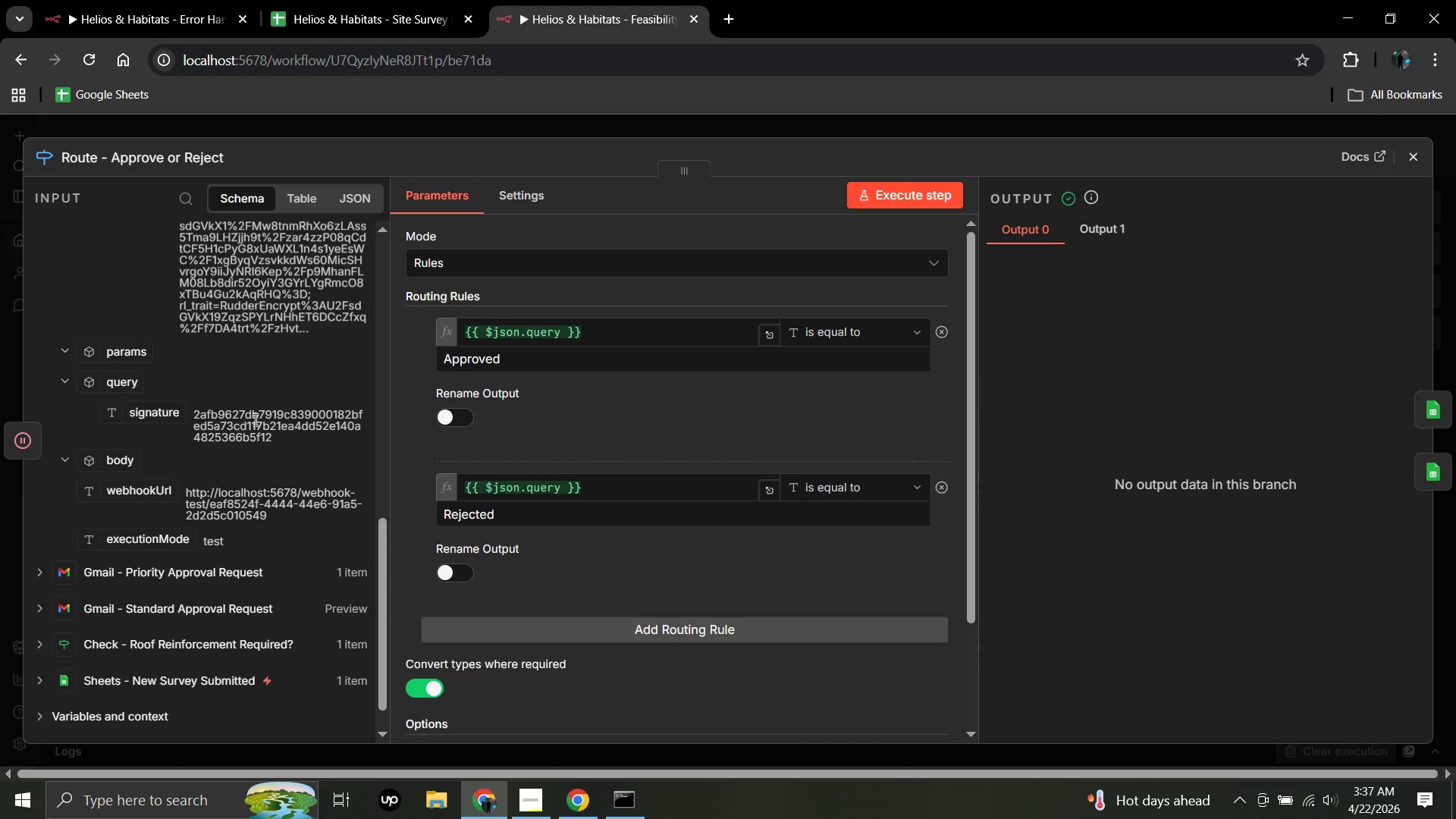 
wait(86.64)
 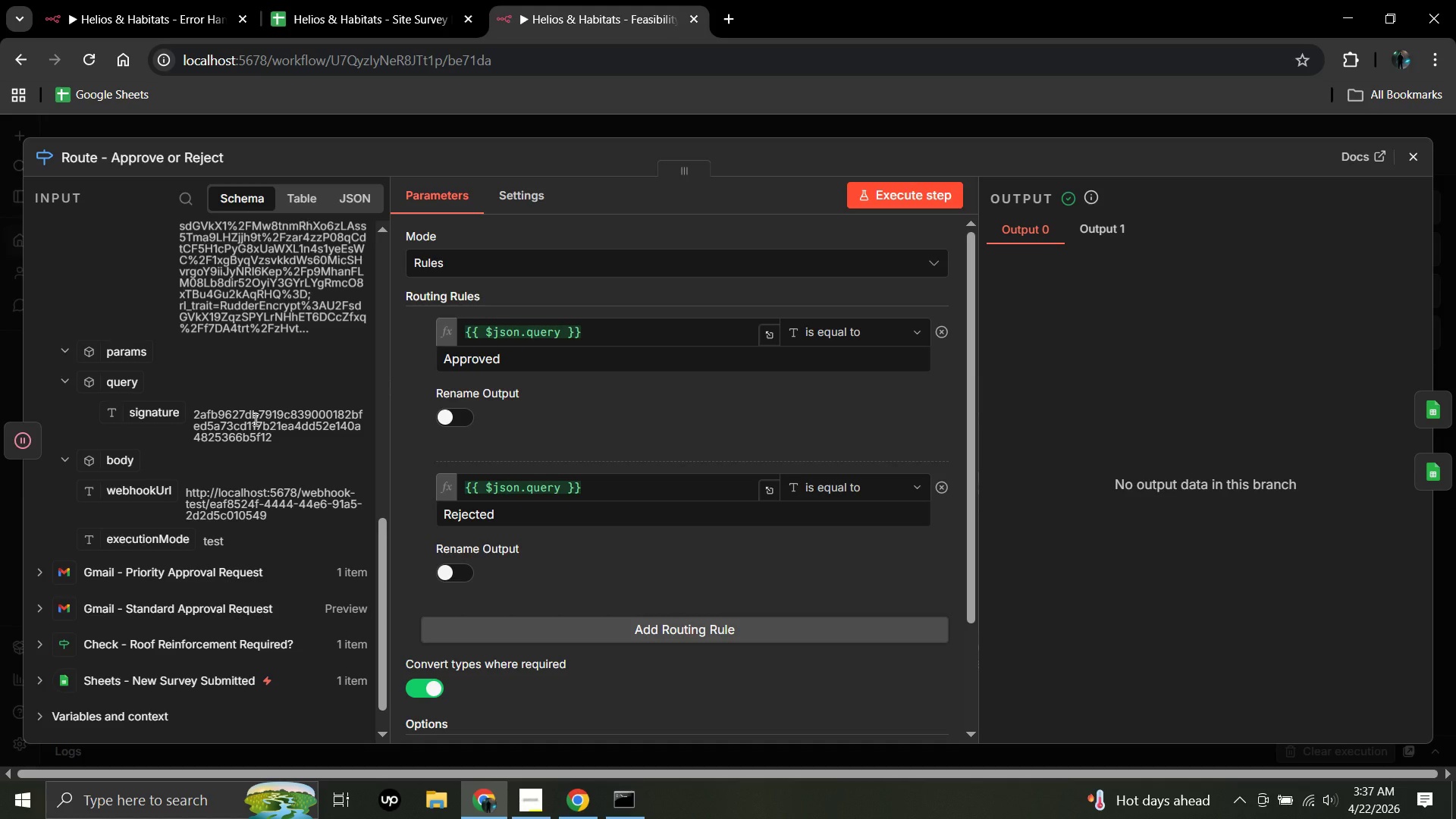 
scroll: coordinate [85, 495], scroll_direction: down, amount: 4.0
 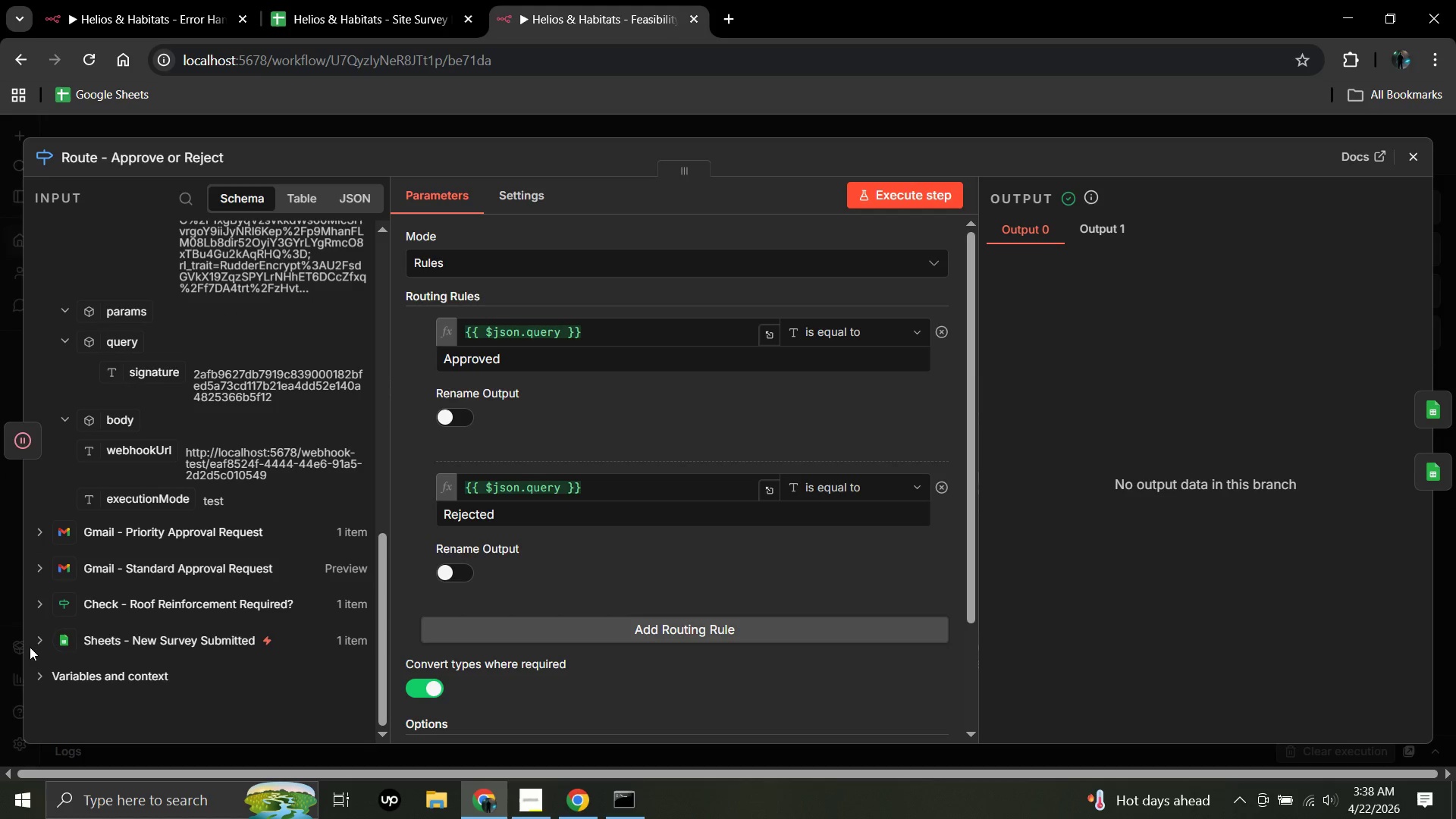 
left_click([36, 641])
 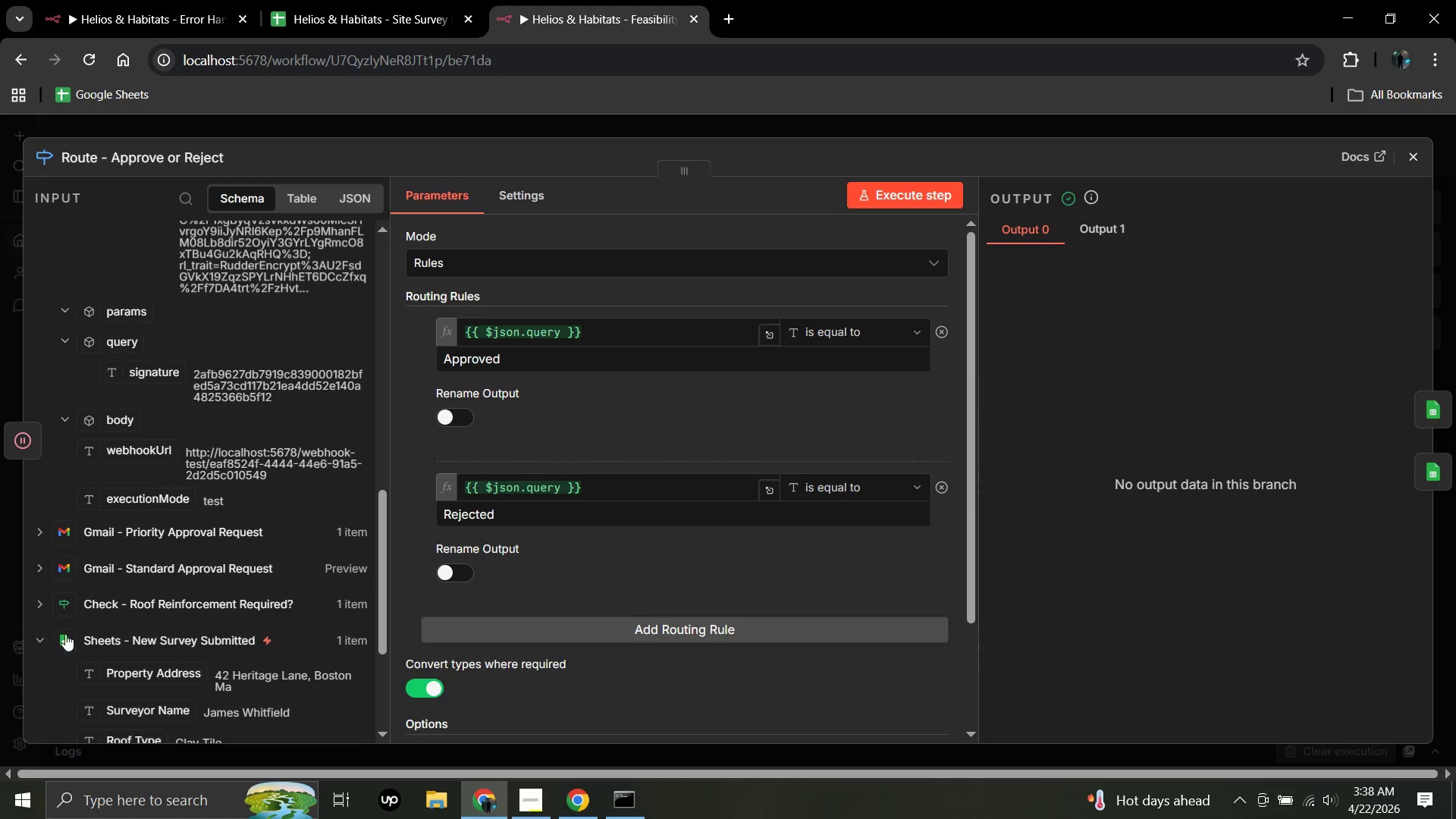 
scroll: coordinate [108, 608], scroll_direction: down, amount: 5.0
 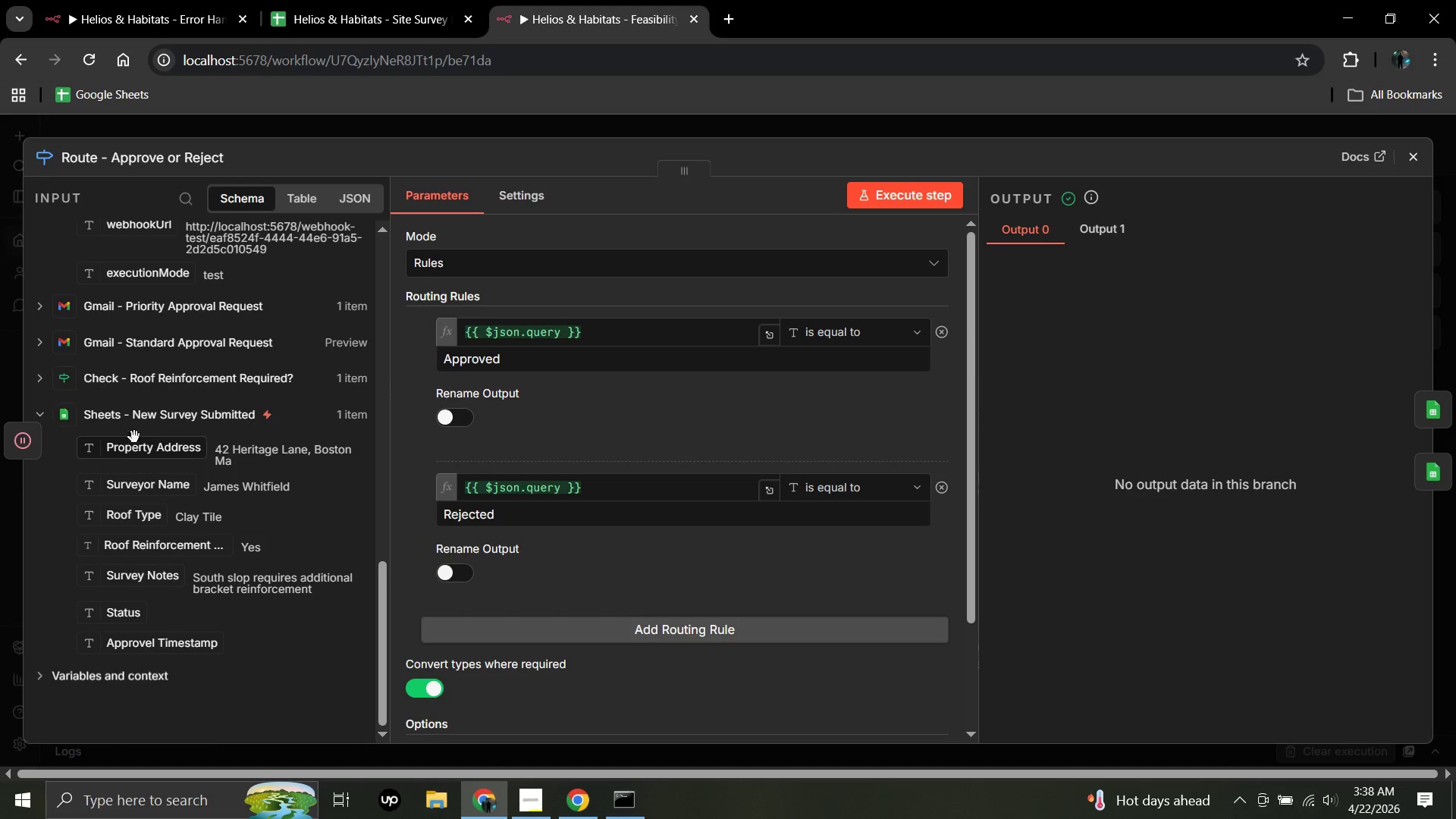 
left_click([130, 382])
 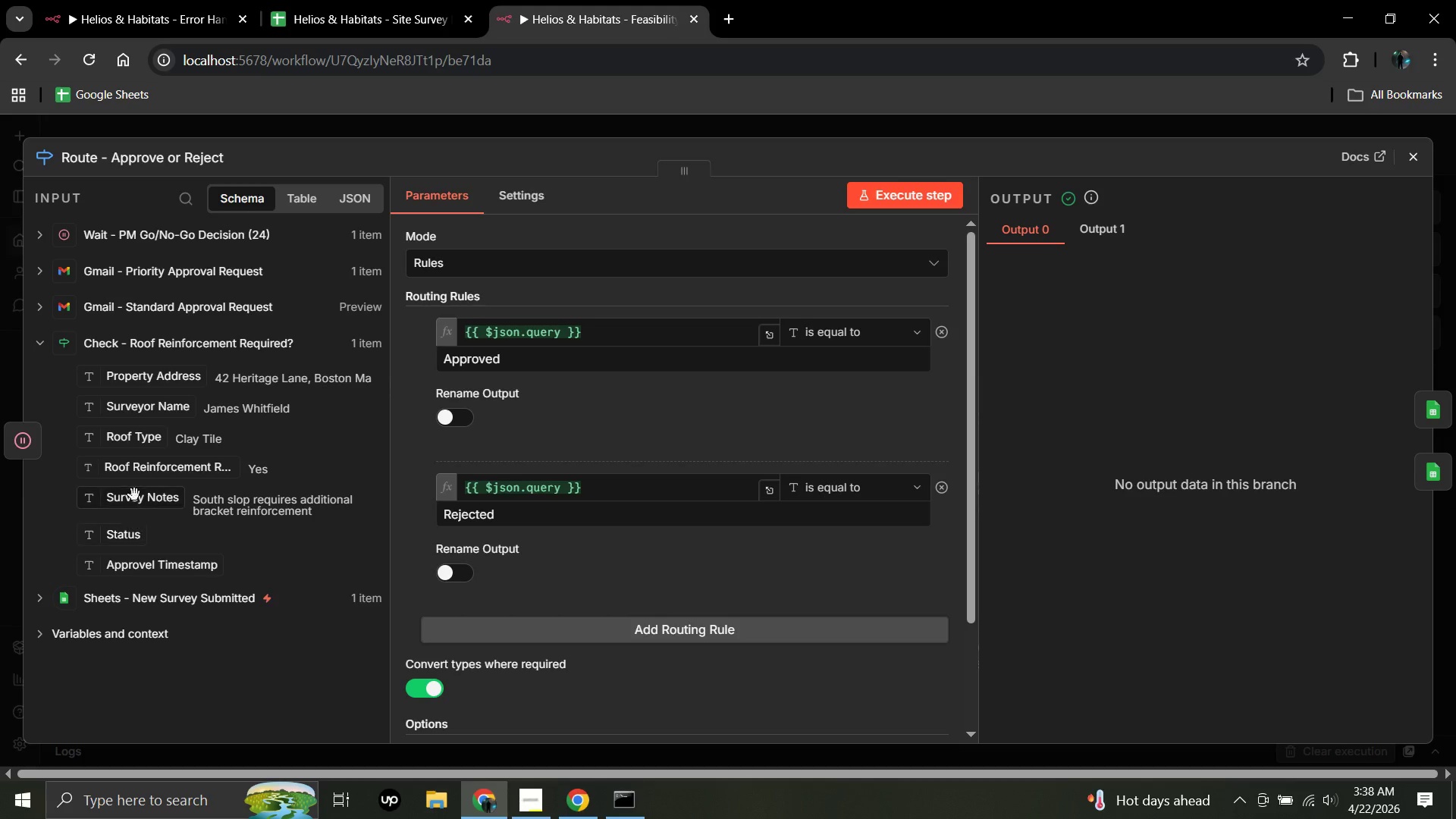 
scroll: coordinate [133, 395], scroll_direction: none, amount: 0.0
 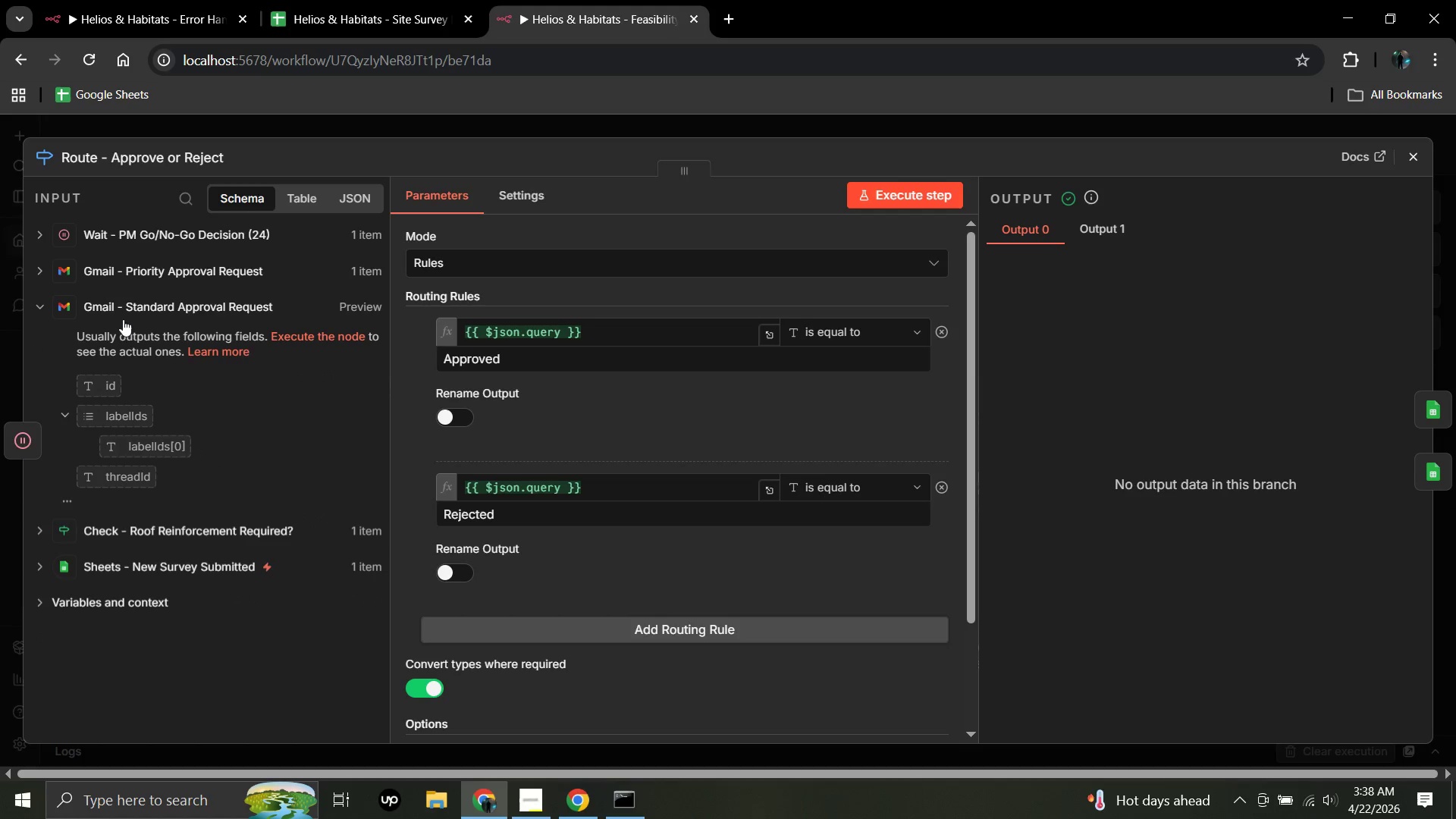 
left_click([131, 281])
 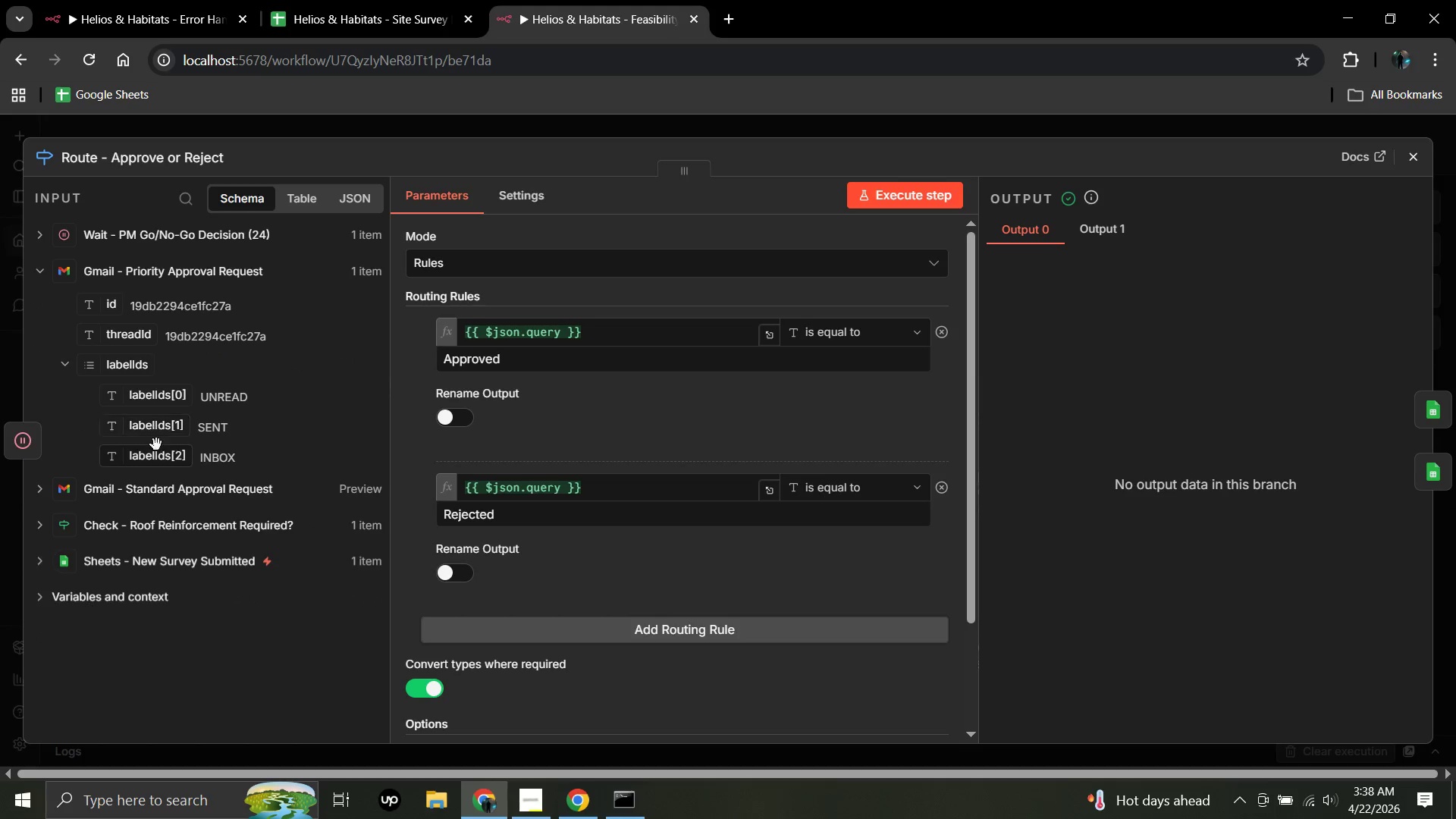 
scroll: coordinate [222, 425], scroll_direction: up, amount: 7.0
 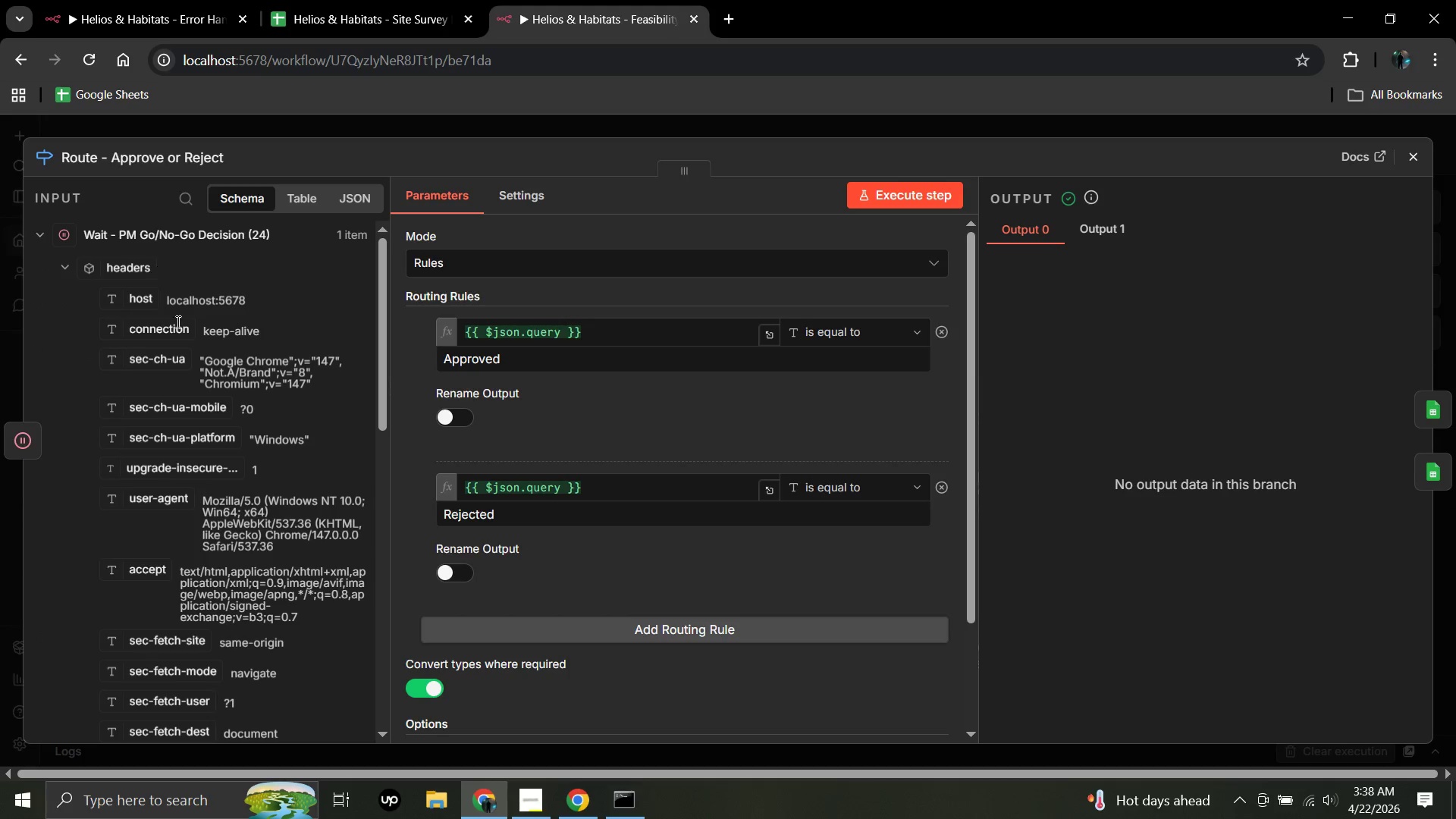 
scroll: coordinate [186, 500], scroll_direction: down, amount: 9.0
 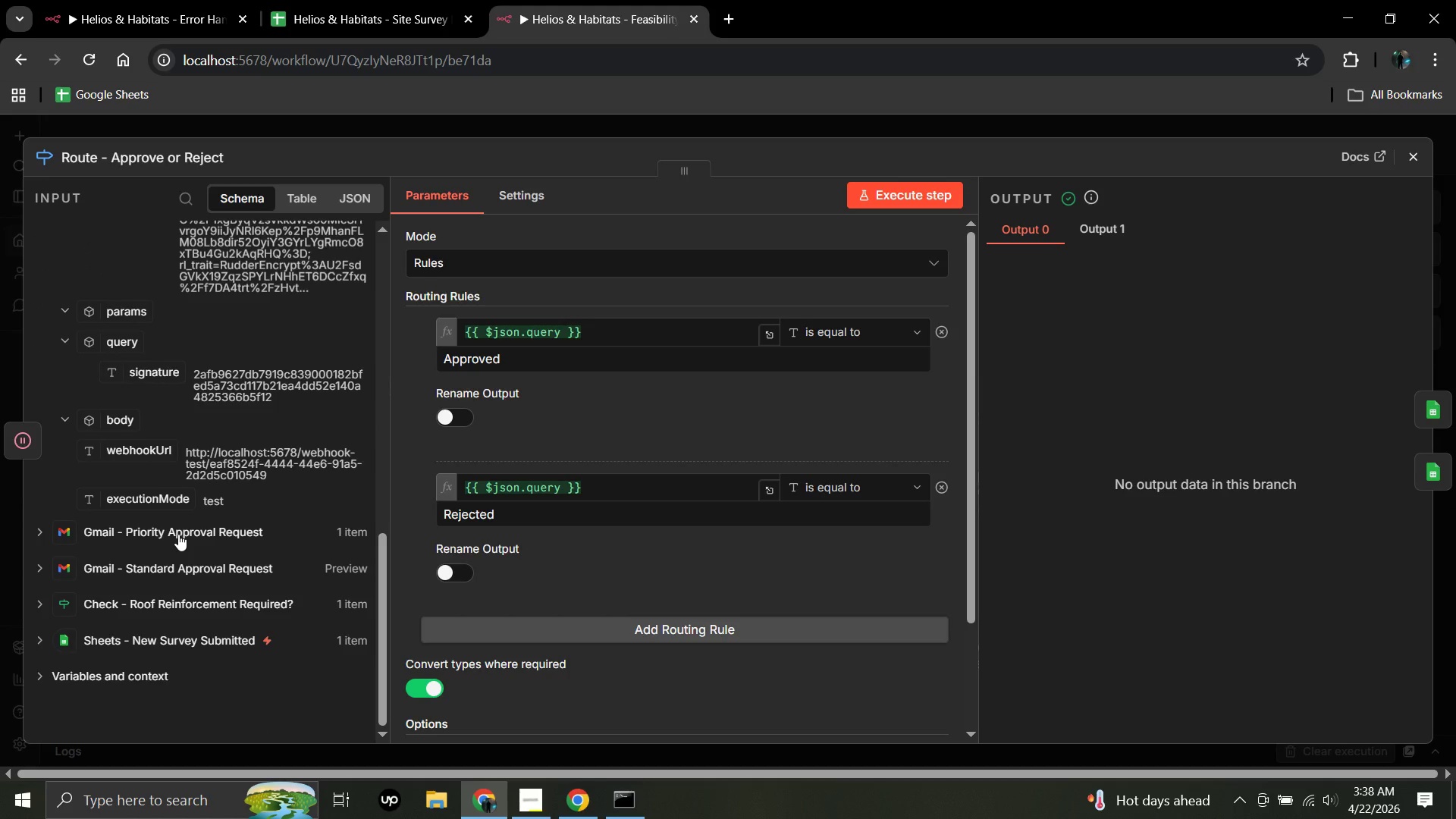 
wait(11.59)
 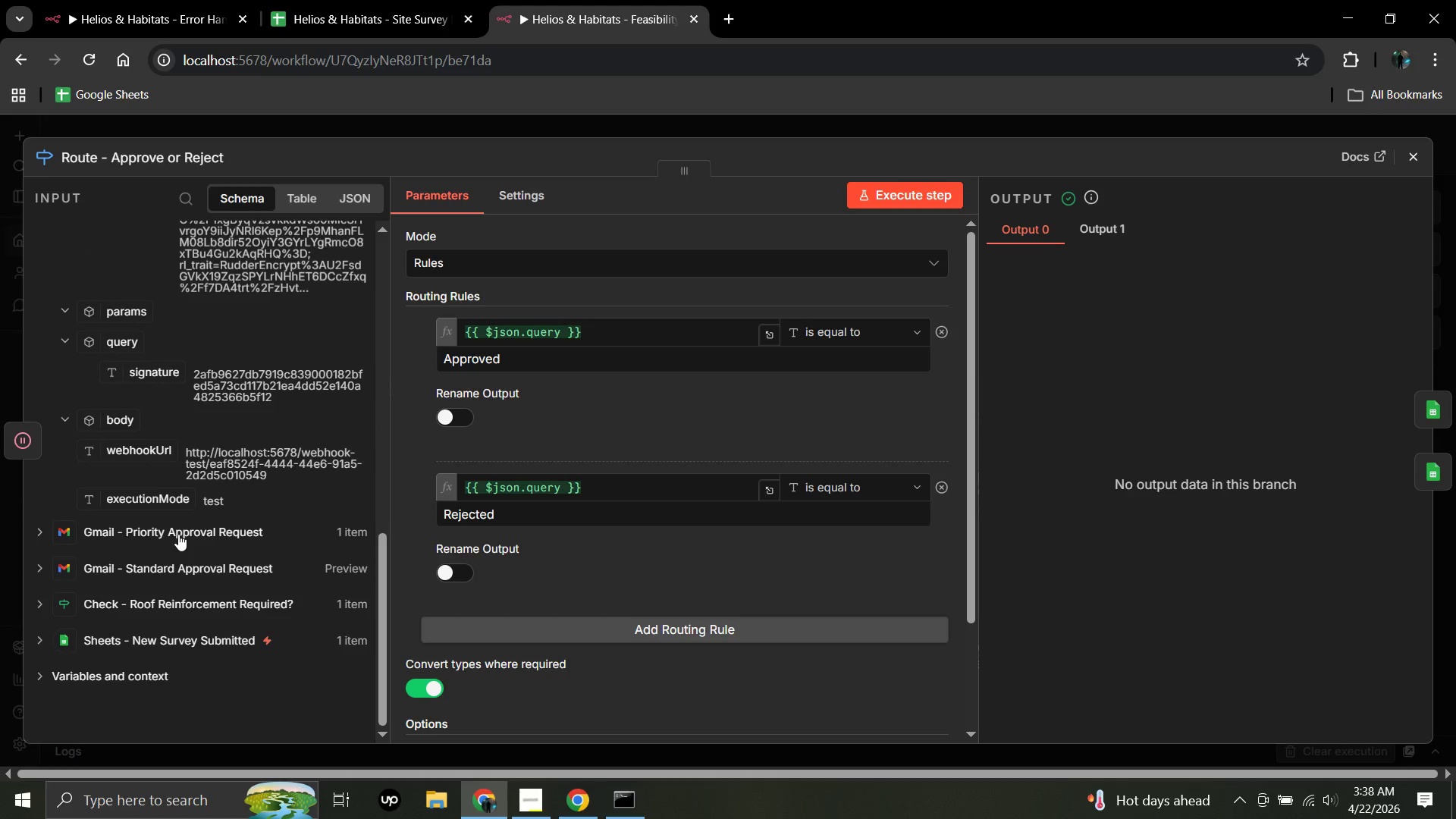 
left_click([565, 334])
 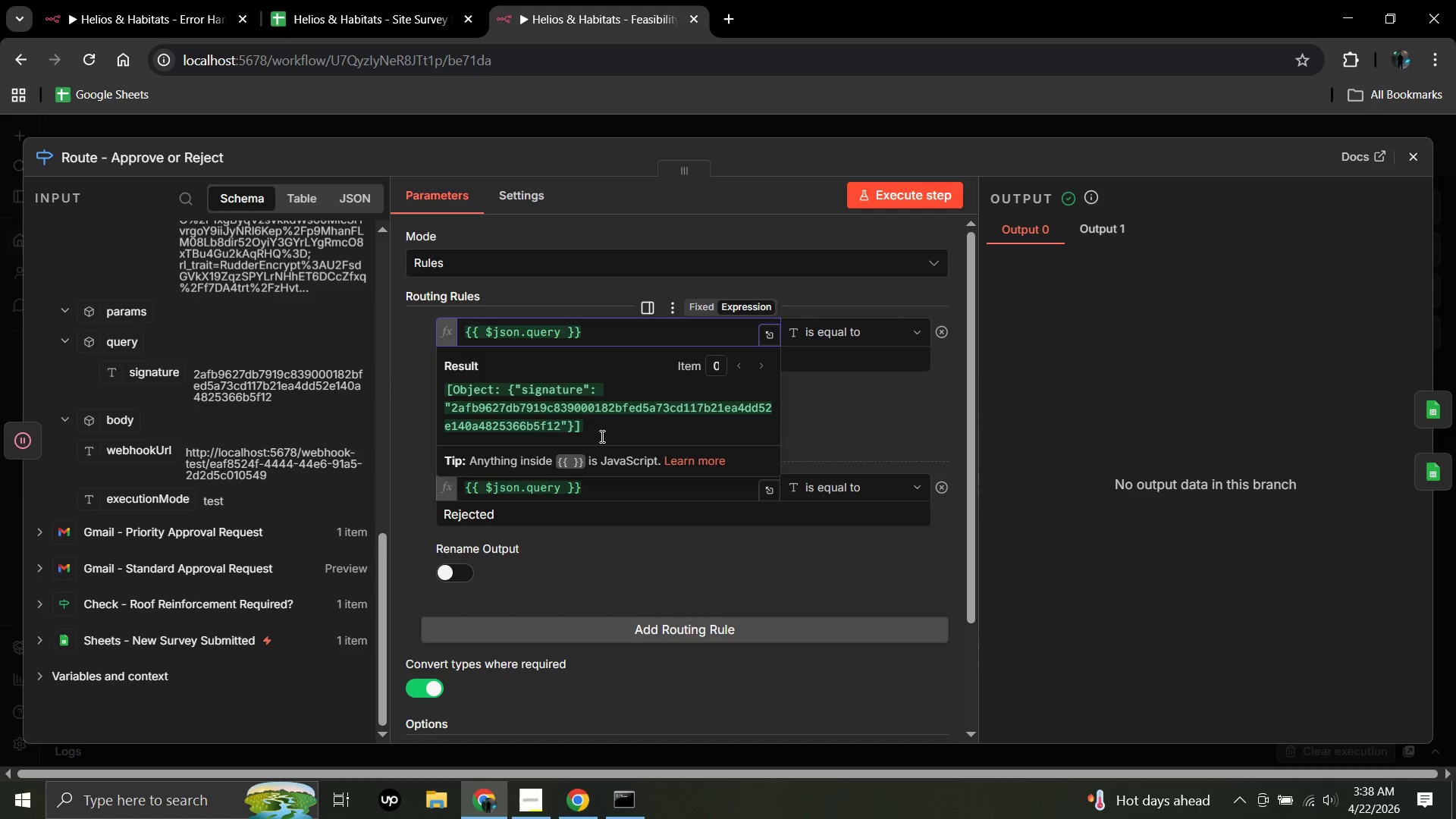 
key(ArrowLeft)
 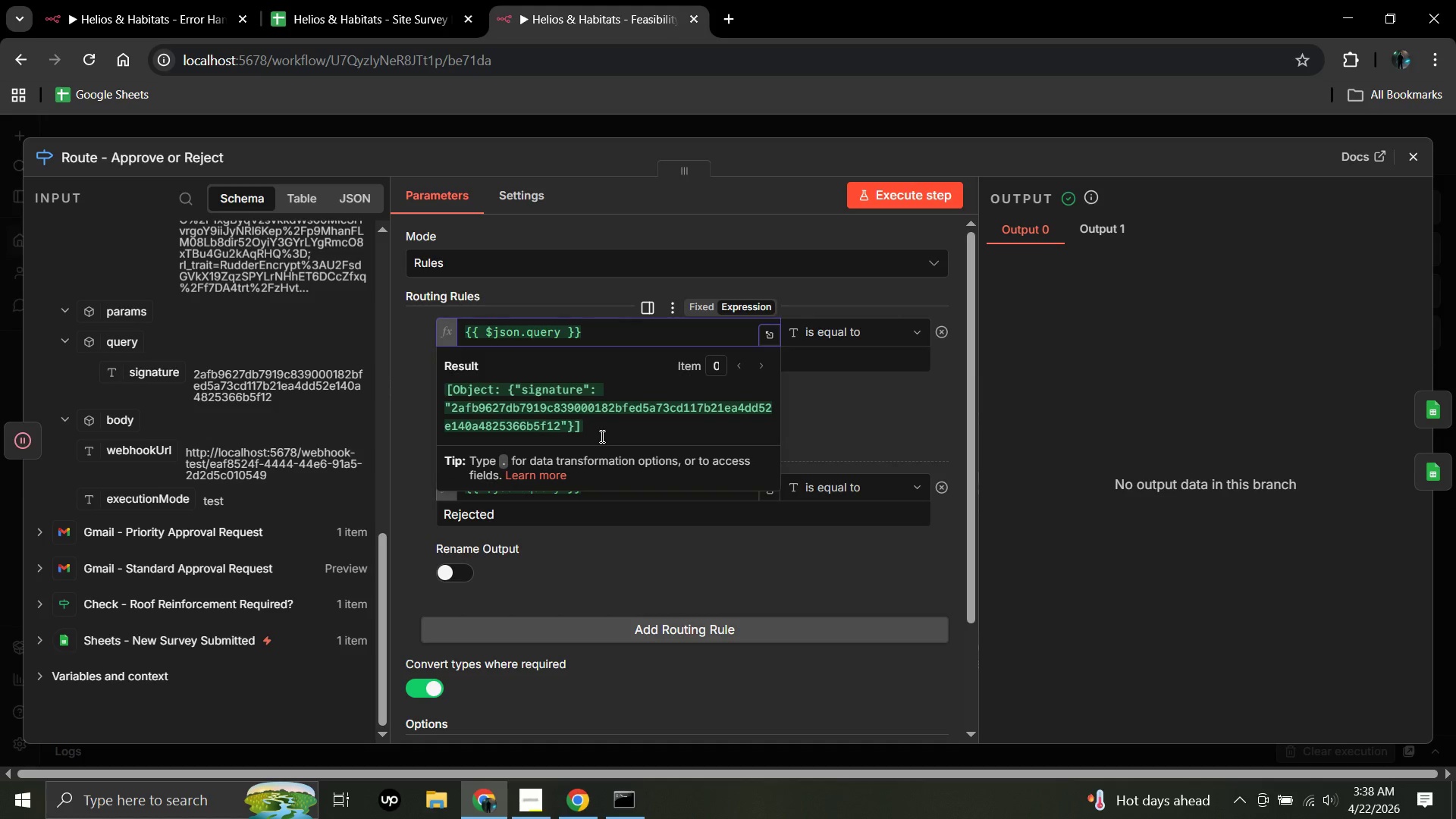 
type(action)
 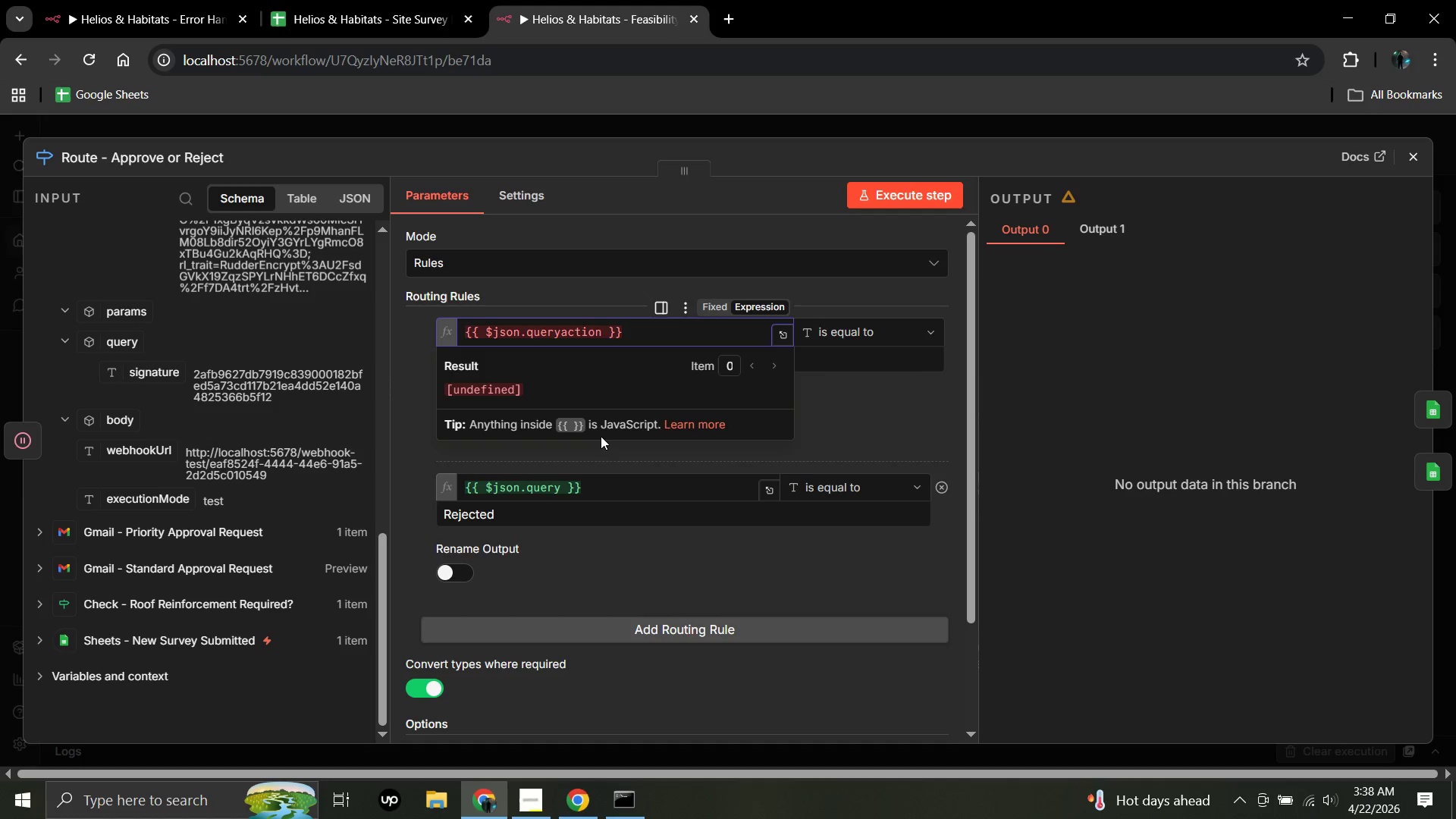 
key(ArrowLeft)
 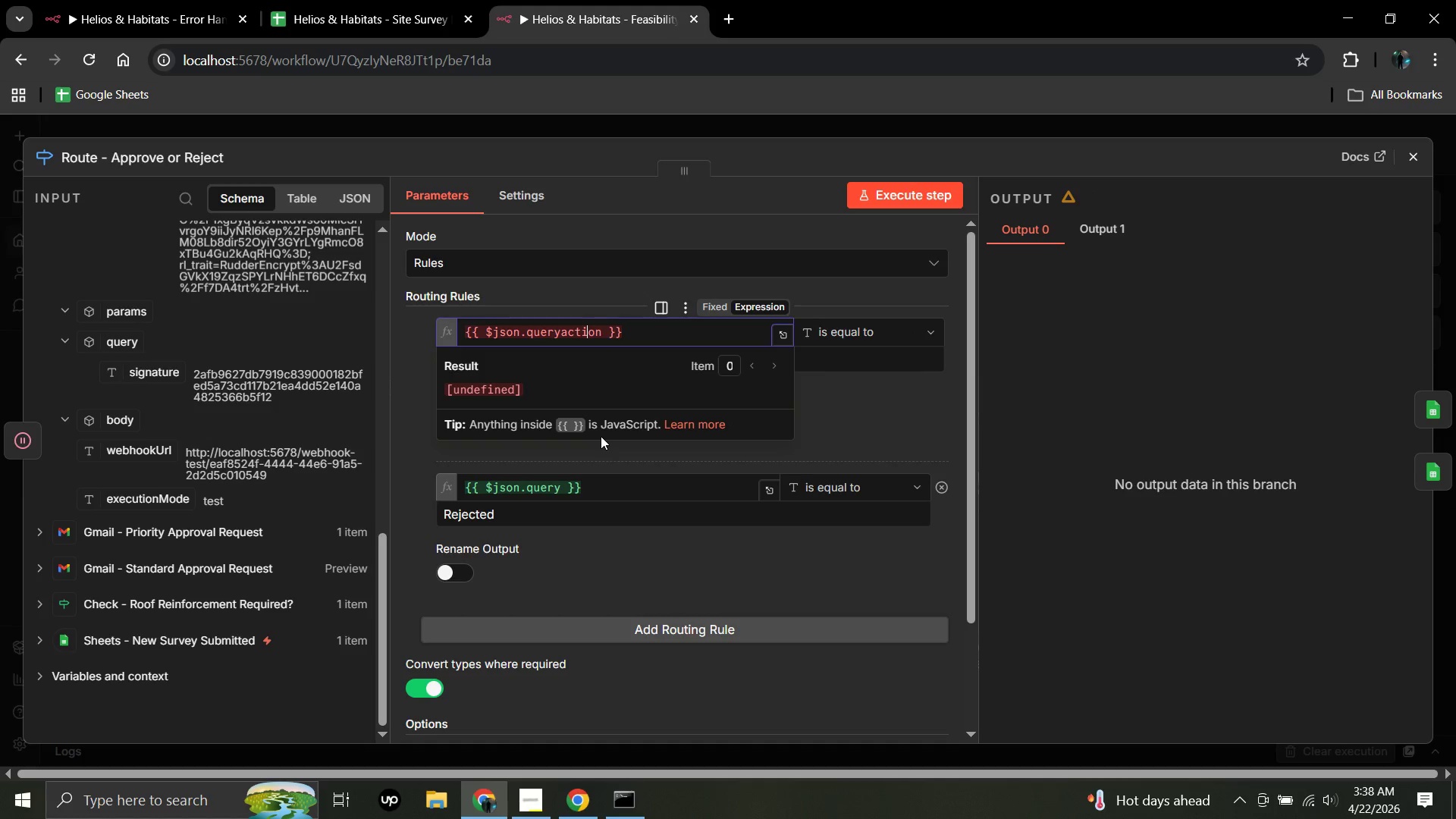 
key(ArrowLeft)
 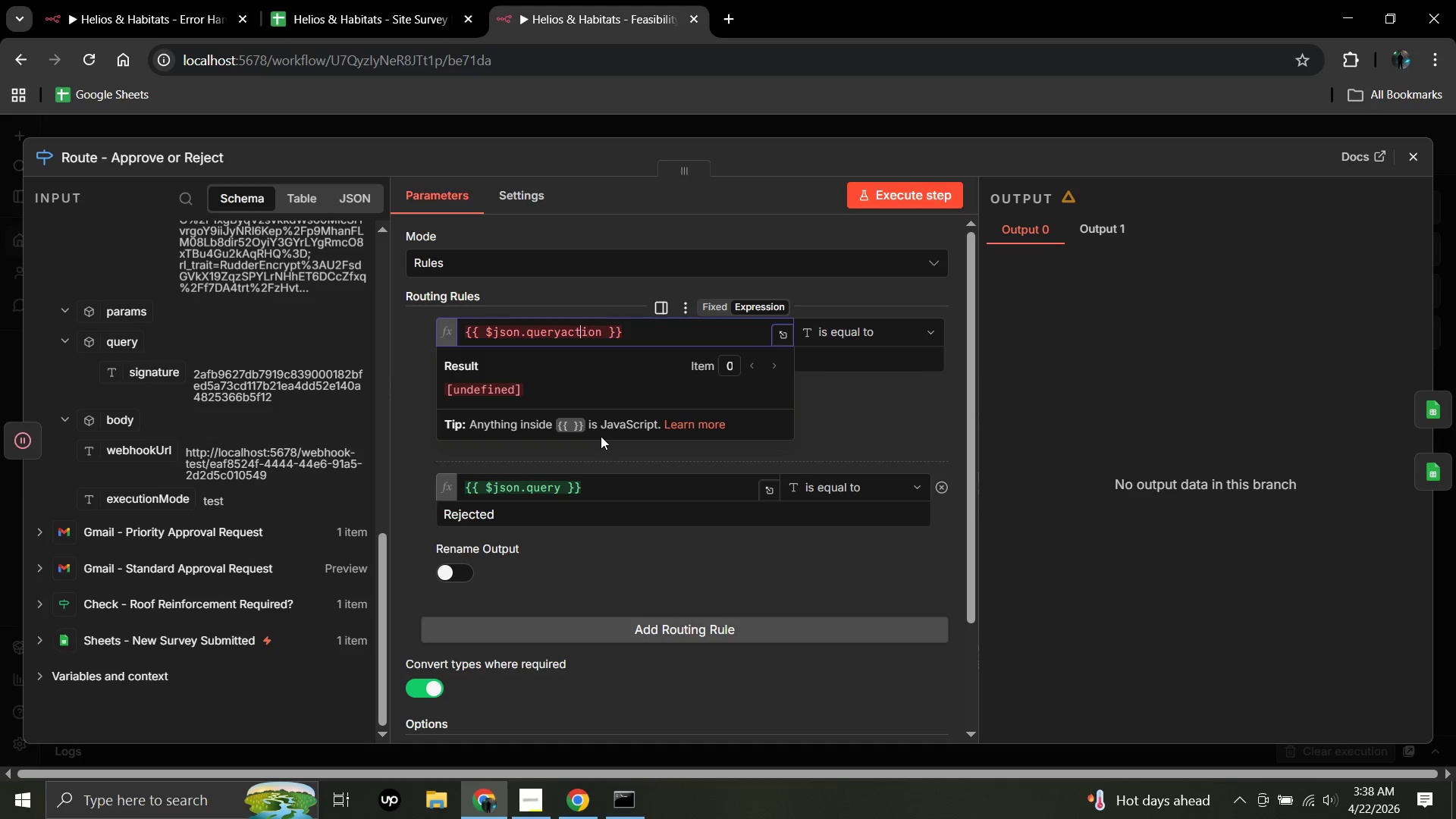 
key(ArrowLeft)
 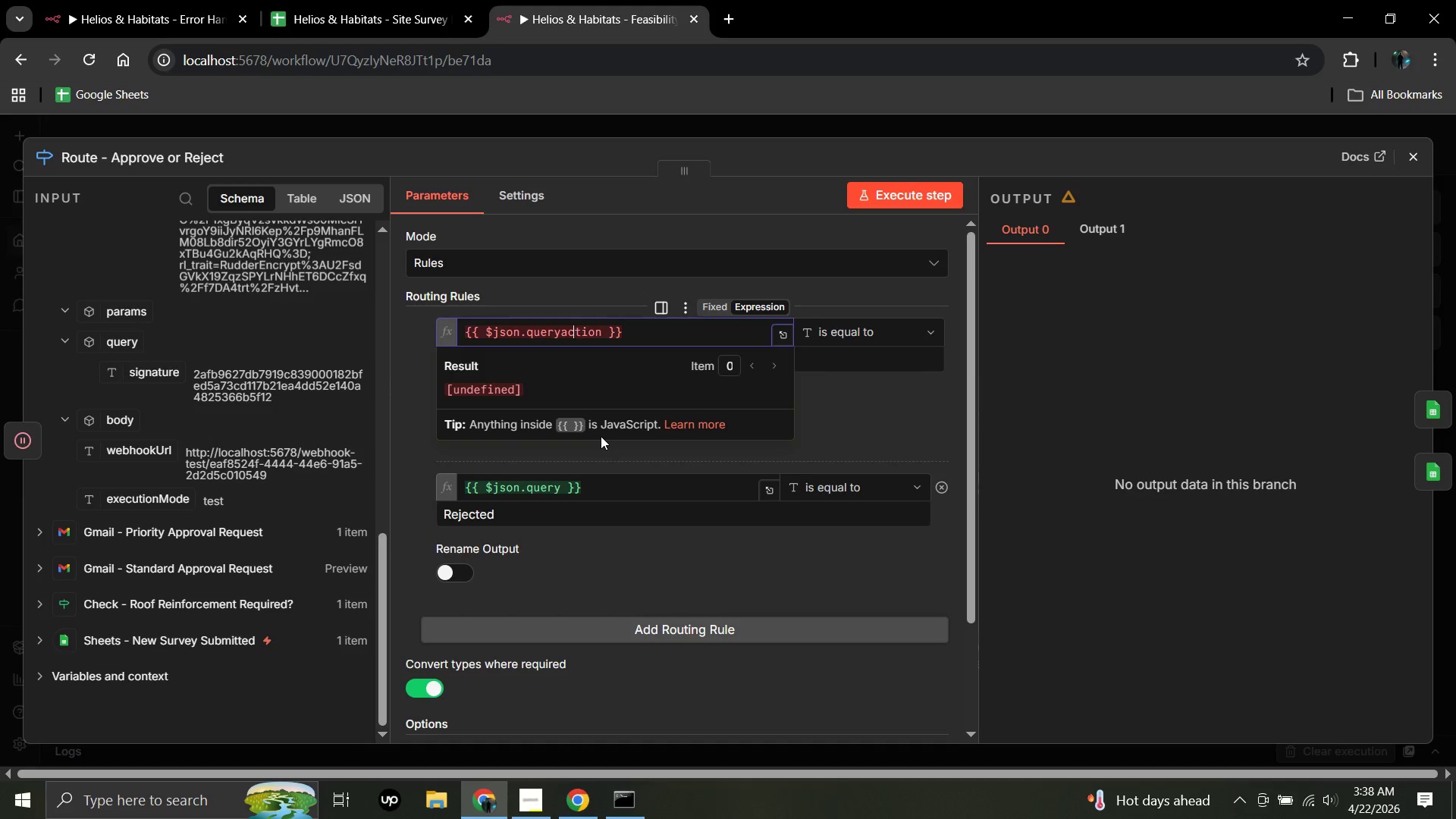 
key(ArrowLeft)
 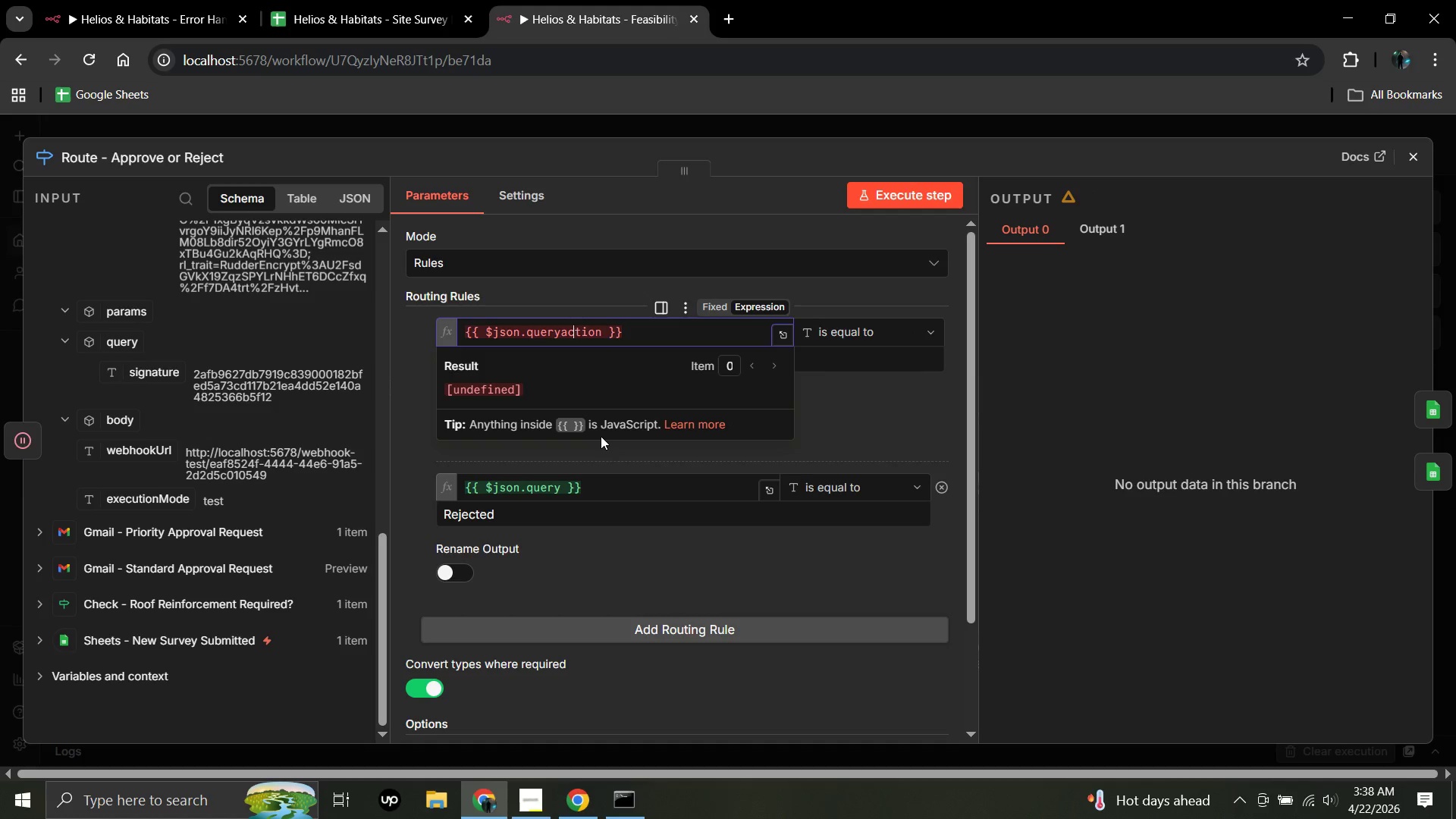 
key(ArrowLeft)
 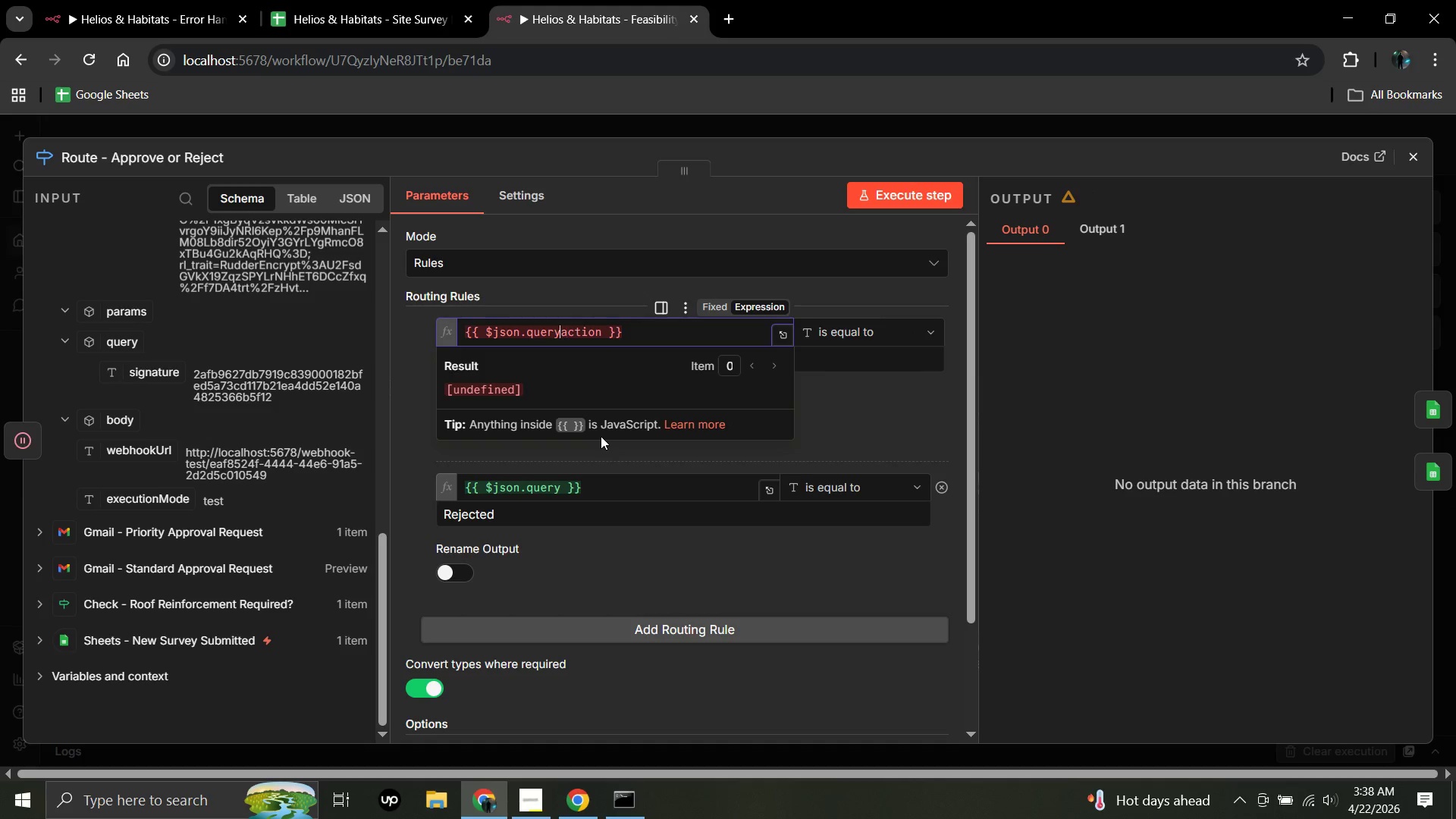 
key(ArrowLeft)
 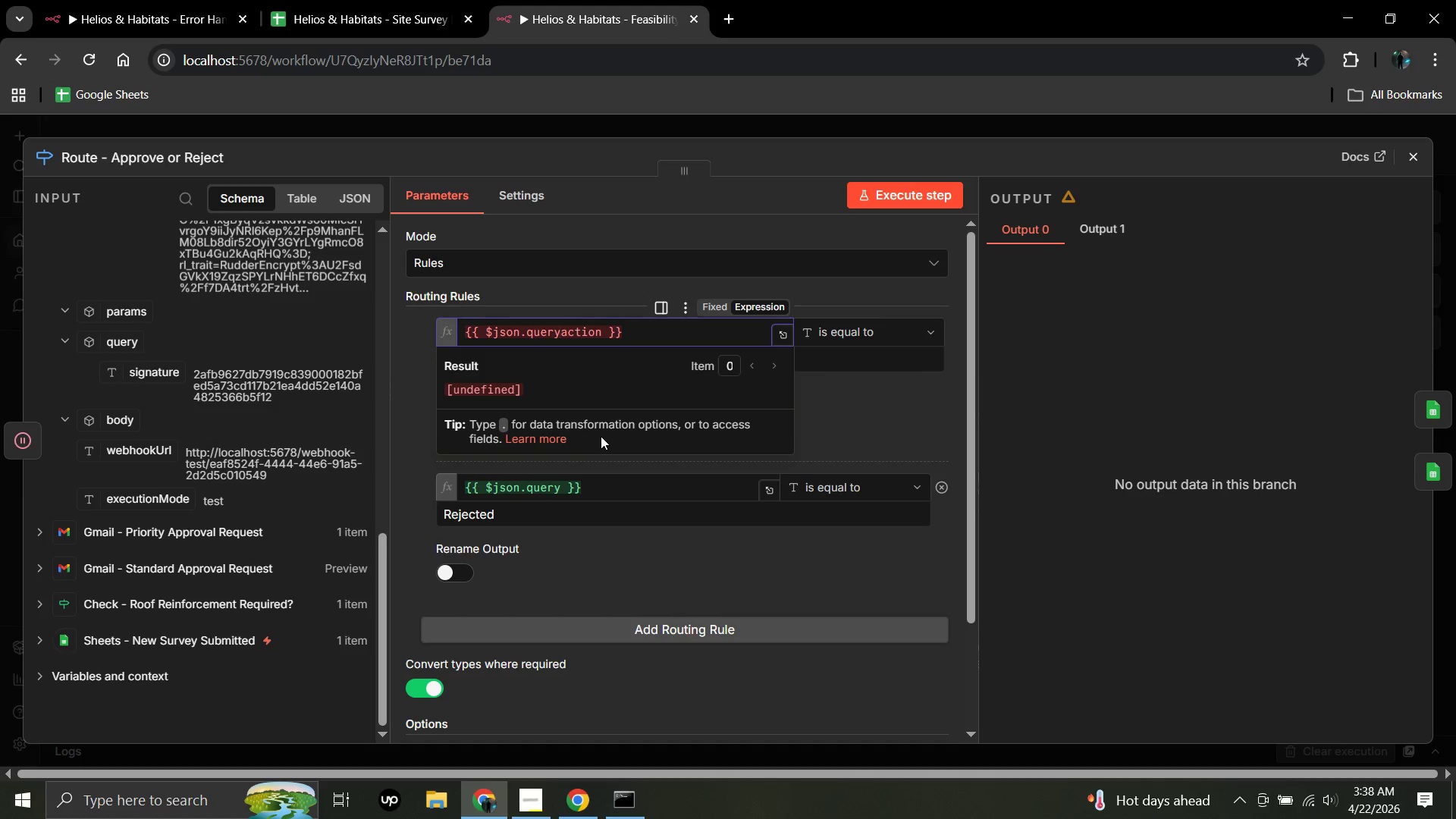 
key(Period)
 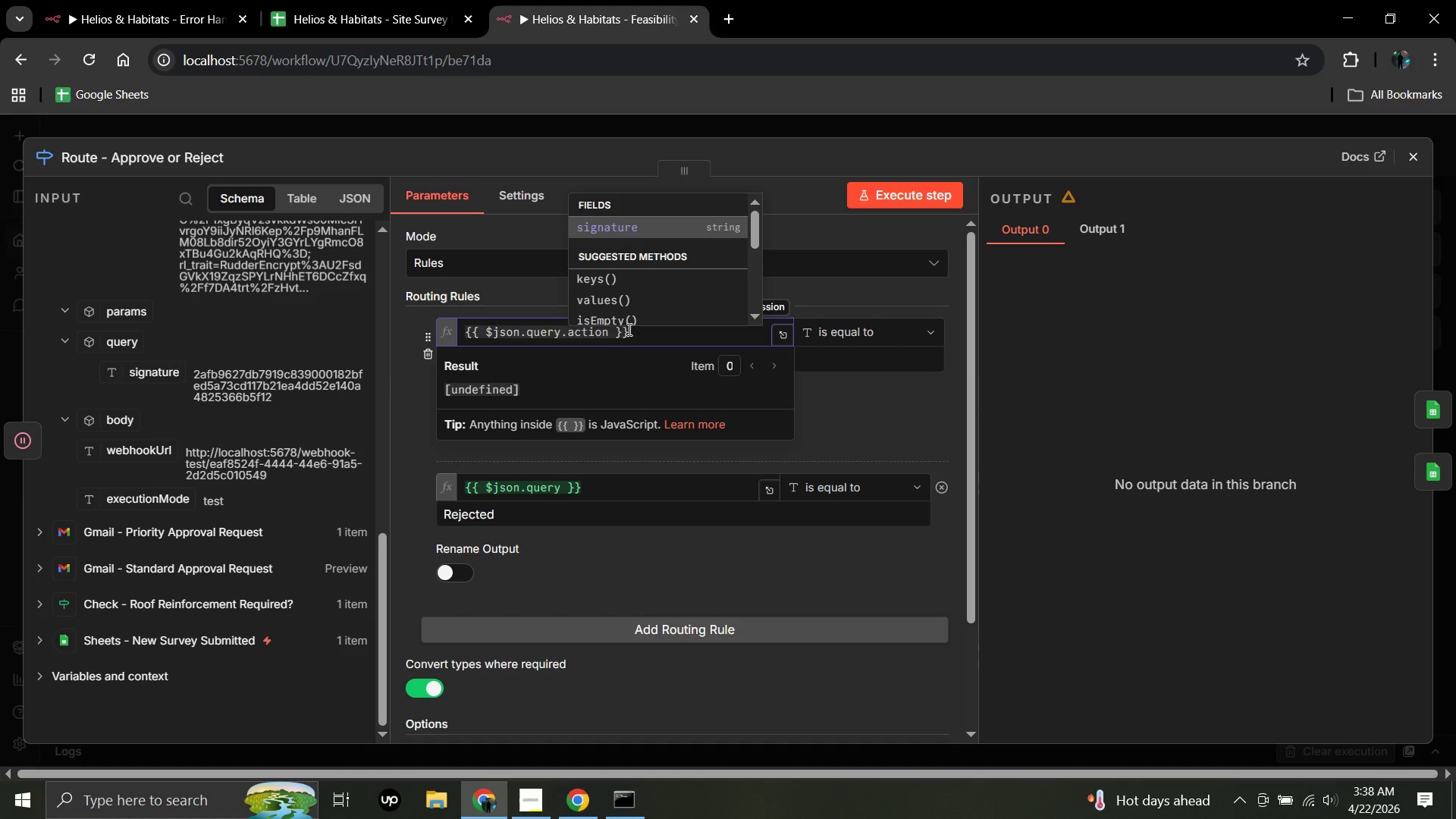 
left_click([647, 232])
 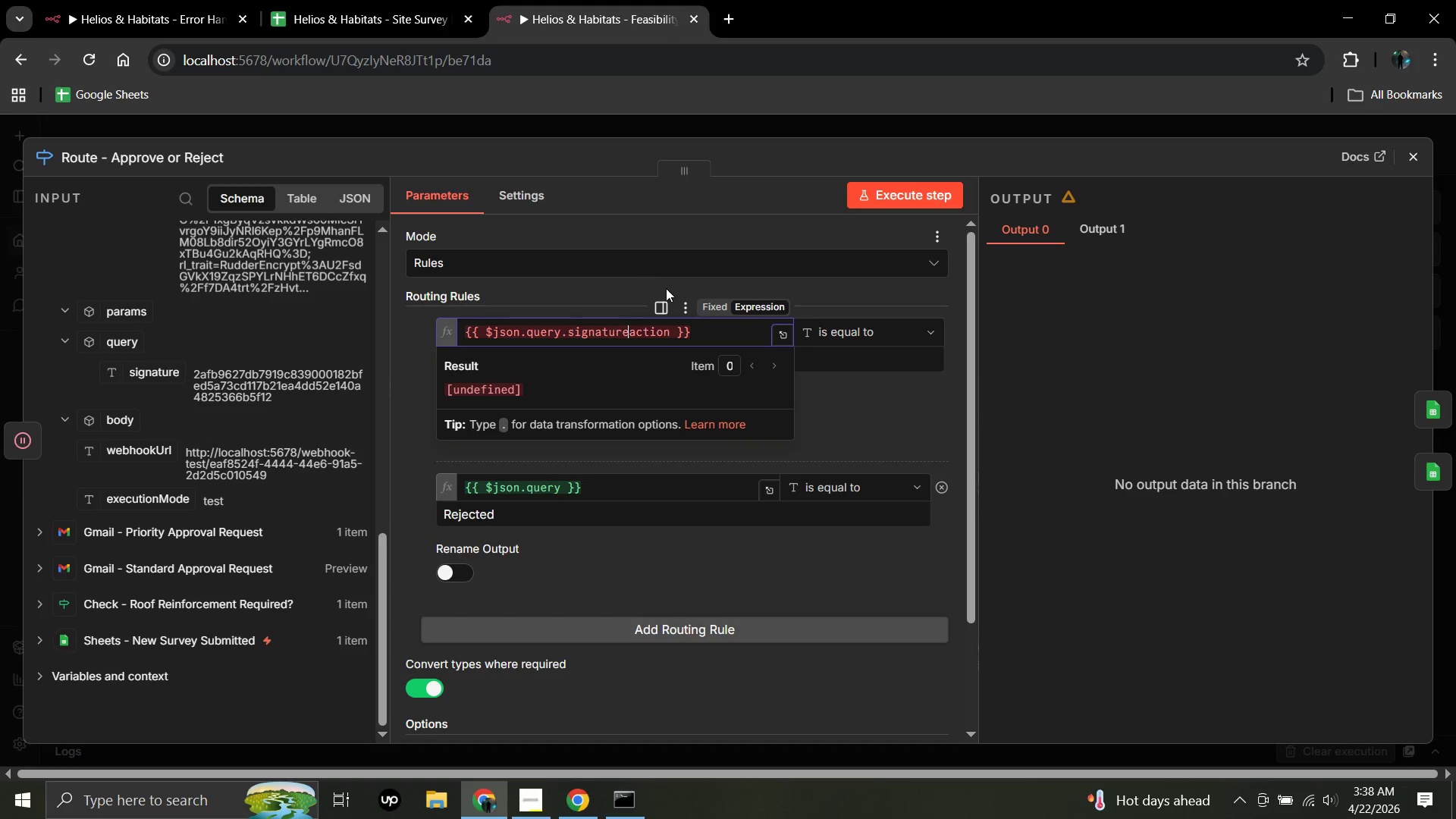 
key(Control+Z)
 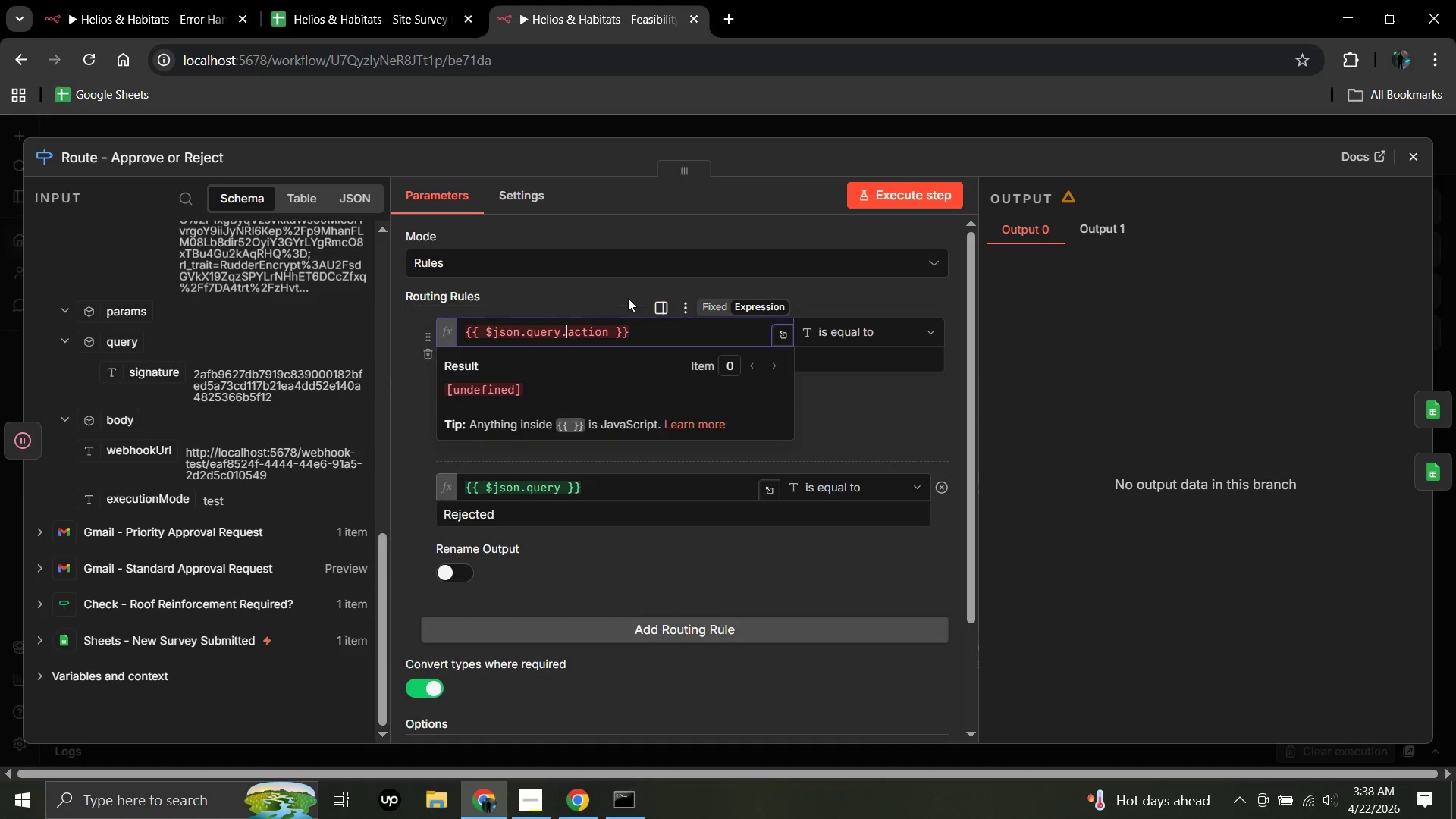 
mouse_move([601, 300])
 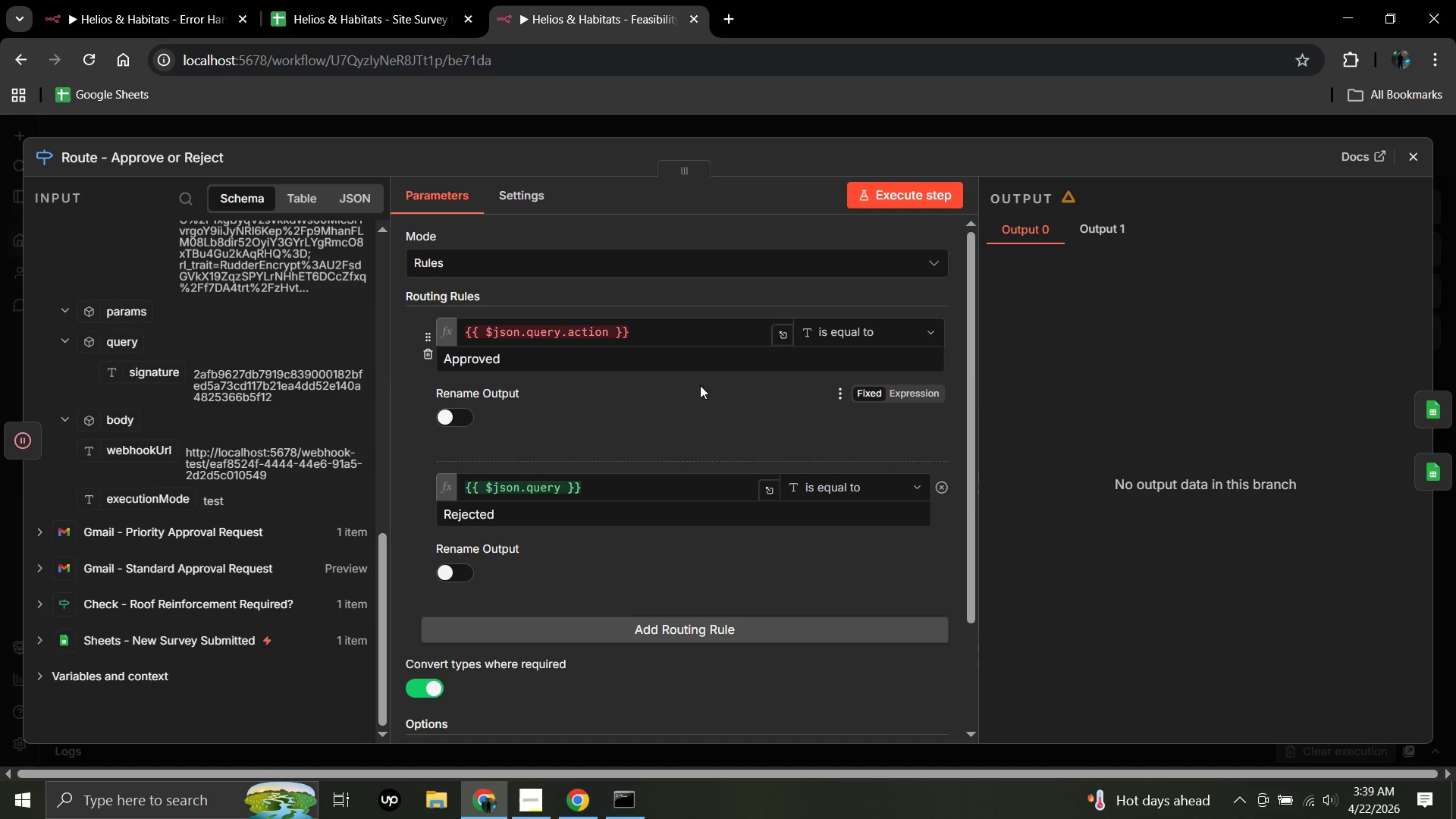 
wait(40.41)
 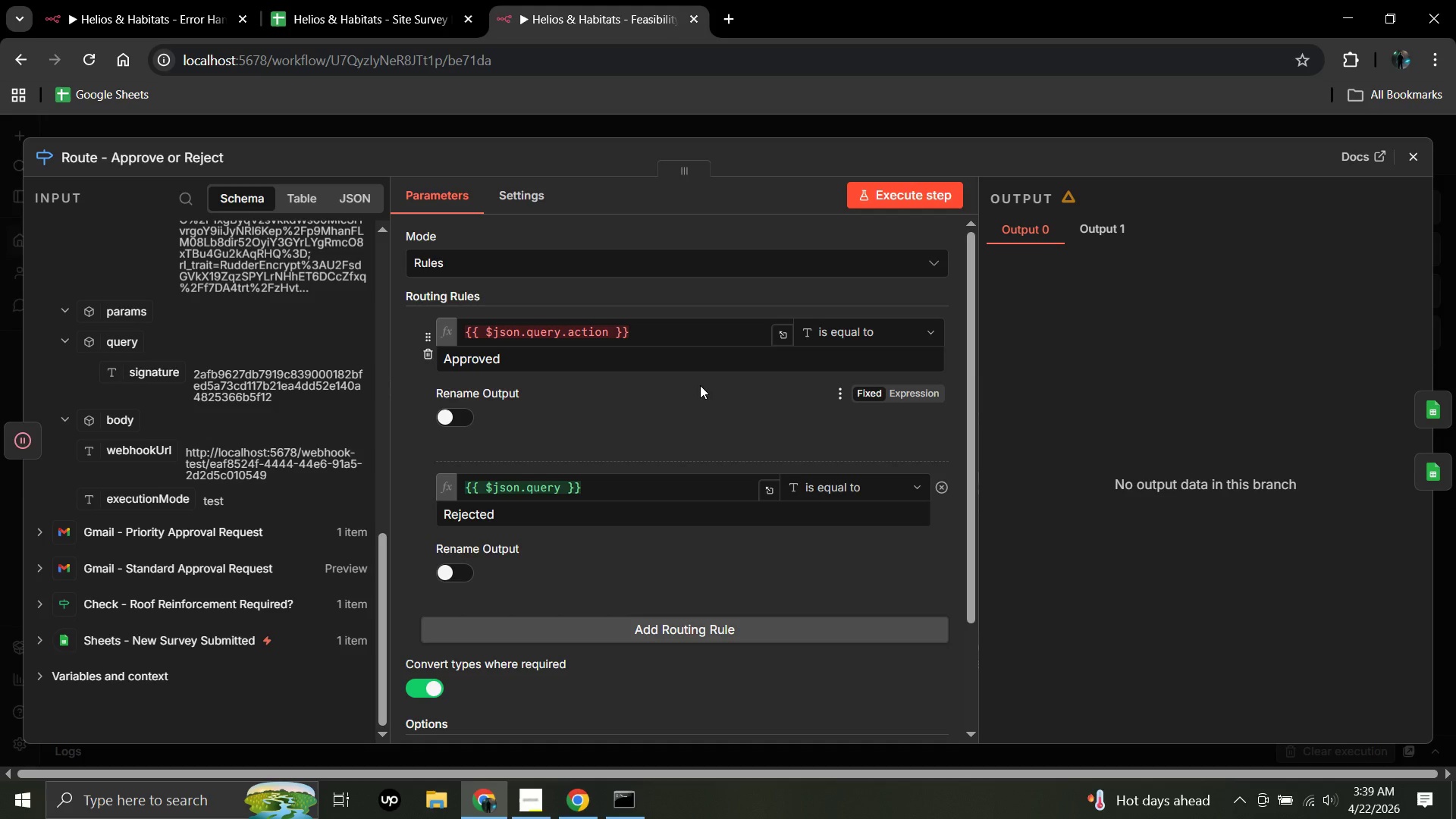 
left_click([1413, 168])
 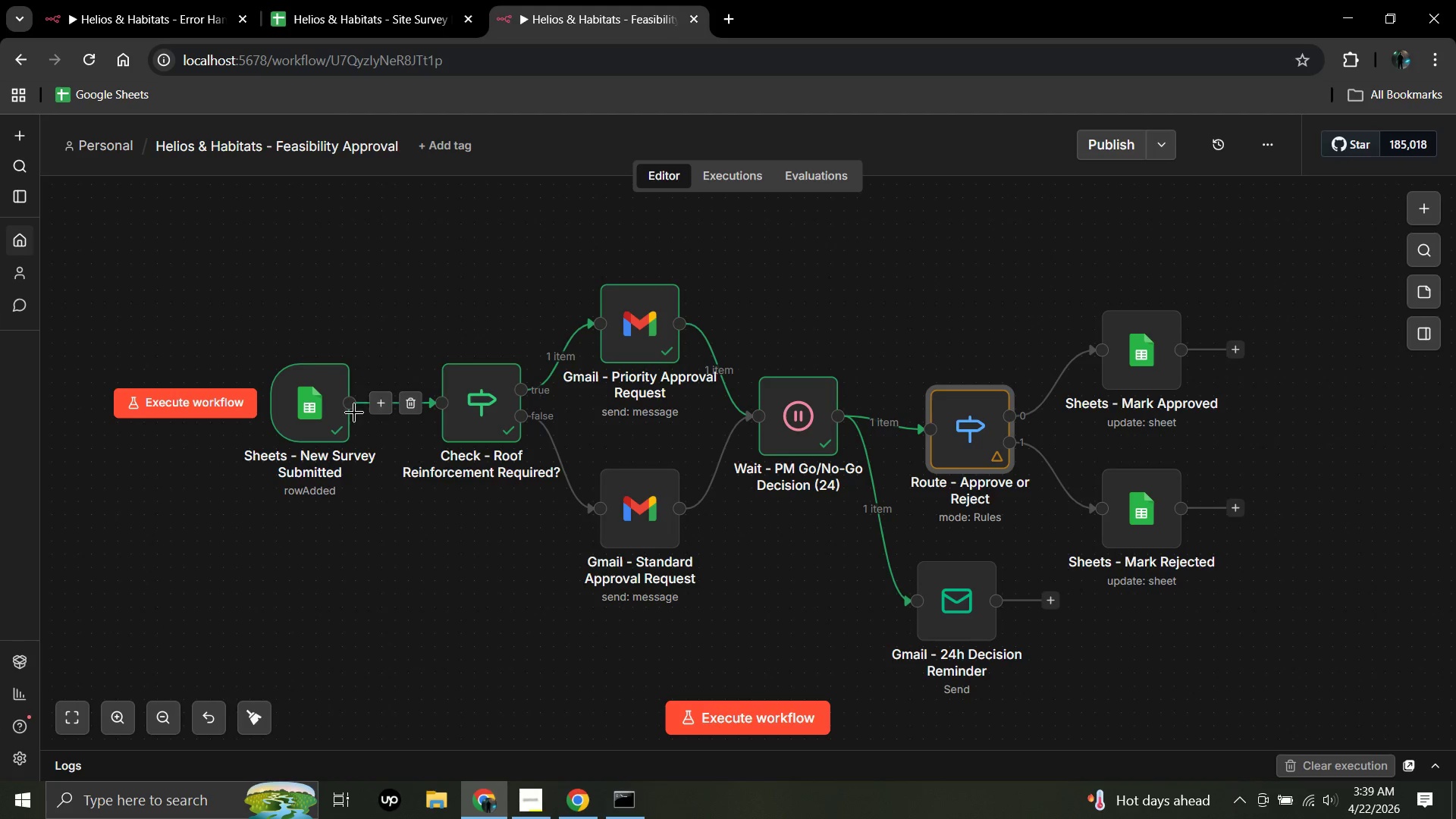 
double_click([322, 413])
 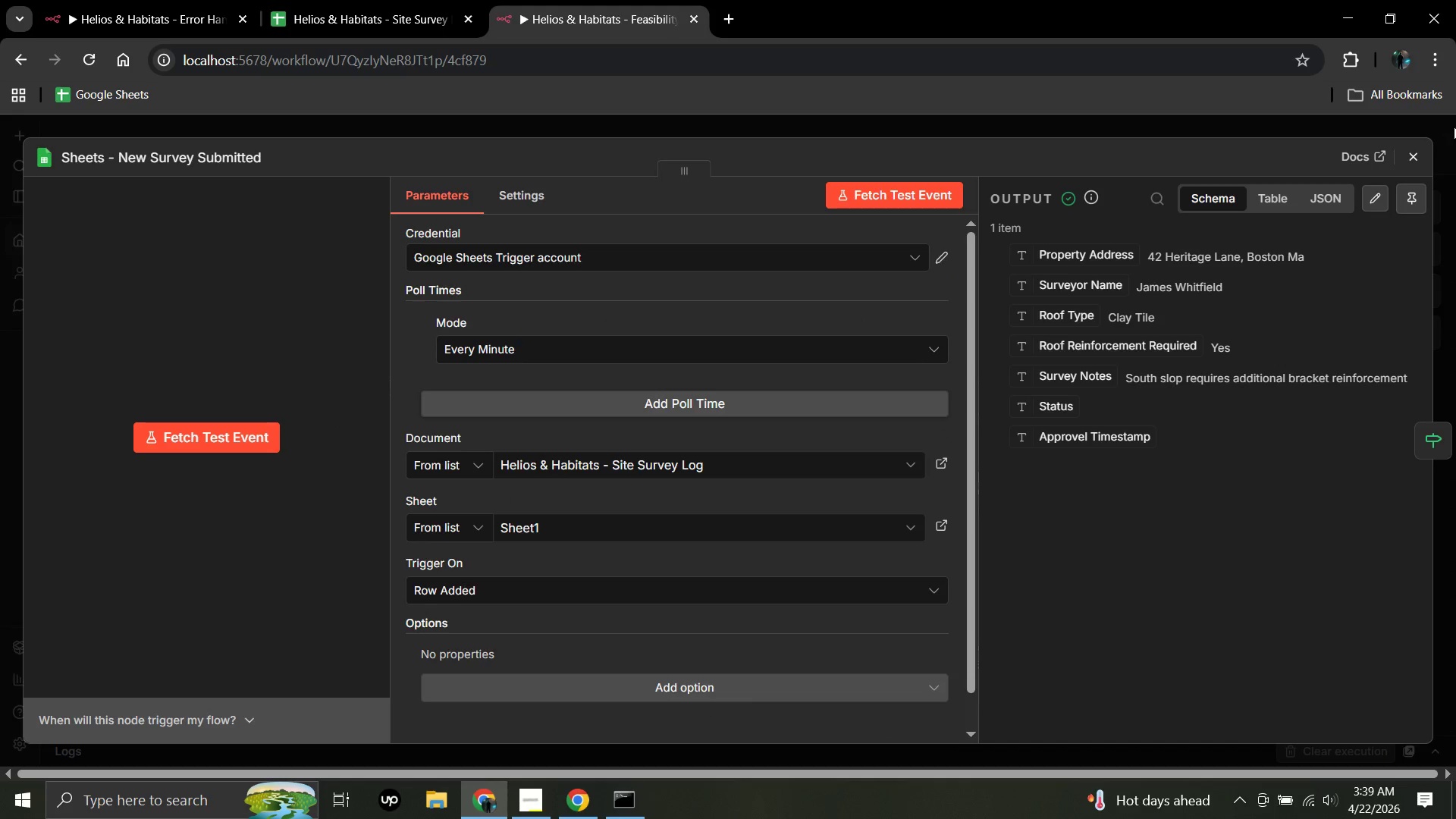 
left_click([1417, 159])
 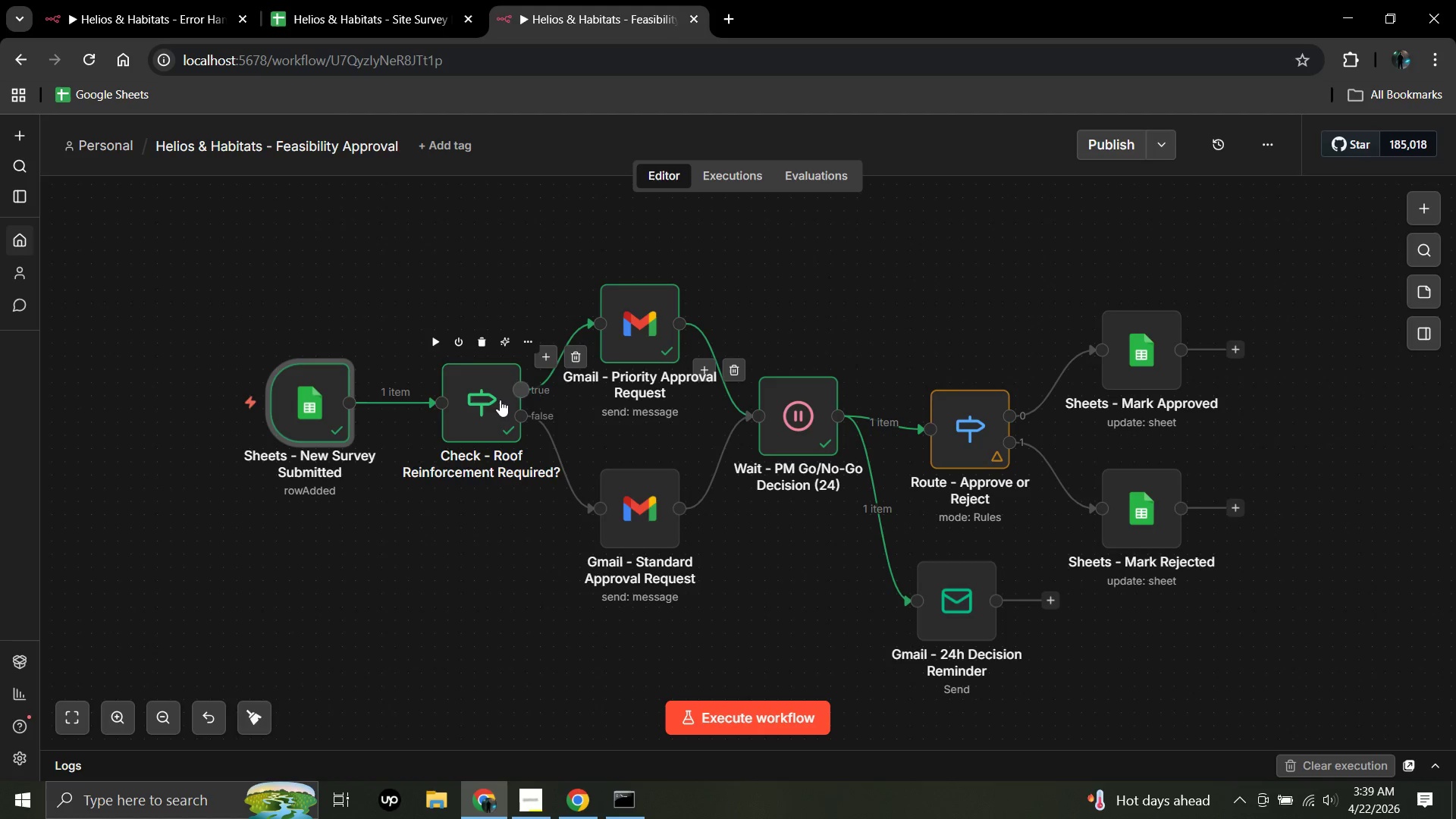 
double_click([491, 402])
 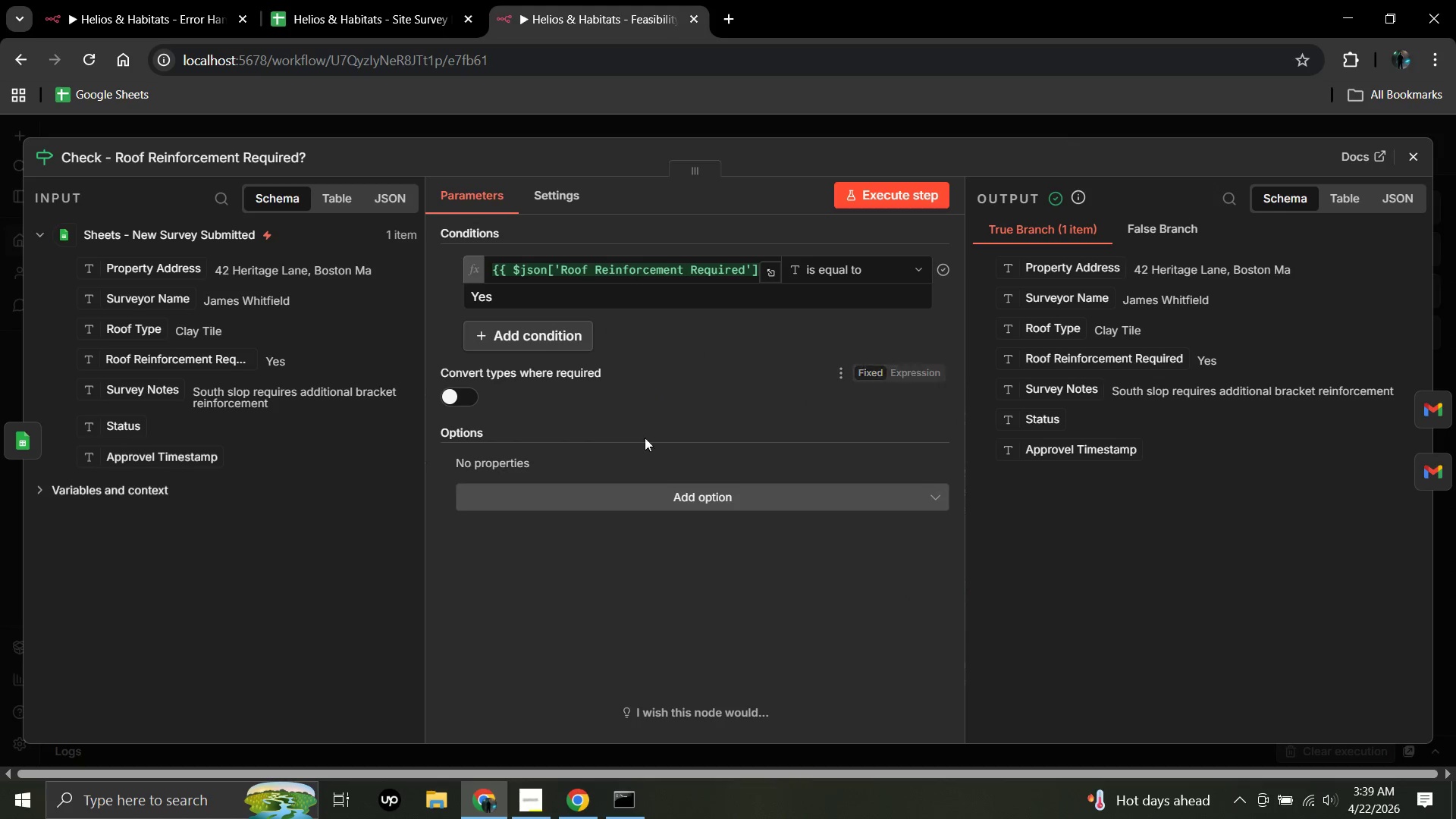 
scroll: coordinate [693, 429], scroll_direction: down, amount: 6.0
 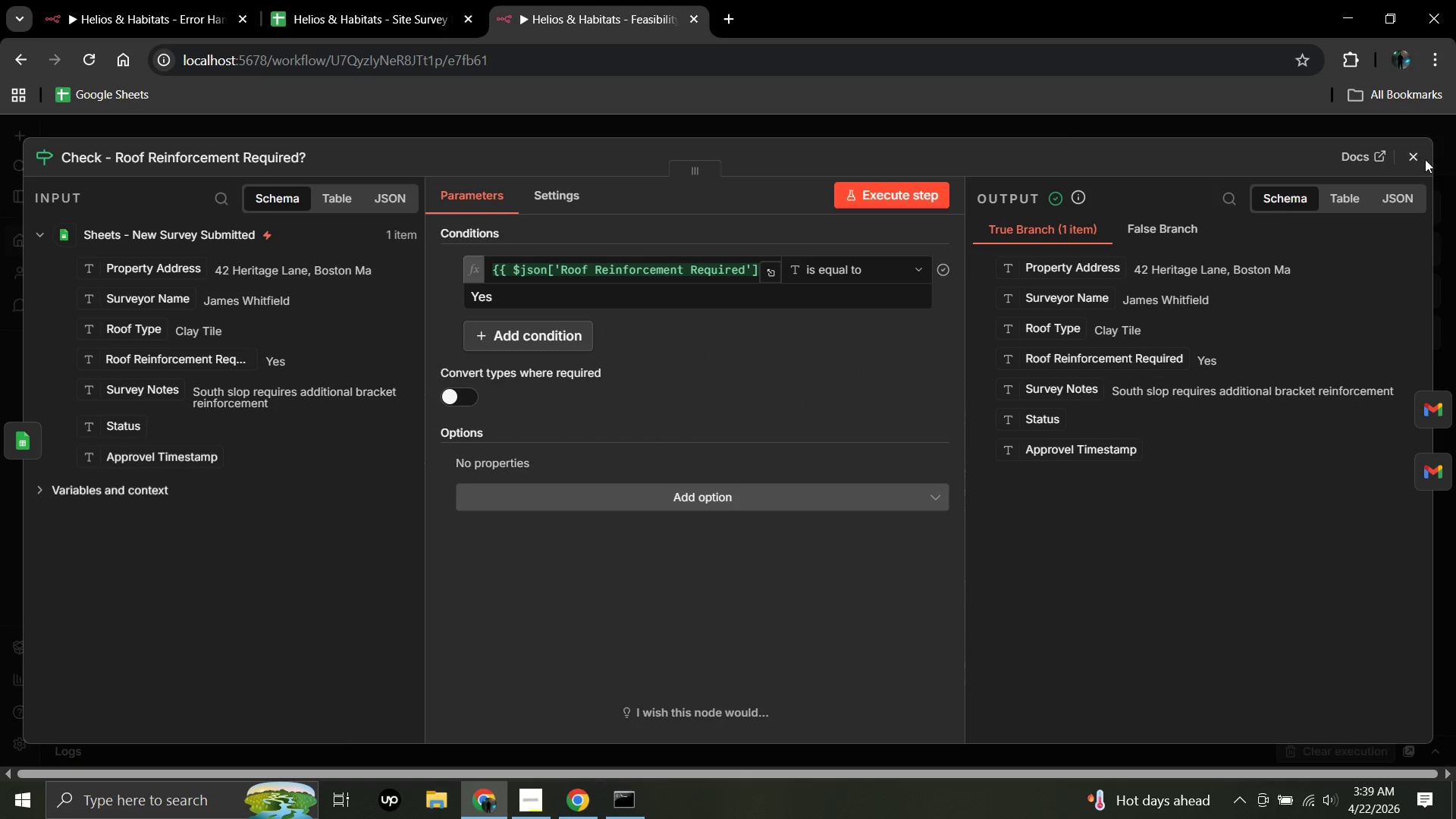 
left_click([1421, 160])
 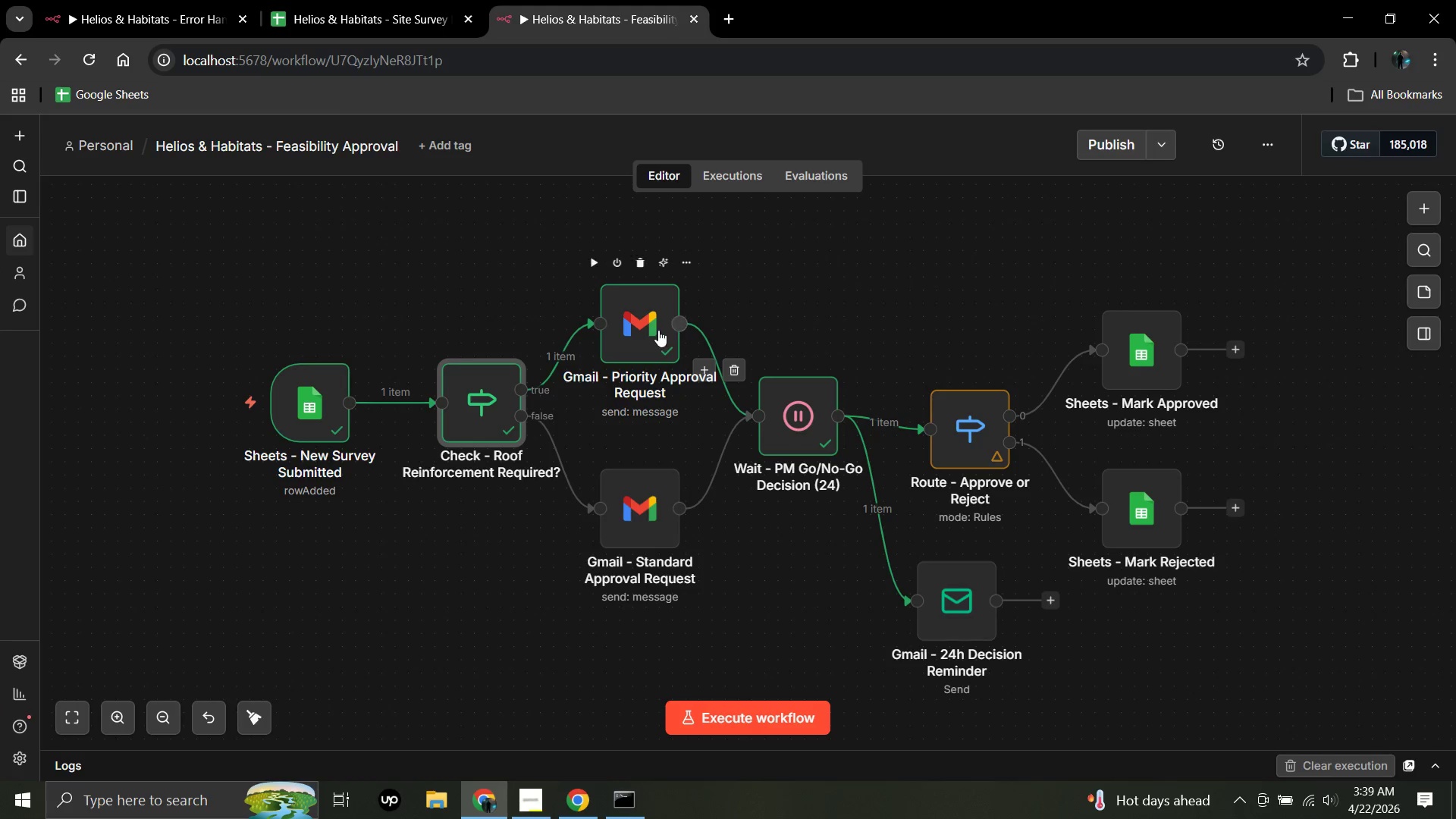 
double_click([656, 330])
 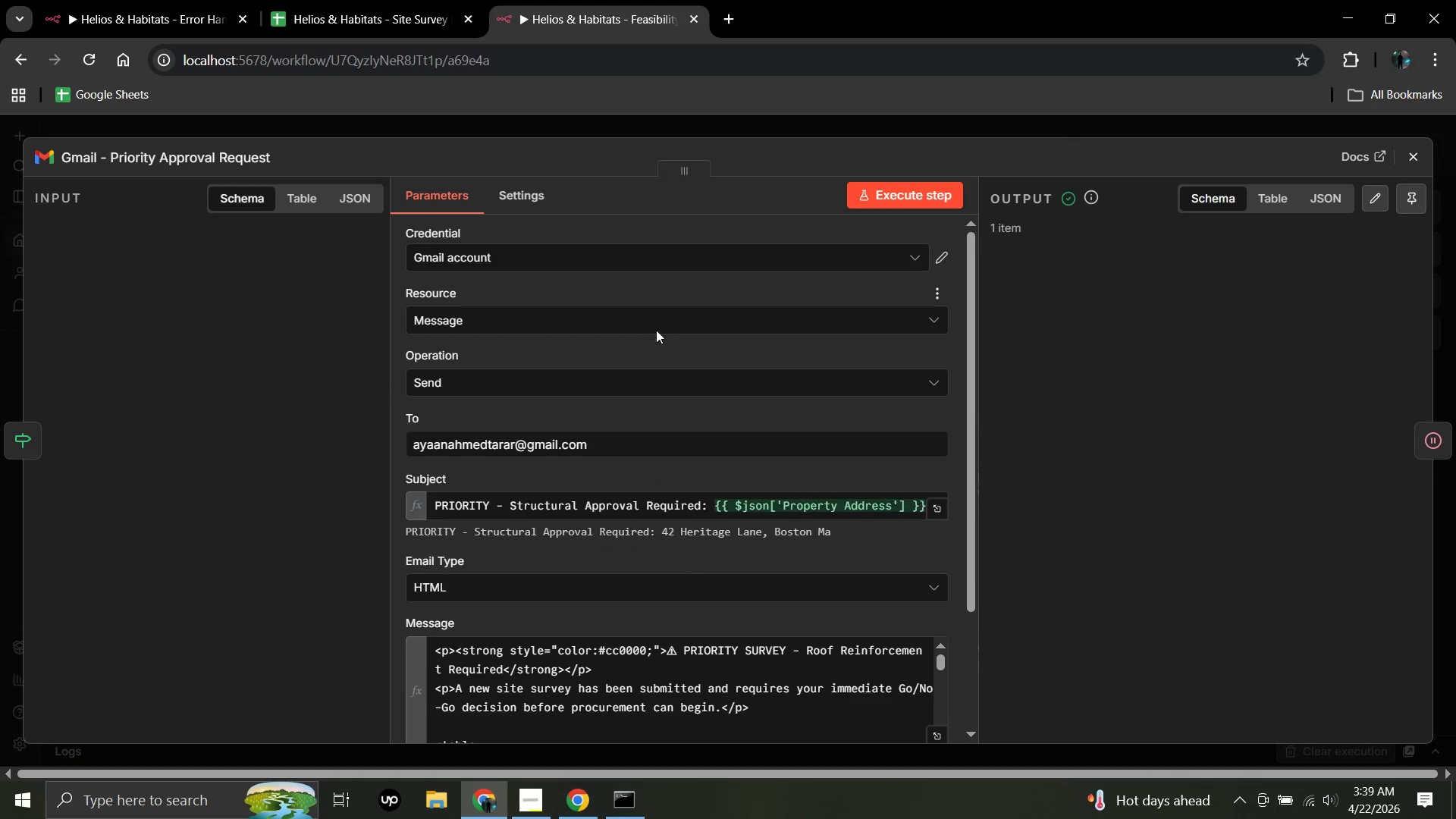 
scroll: coordinate [610, 478], scroll_direction: down, amount: 23.0
 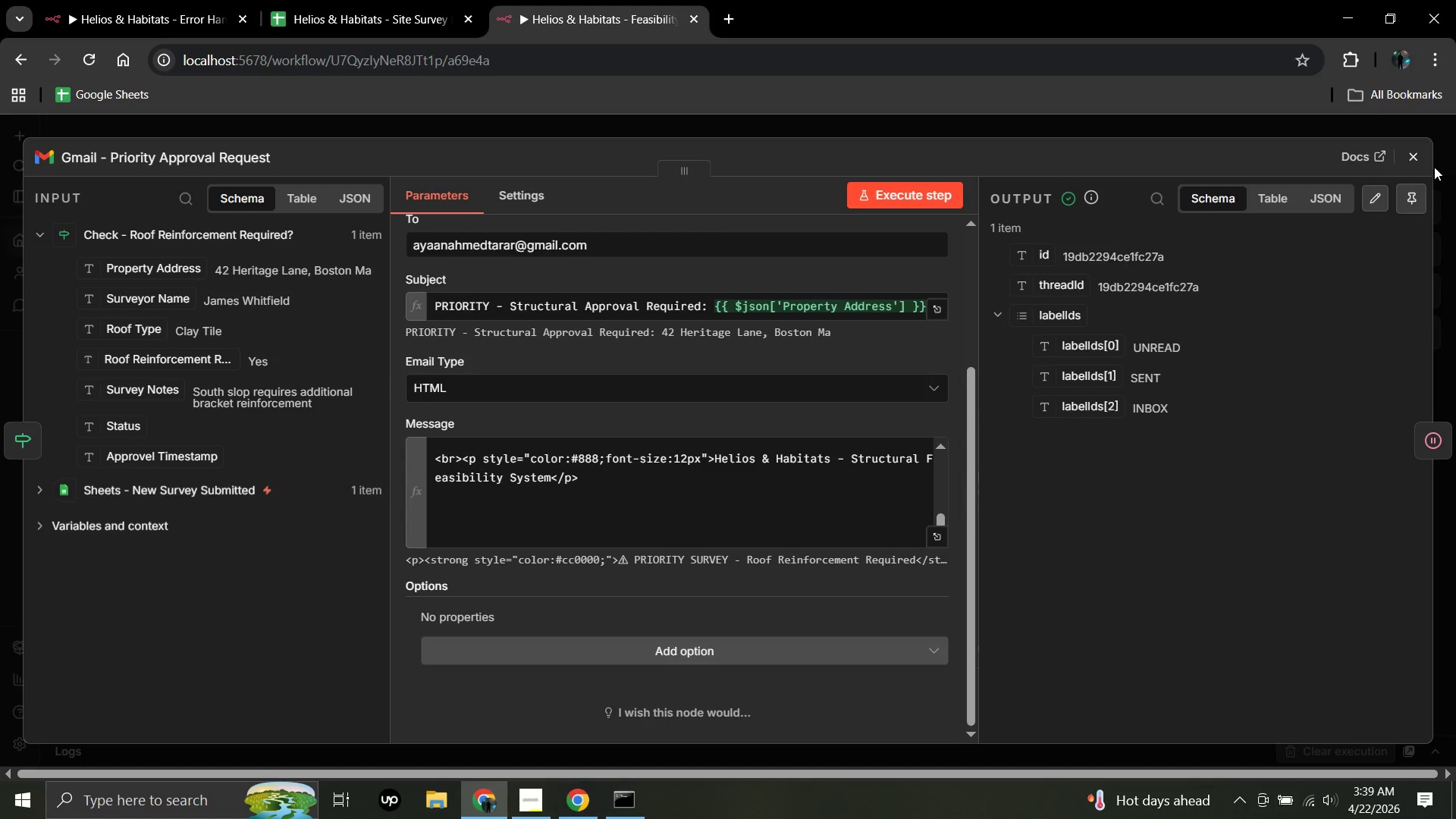 
left_click([1420, 164])
 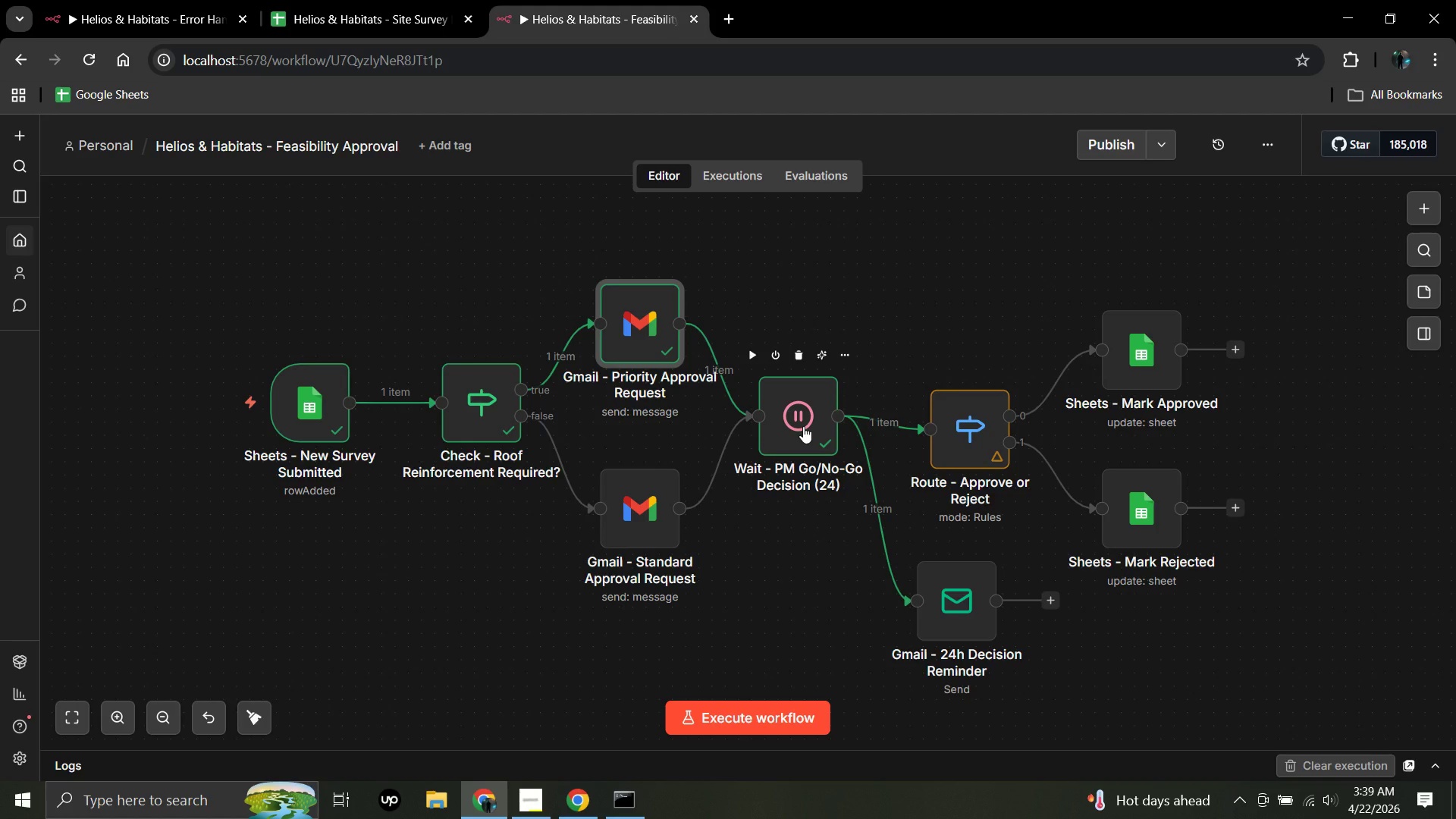 
double_click([803, 426])
 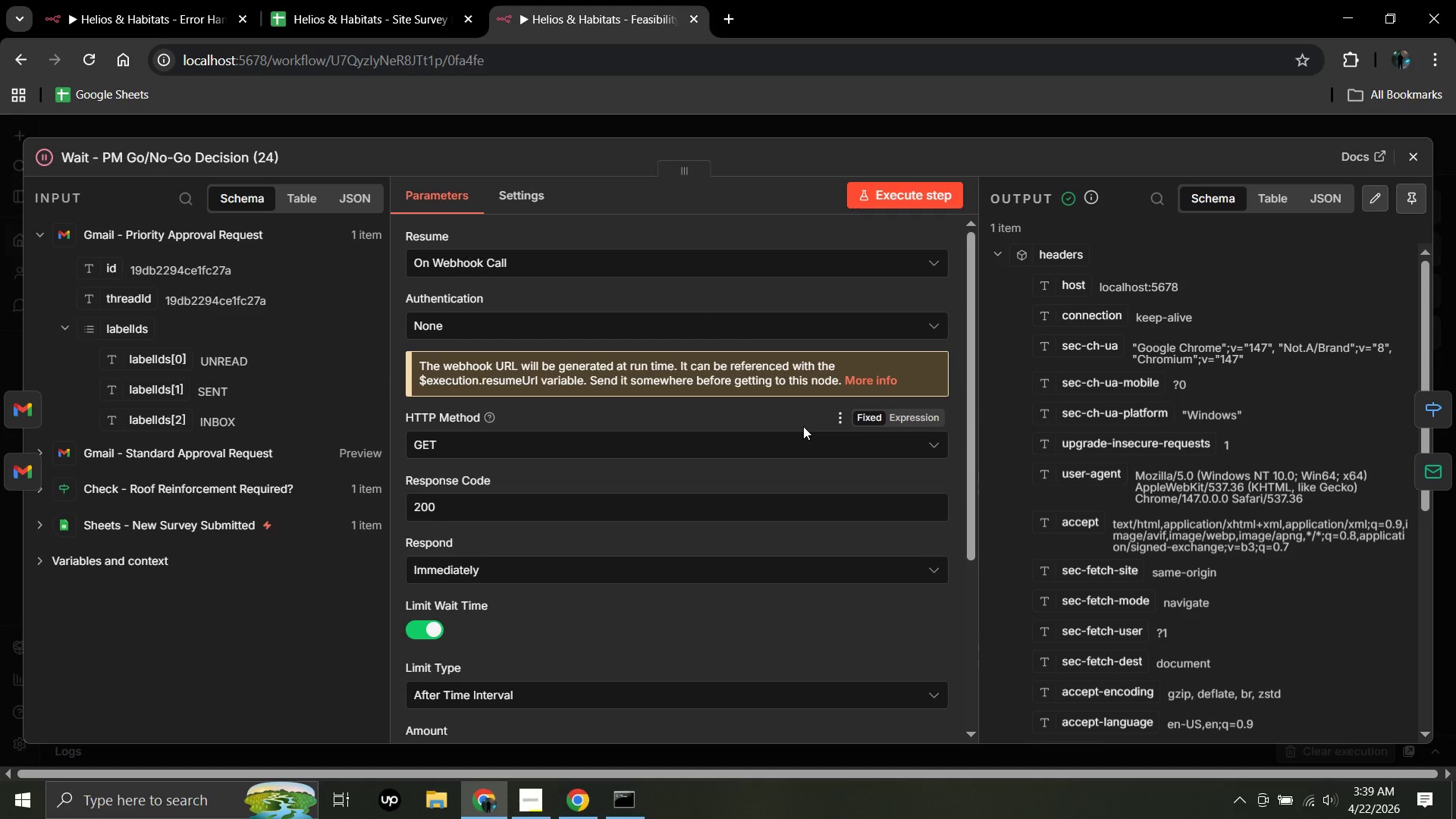 
scroll: coordinate [803, 426], scroll_direction: down, amount: 12.0
 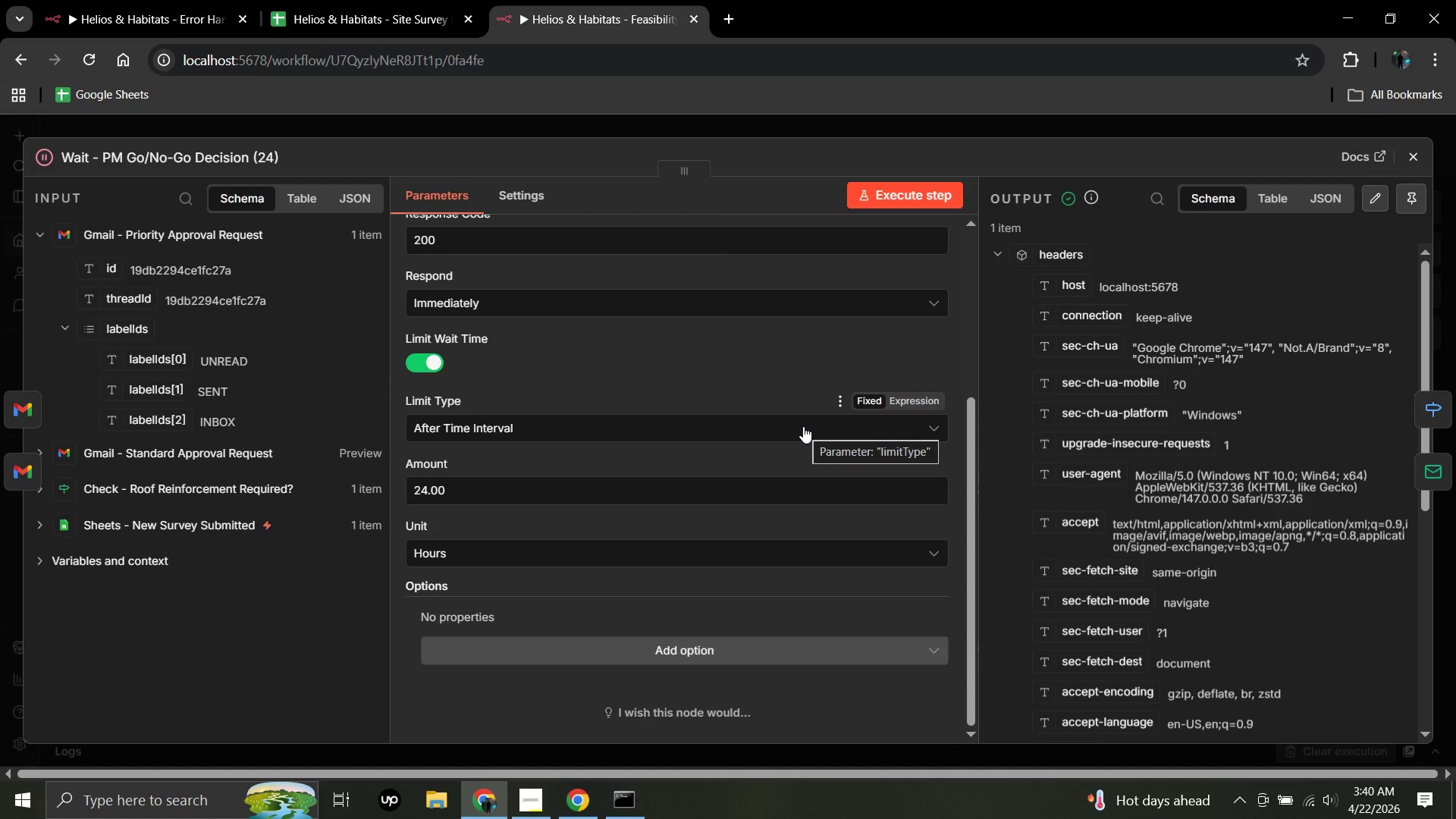 
wait(34.02)
 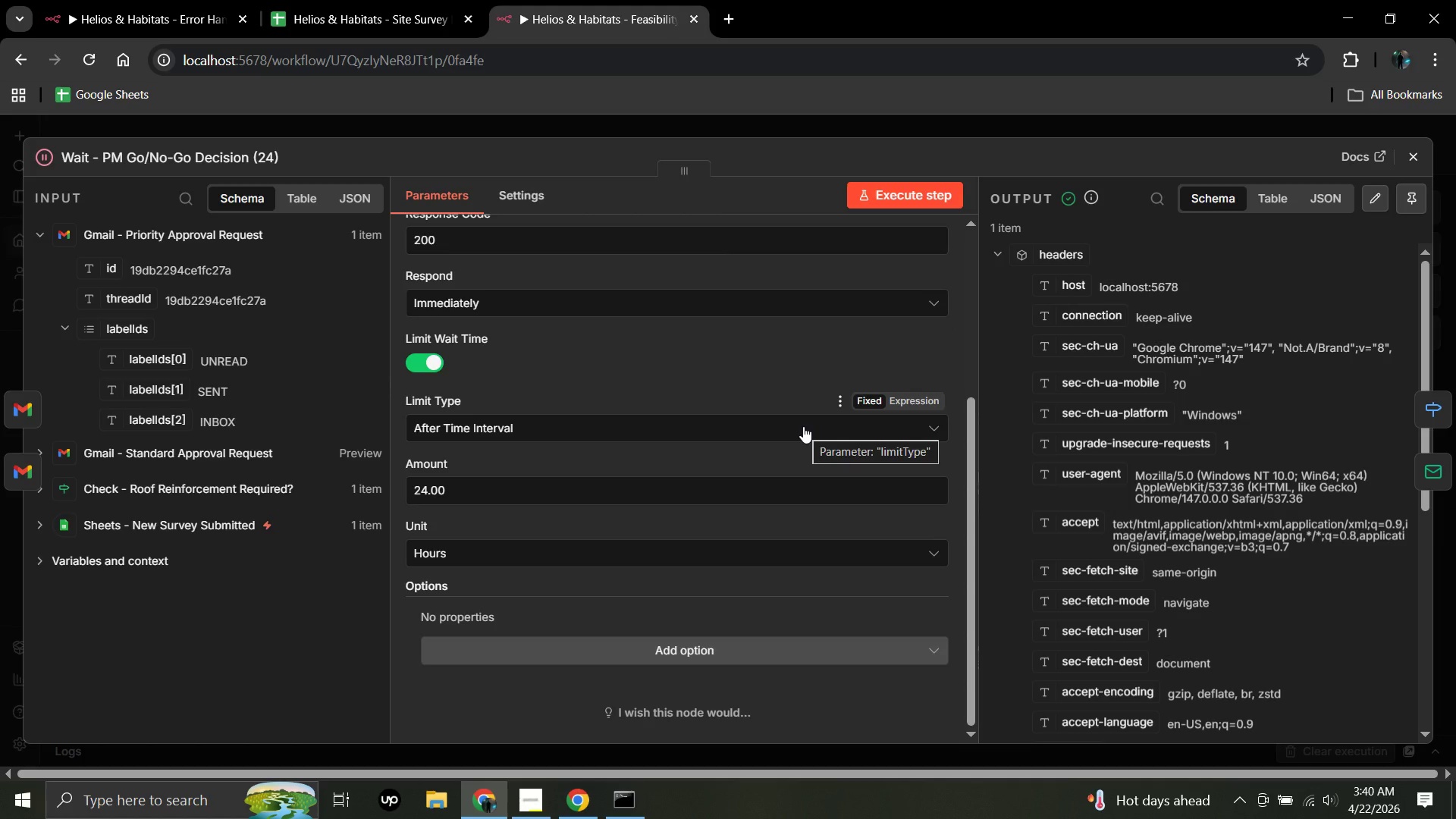 
left_click([733, 24])
 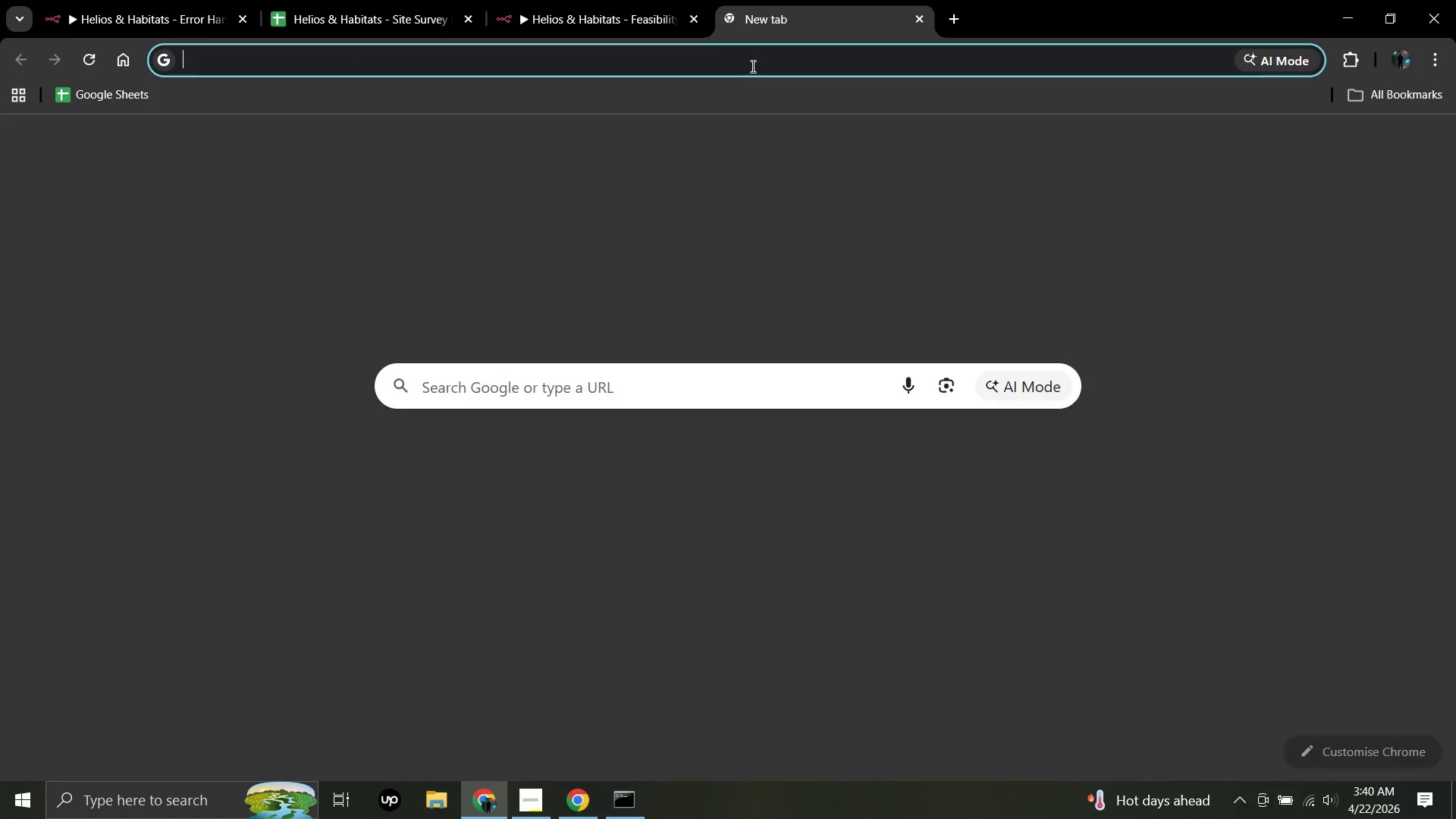 
type(emaigmail)
 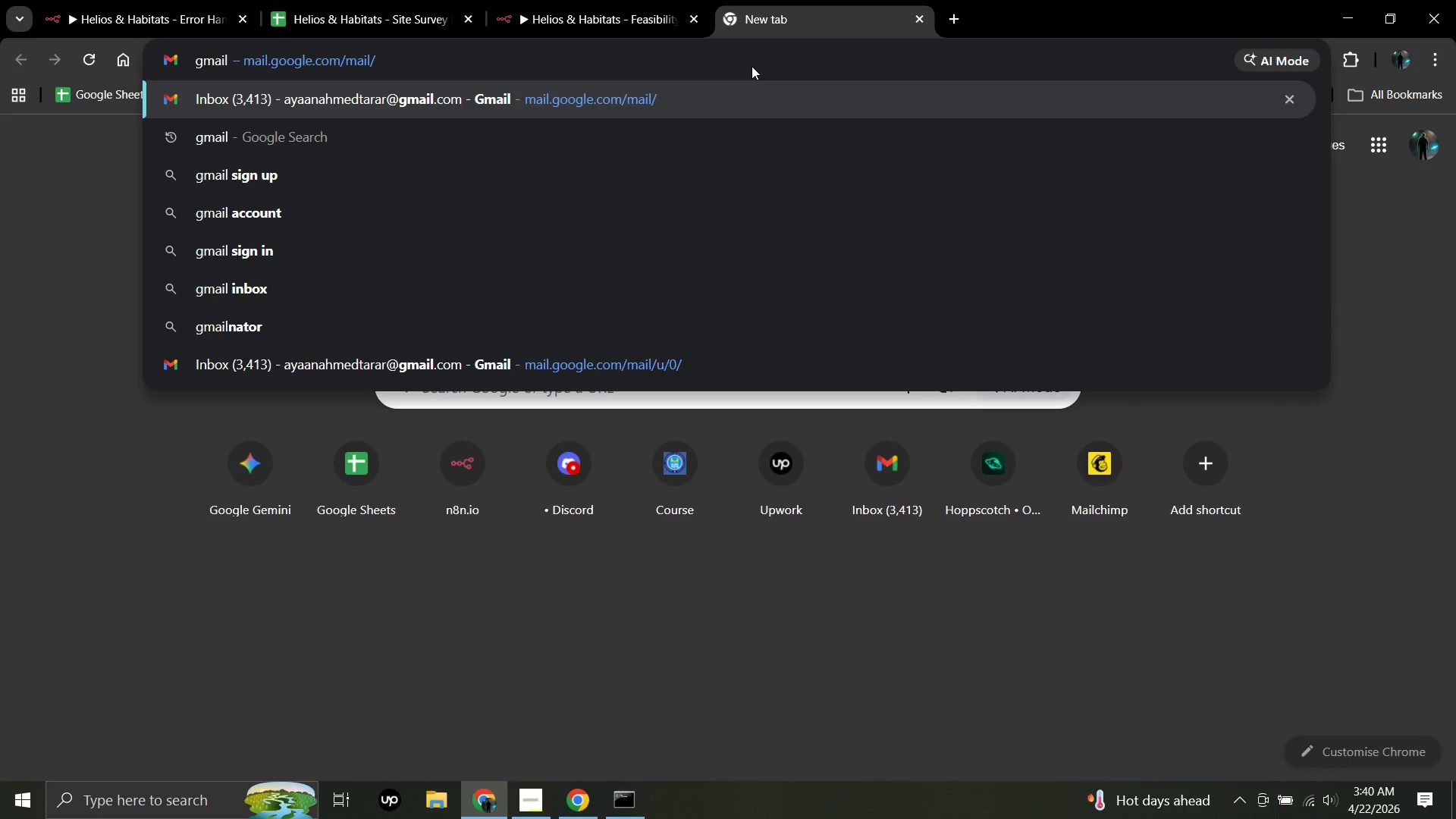 
hold_key(key=Backspace, duration=0.81)
 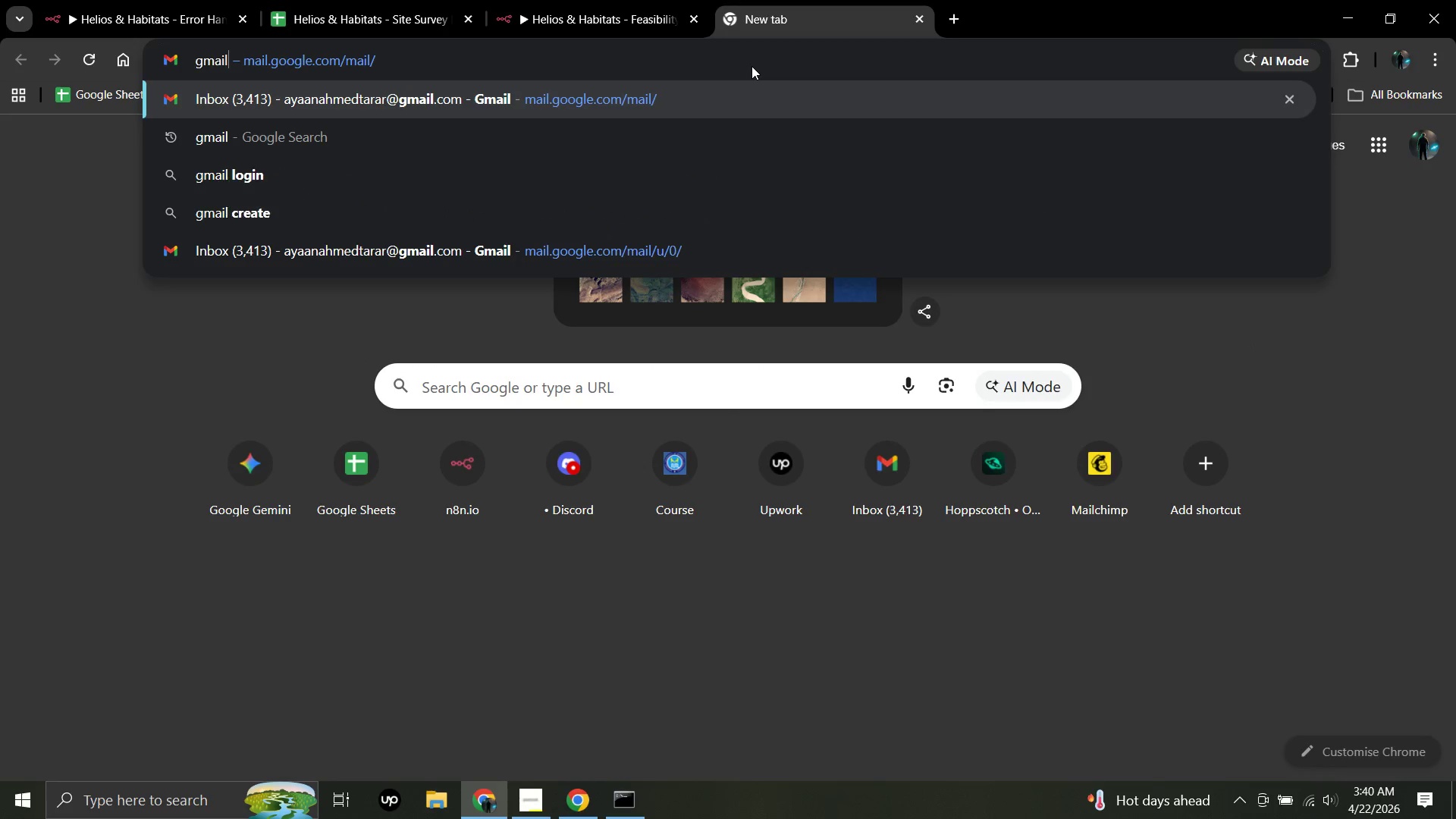 
key(Enter)
 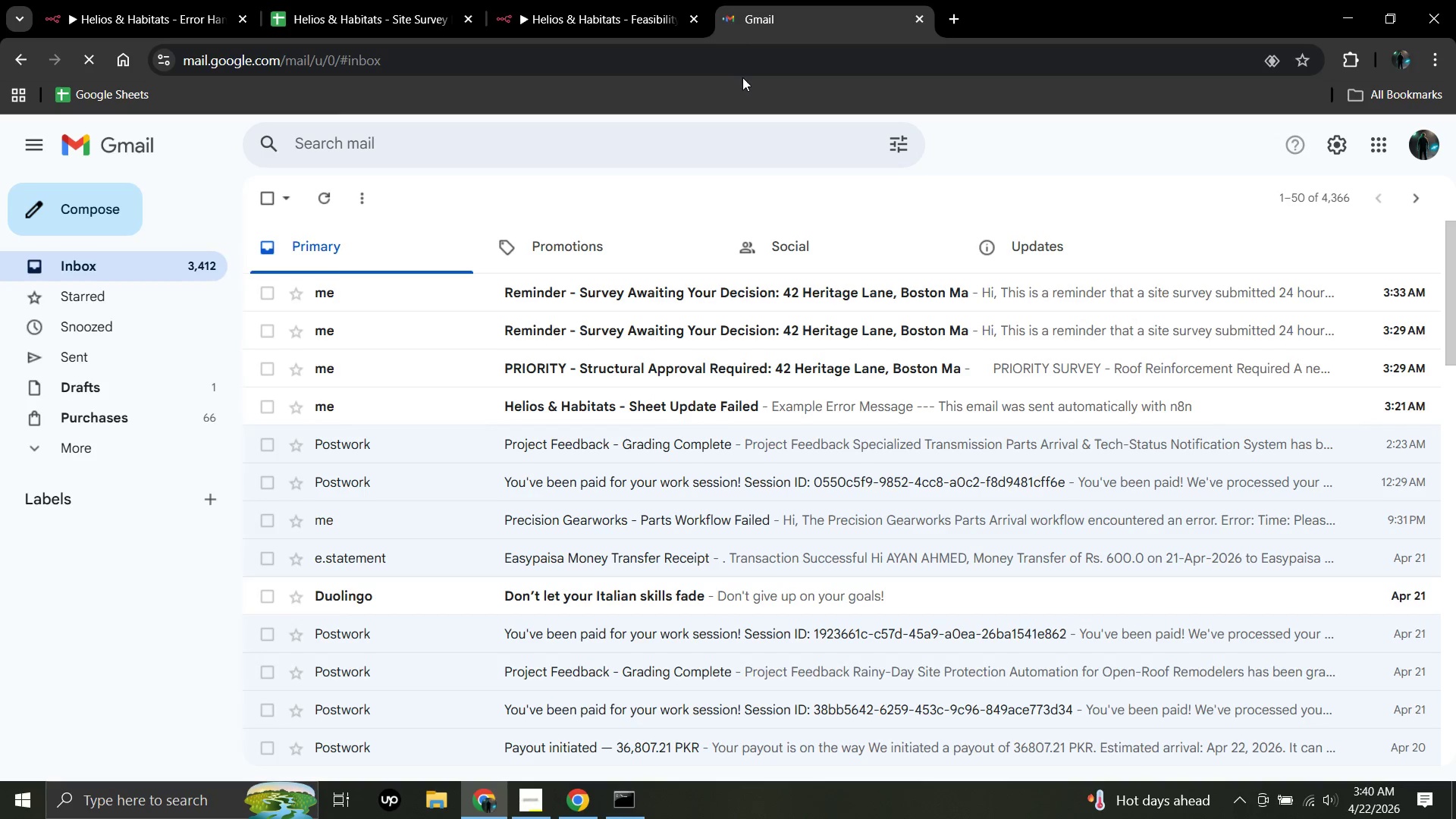 
wait(5.28)
 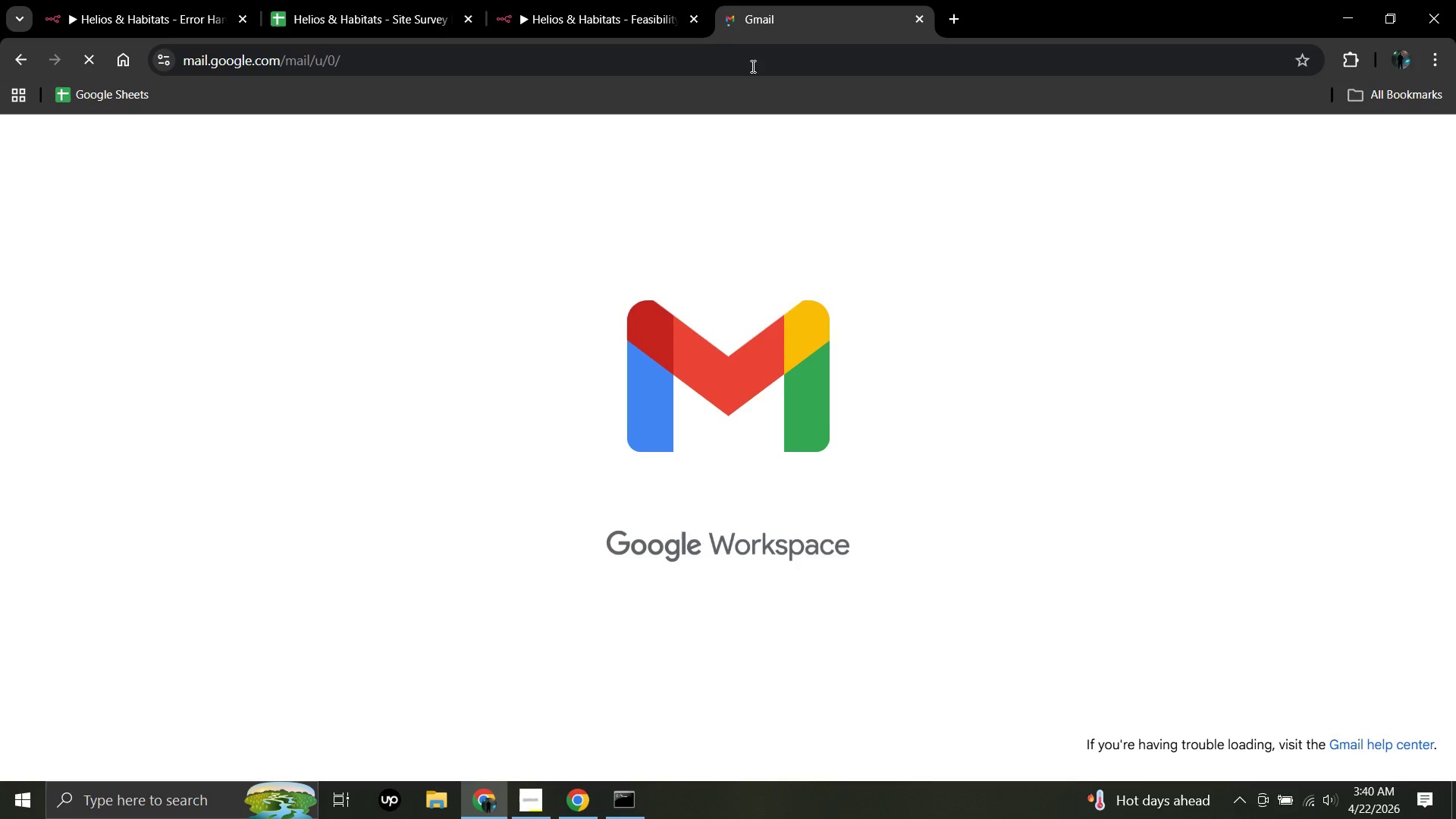 
left_click([645, 290])
 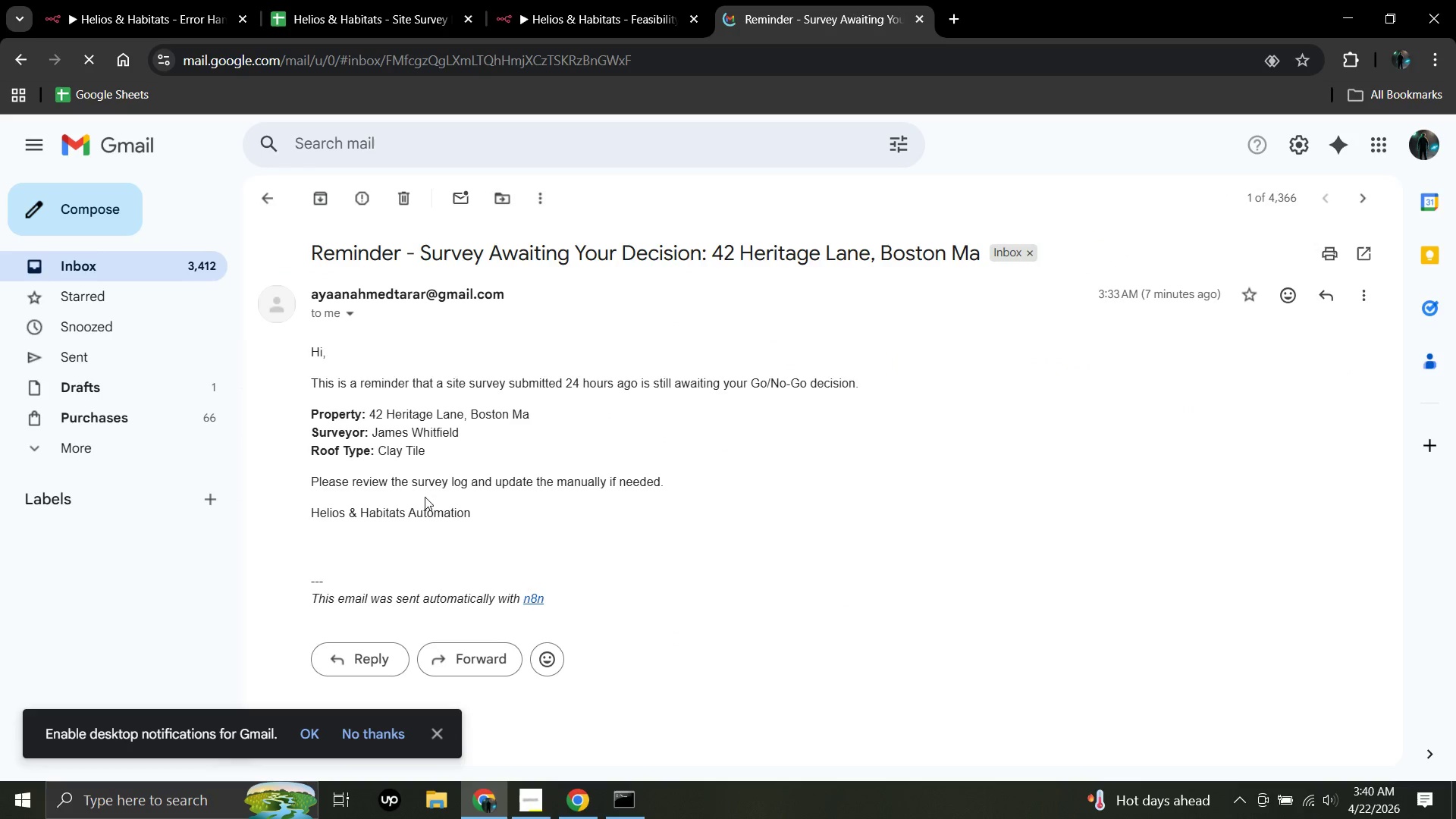 
wait(5.91)
 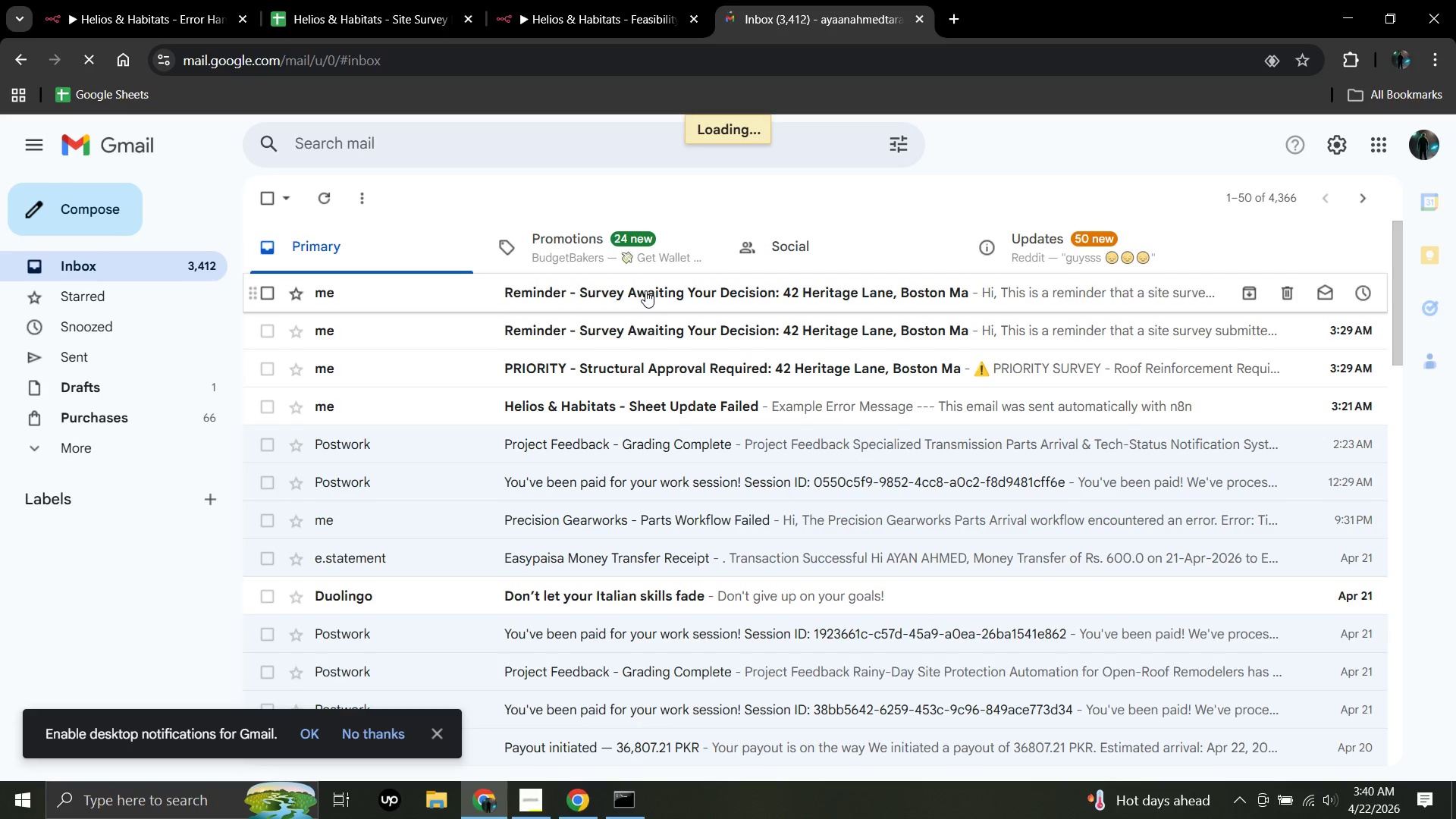 
left_click([264, 197])
 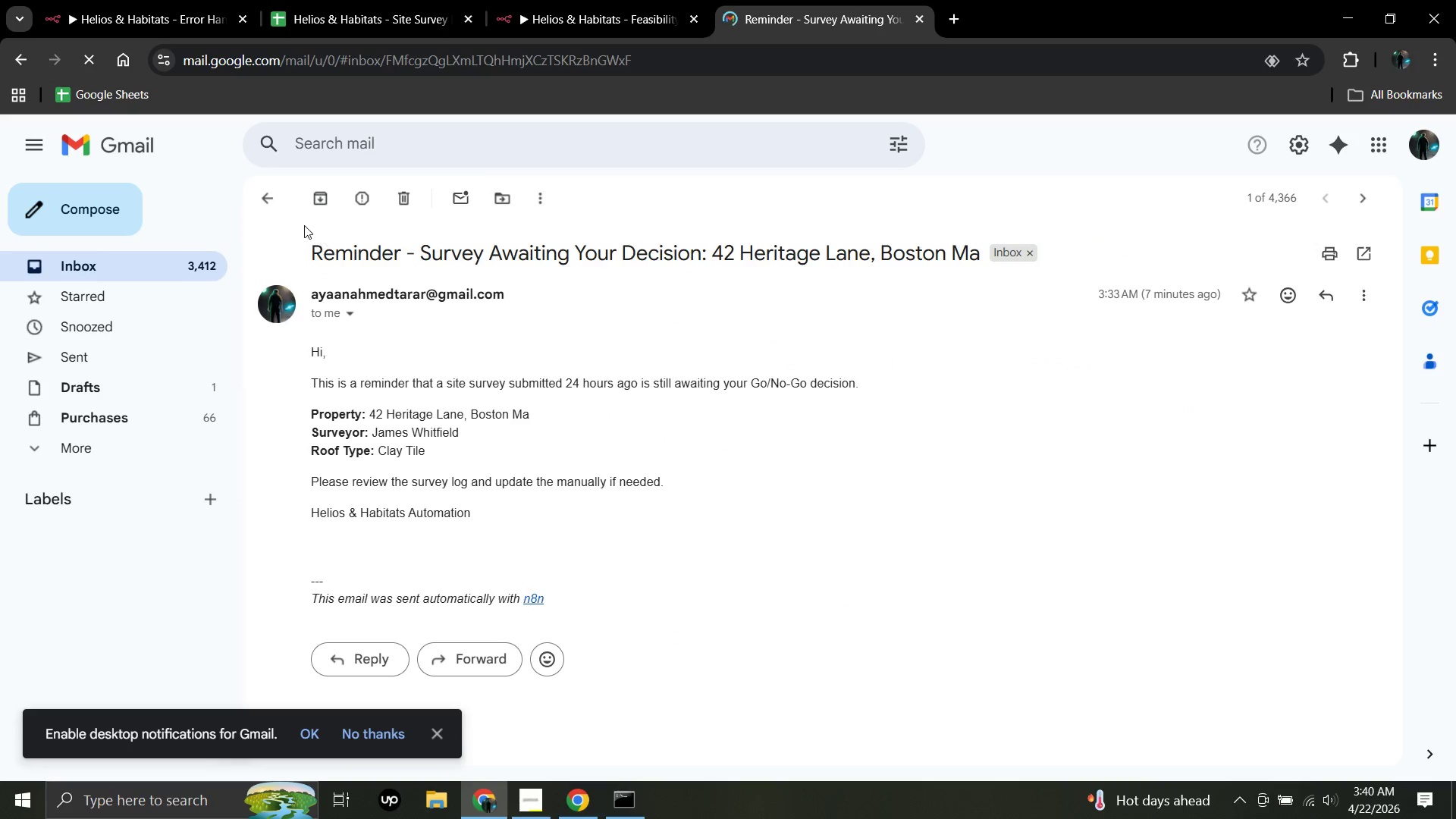 
left_click([266, 206])
 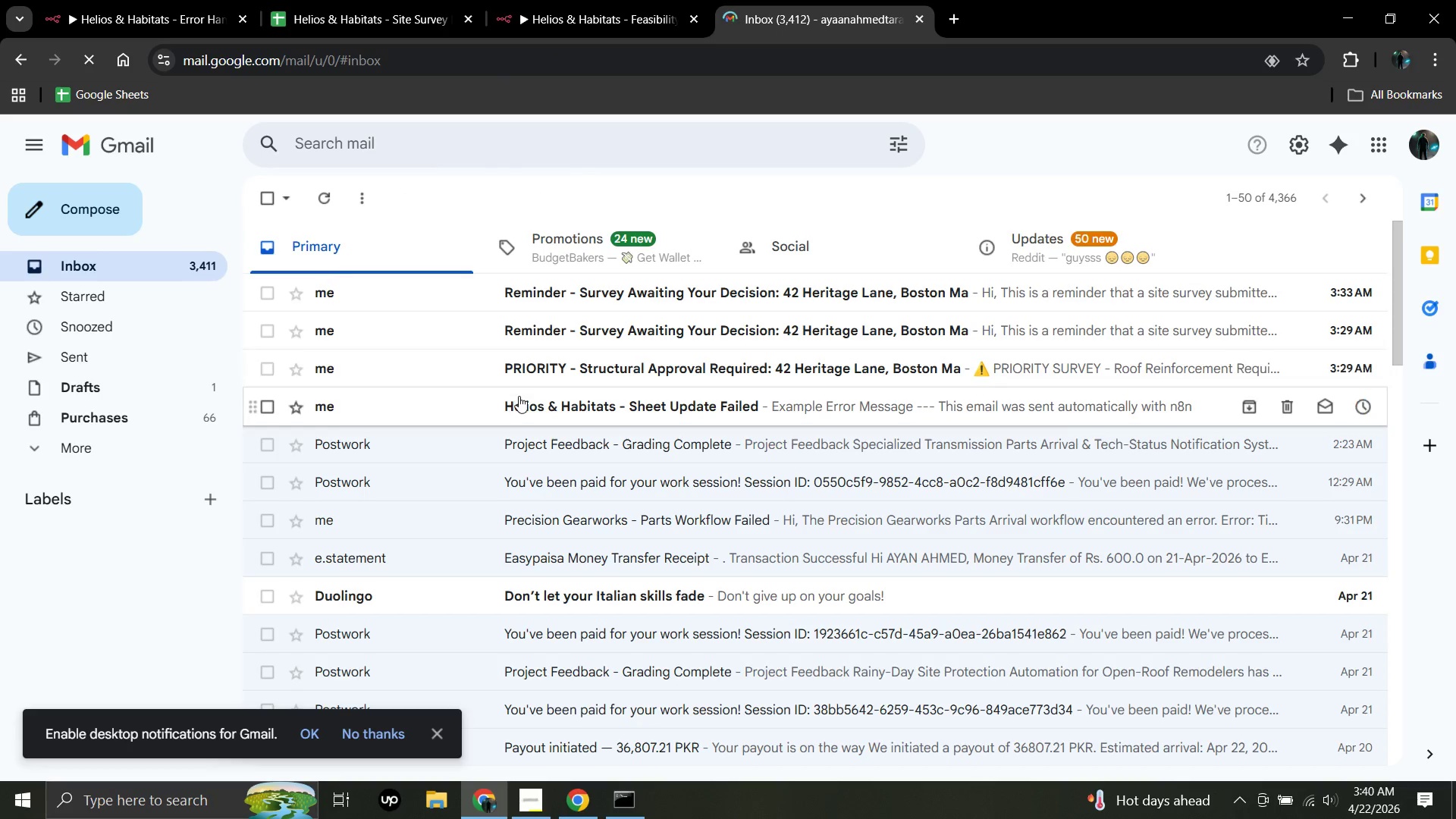 
left_click([519, 397])
 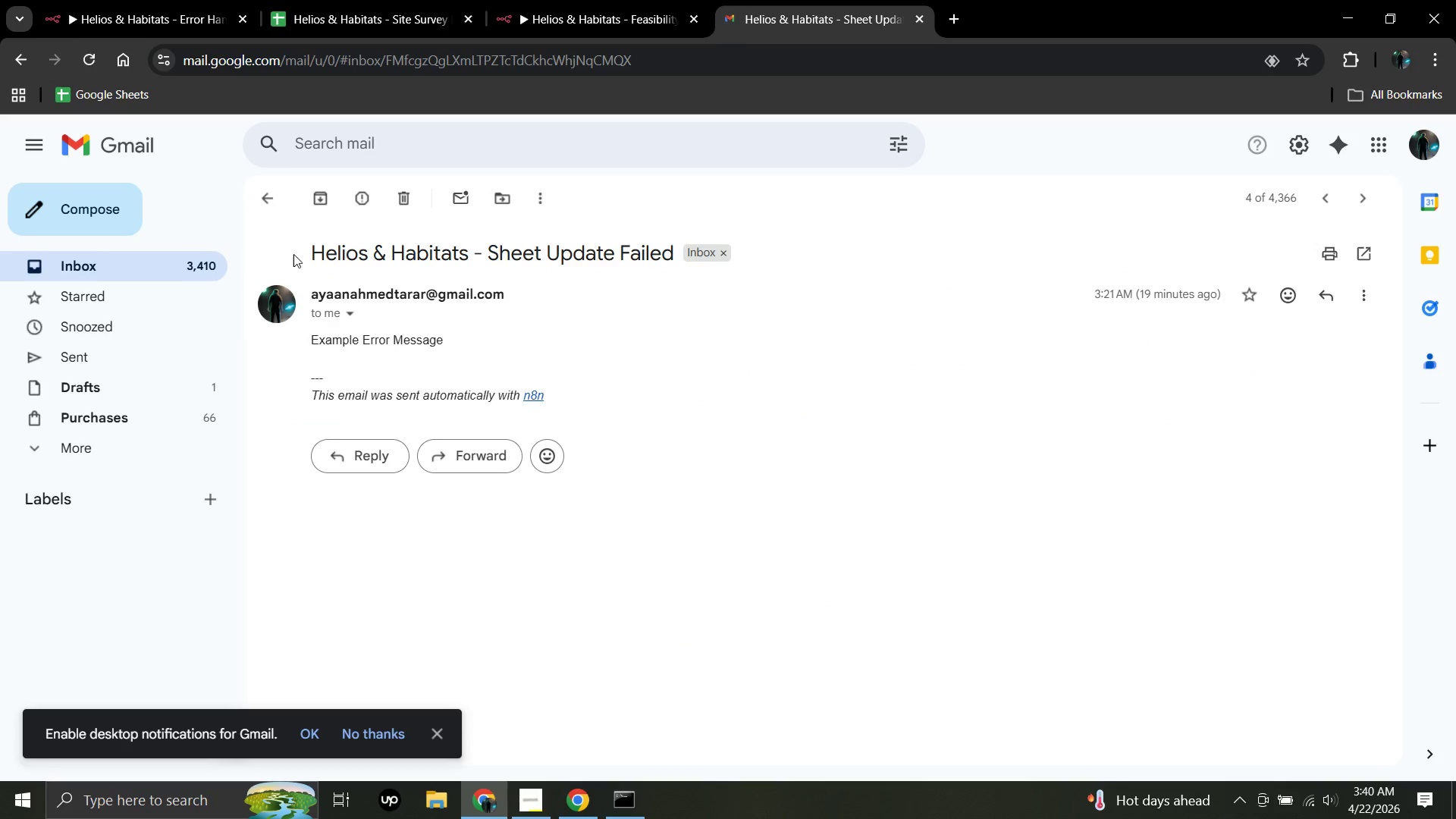 
left_click([273, 202])
 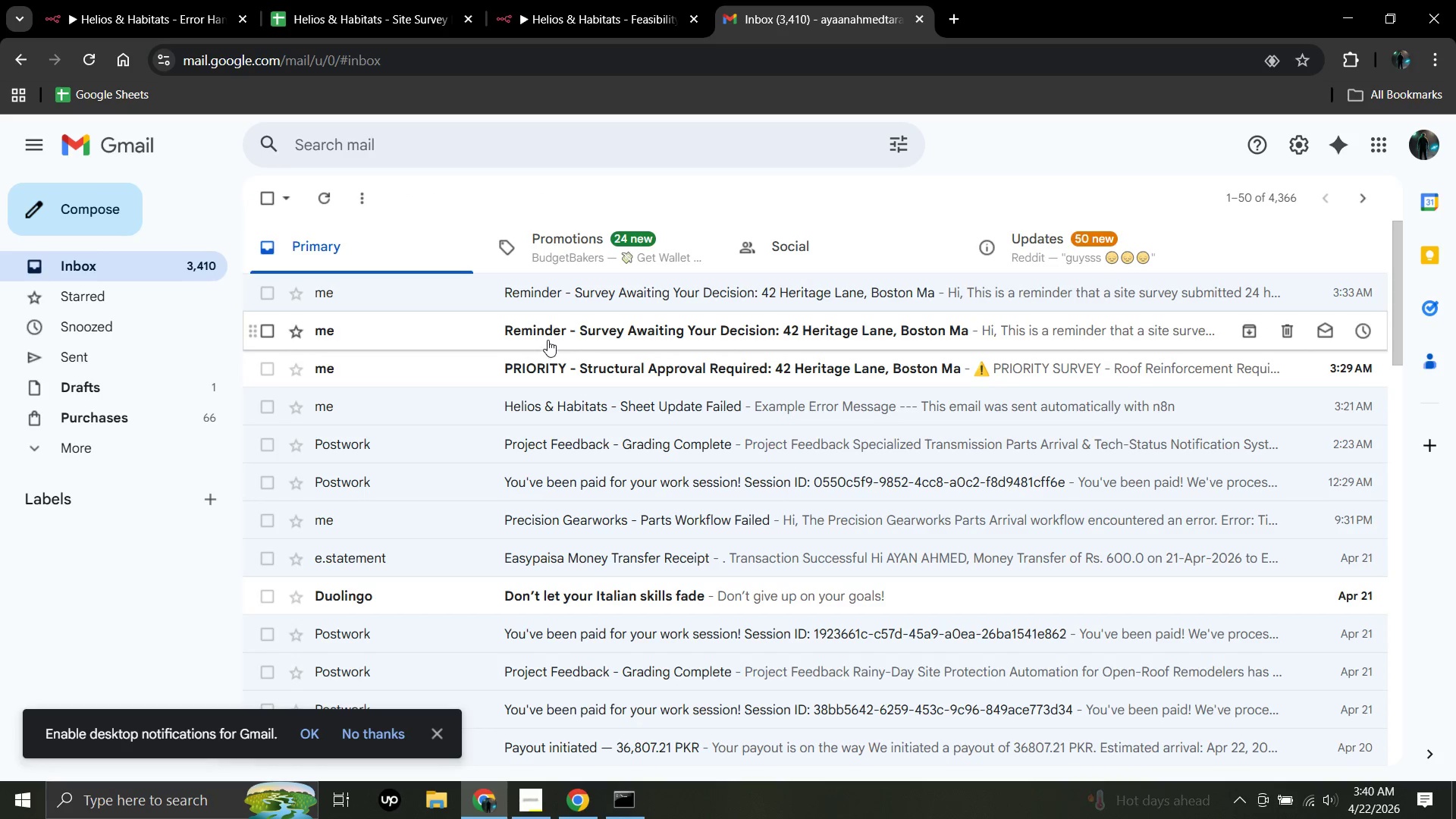 
left_click([554, 338])
 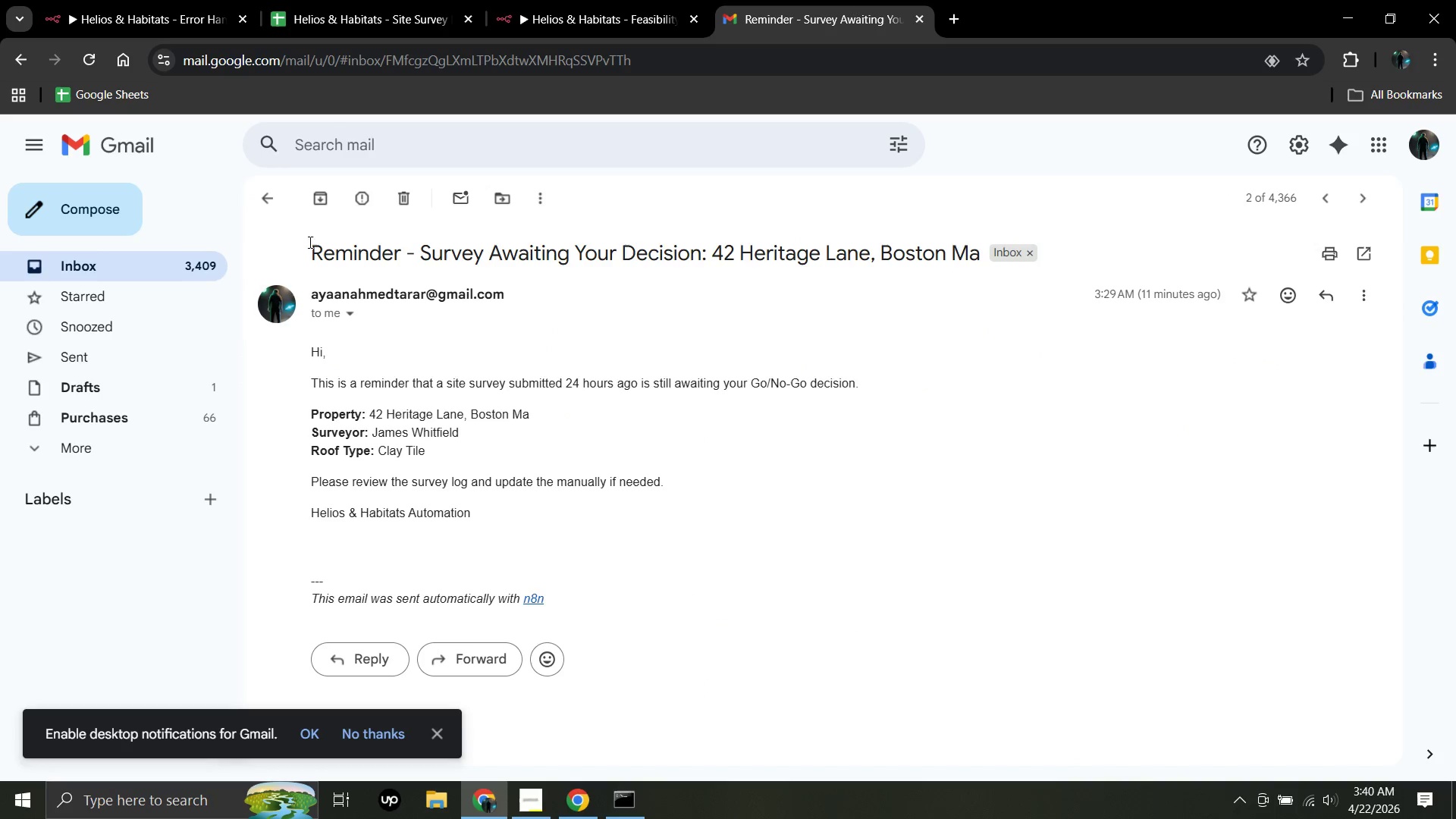 
left_click([271, 202])
 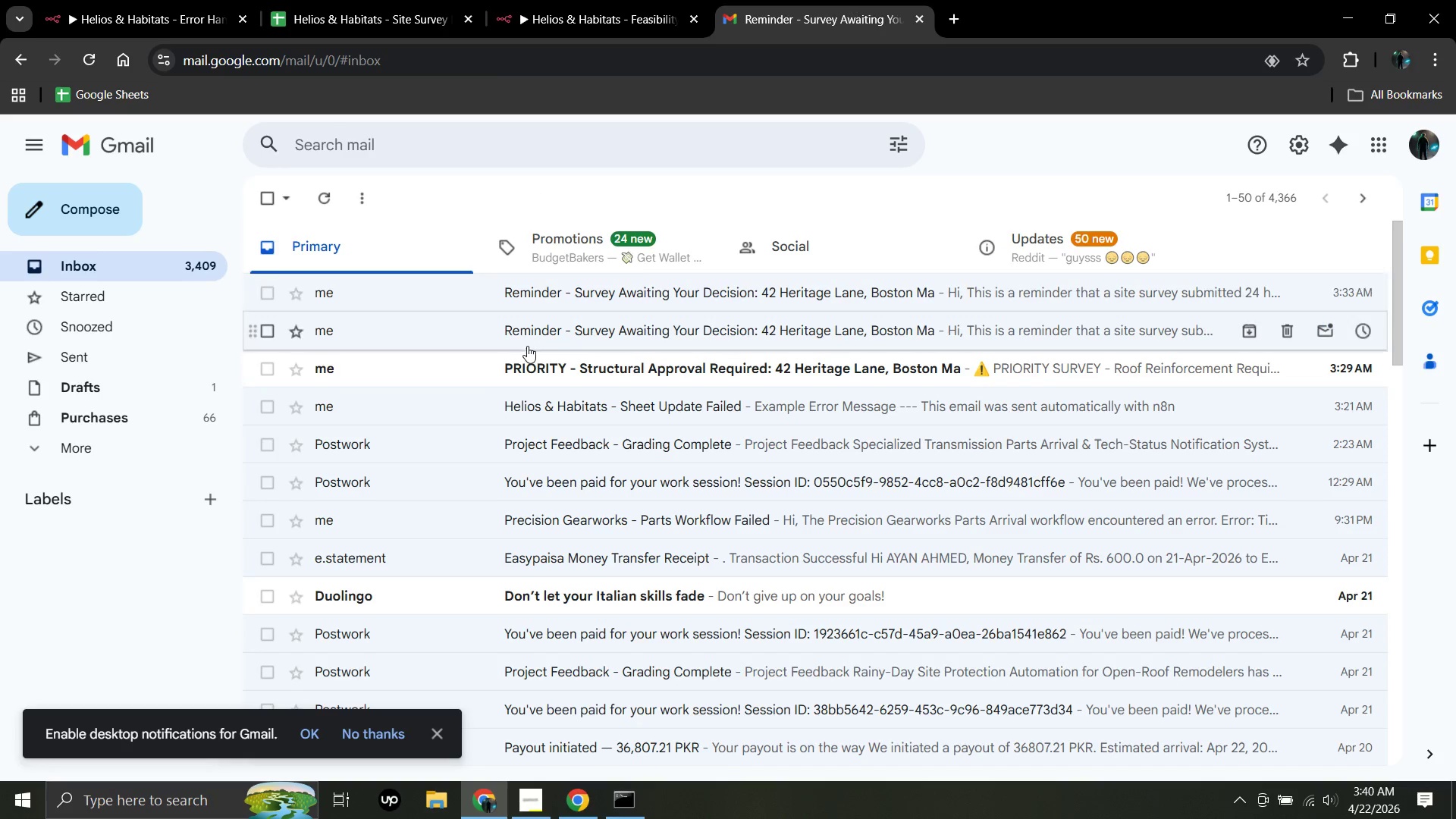 
left_click([536, 356])
 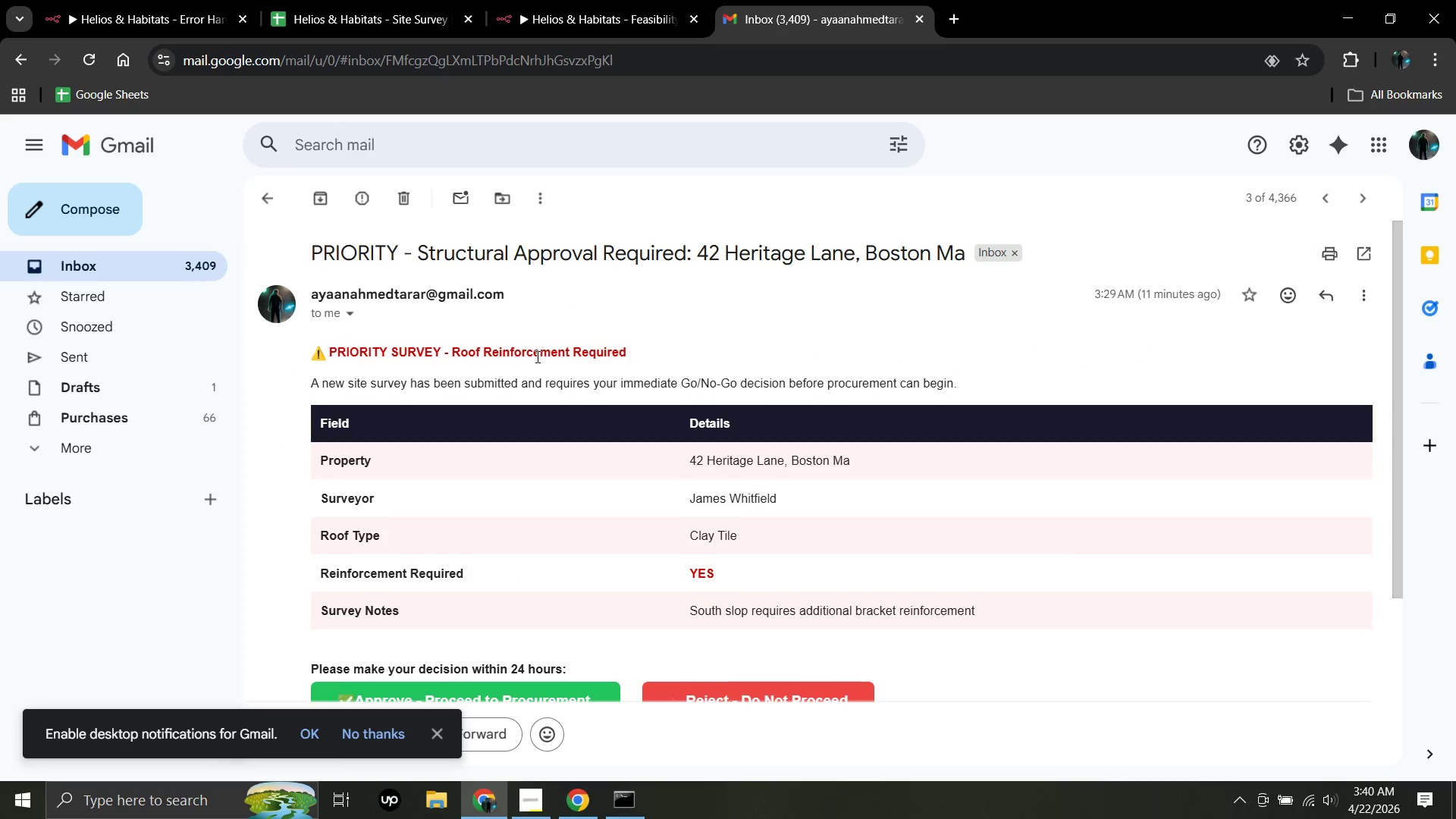 
scroll: coordinate [540, 405], scroll_direction: down, amount: 3.0
 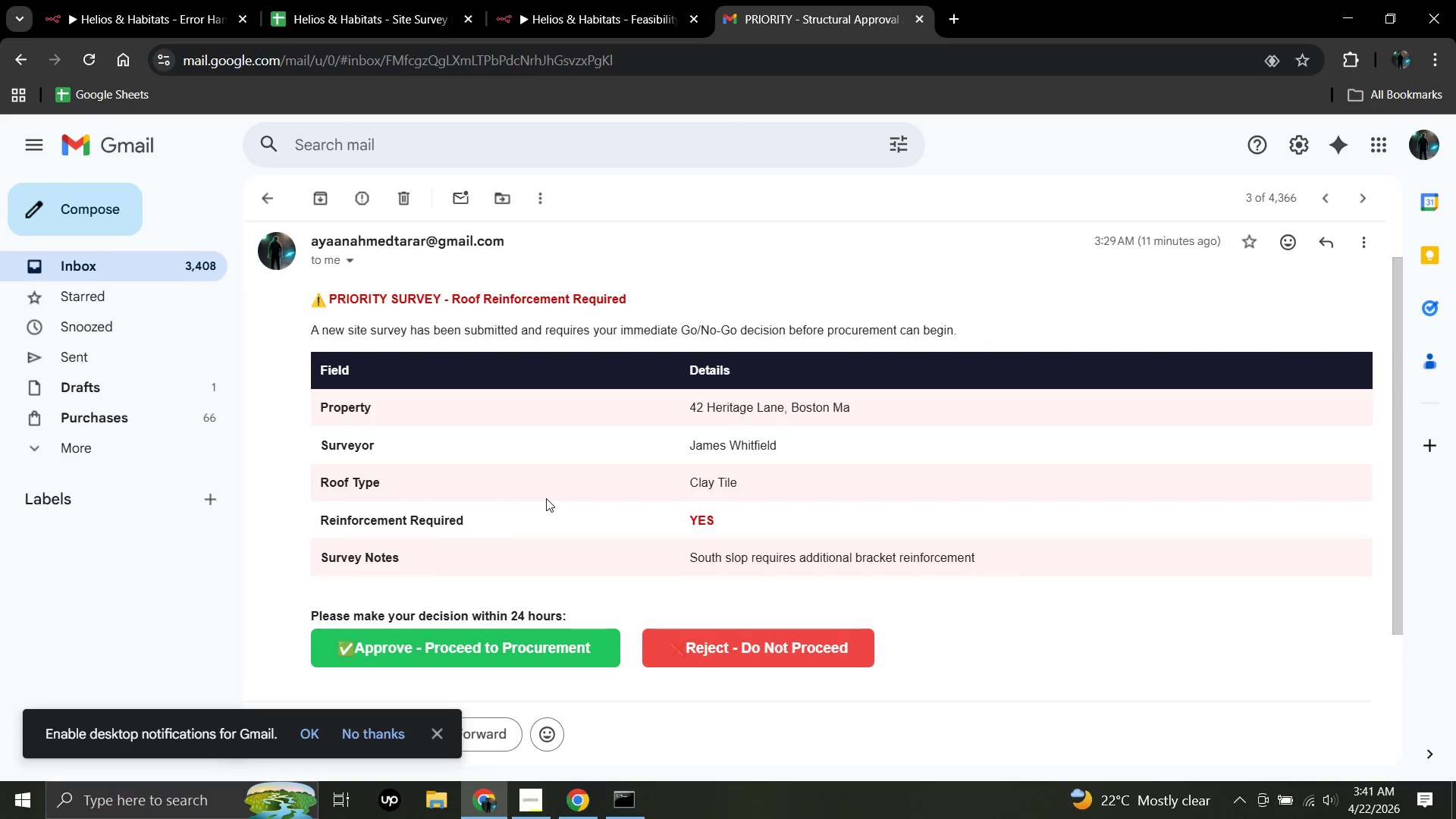 
wait(5.42)
 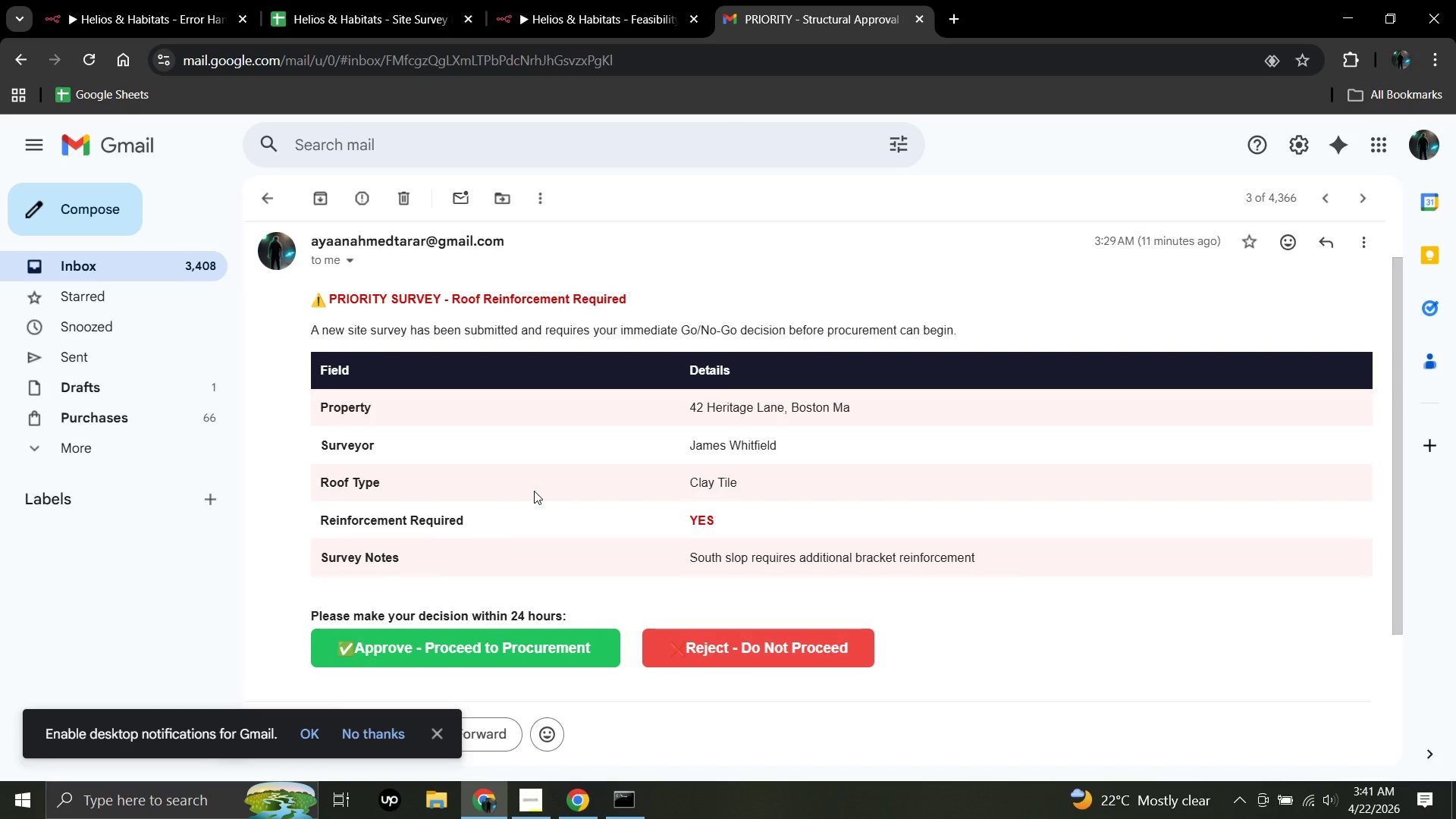 
left_click([127, 0])
 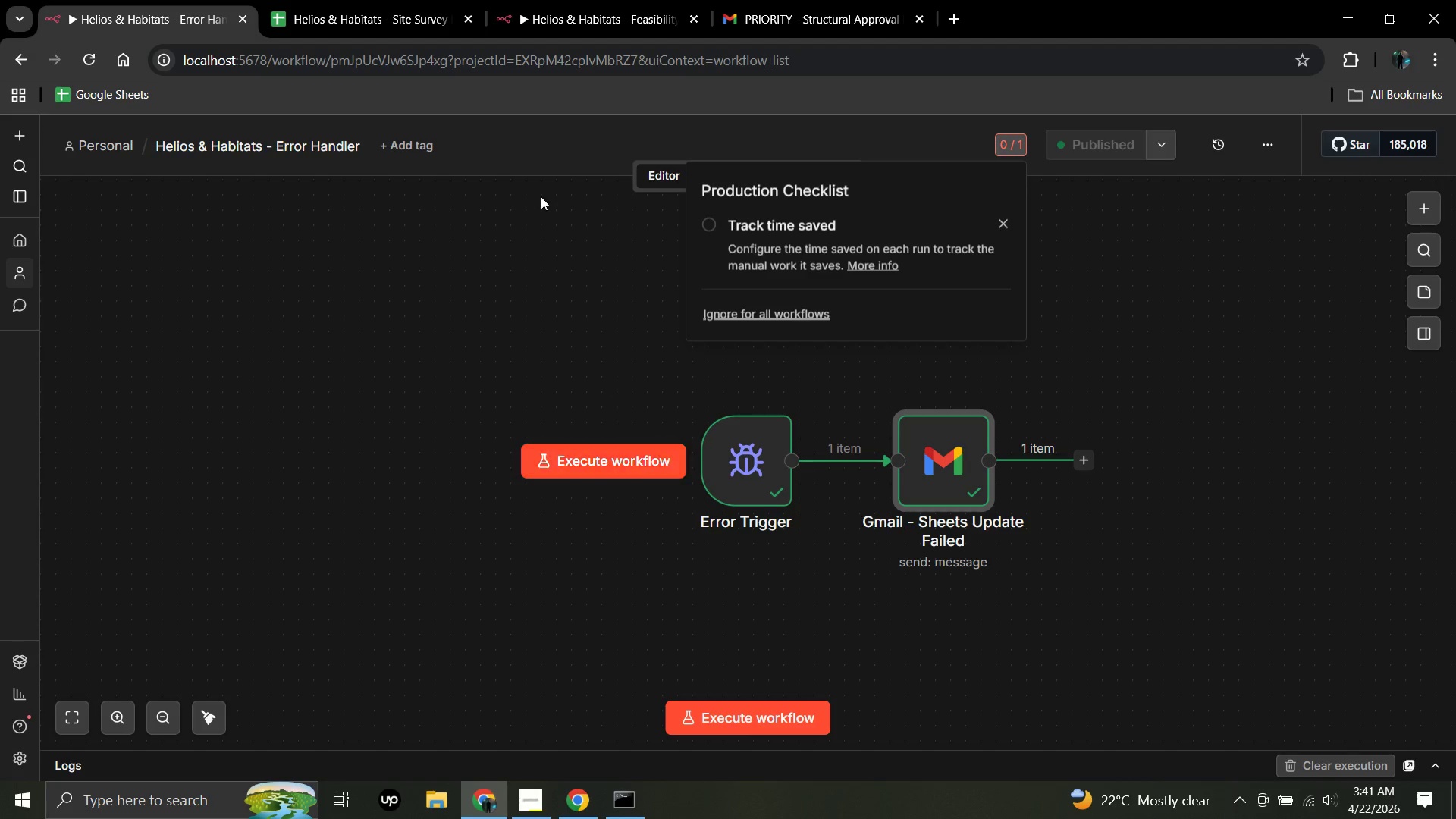 
left_click([379, 0])
 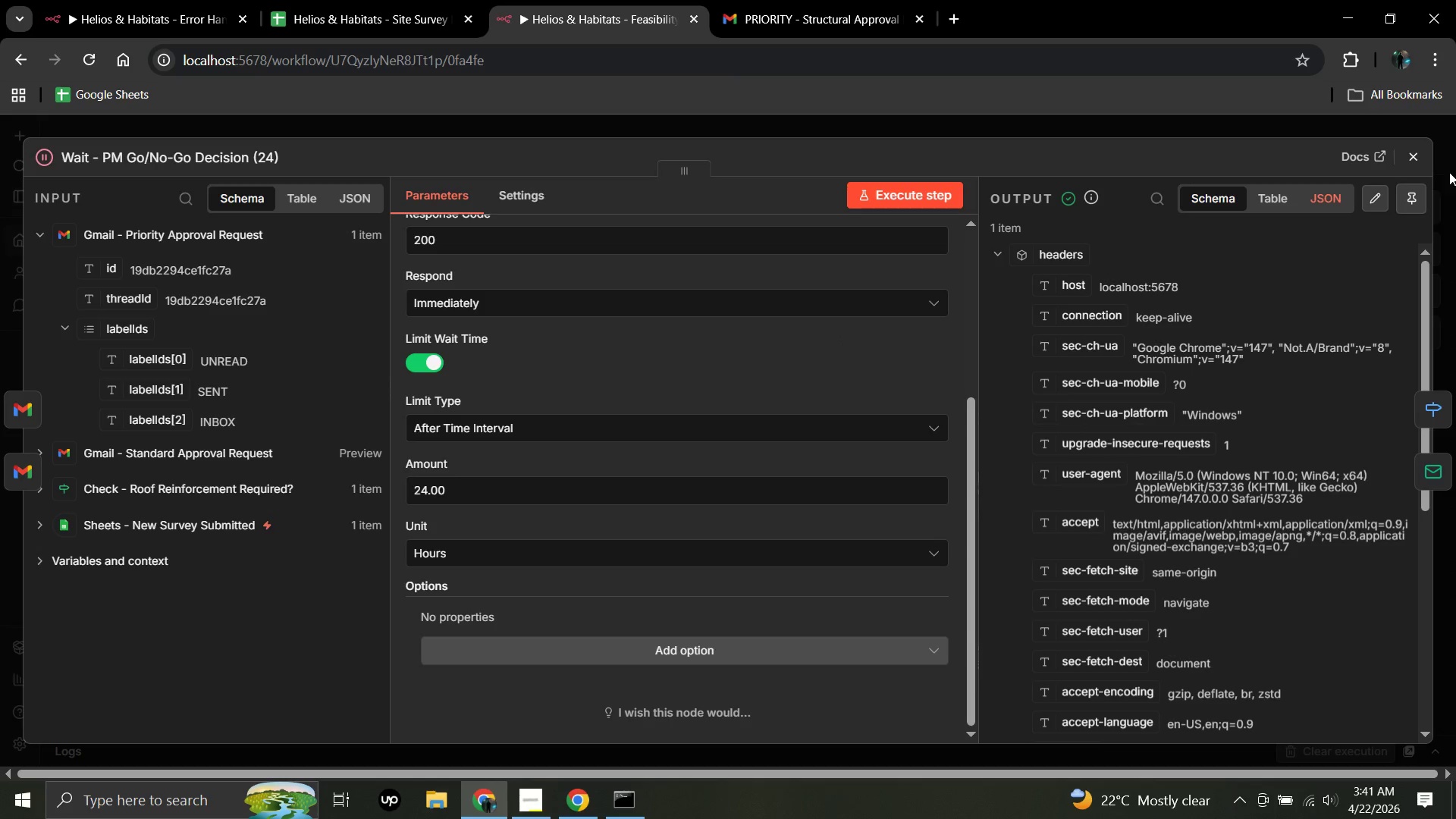 
left_click([1419, 168])
 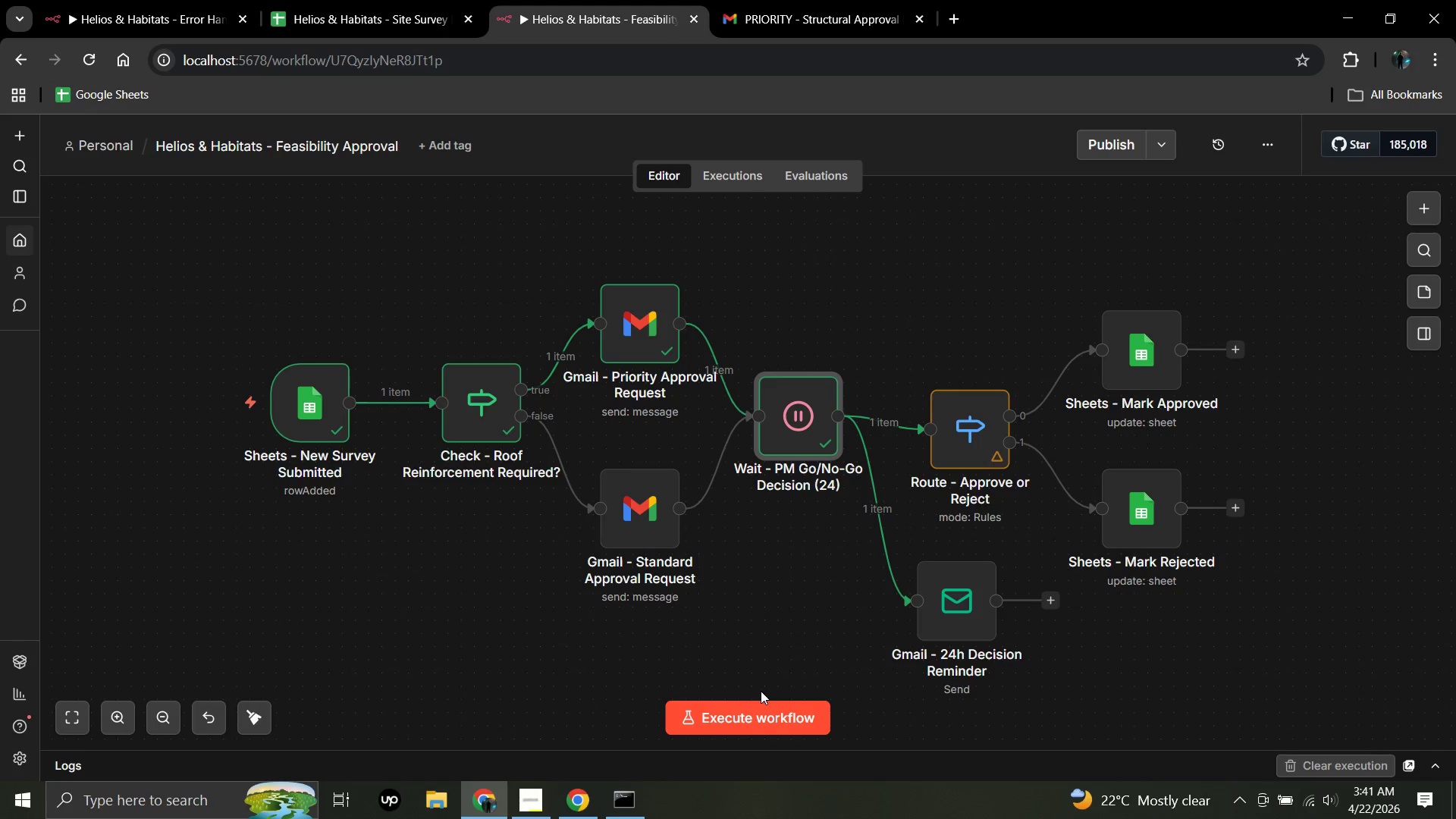 
left_click([758, 709])
 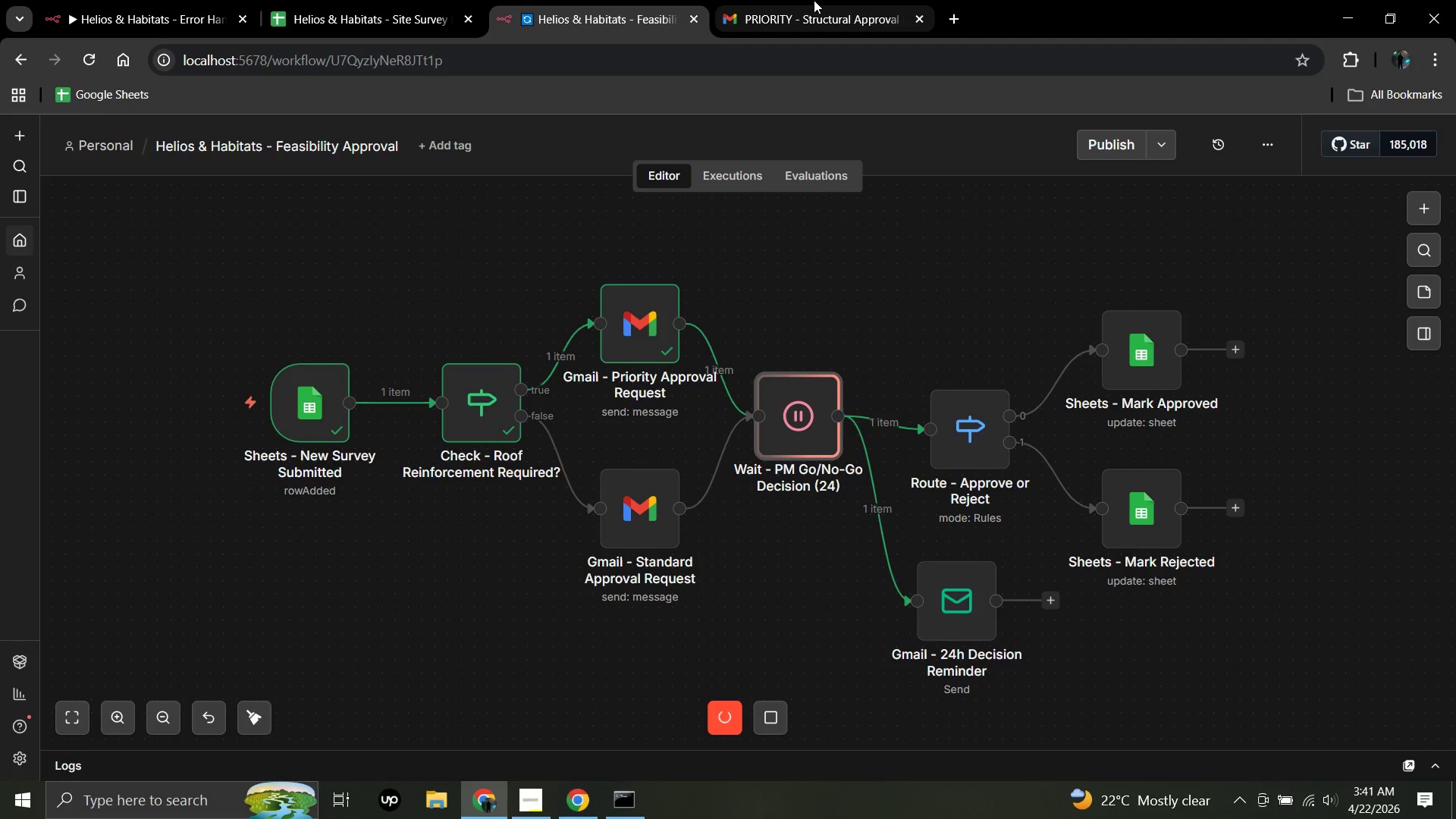 
wait(6.91)
 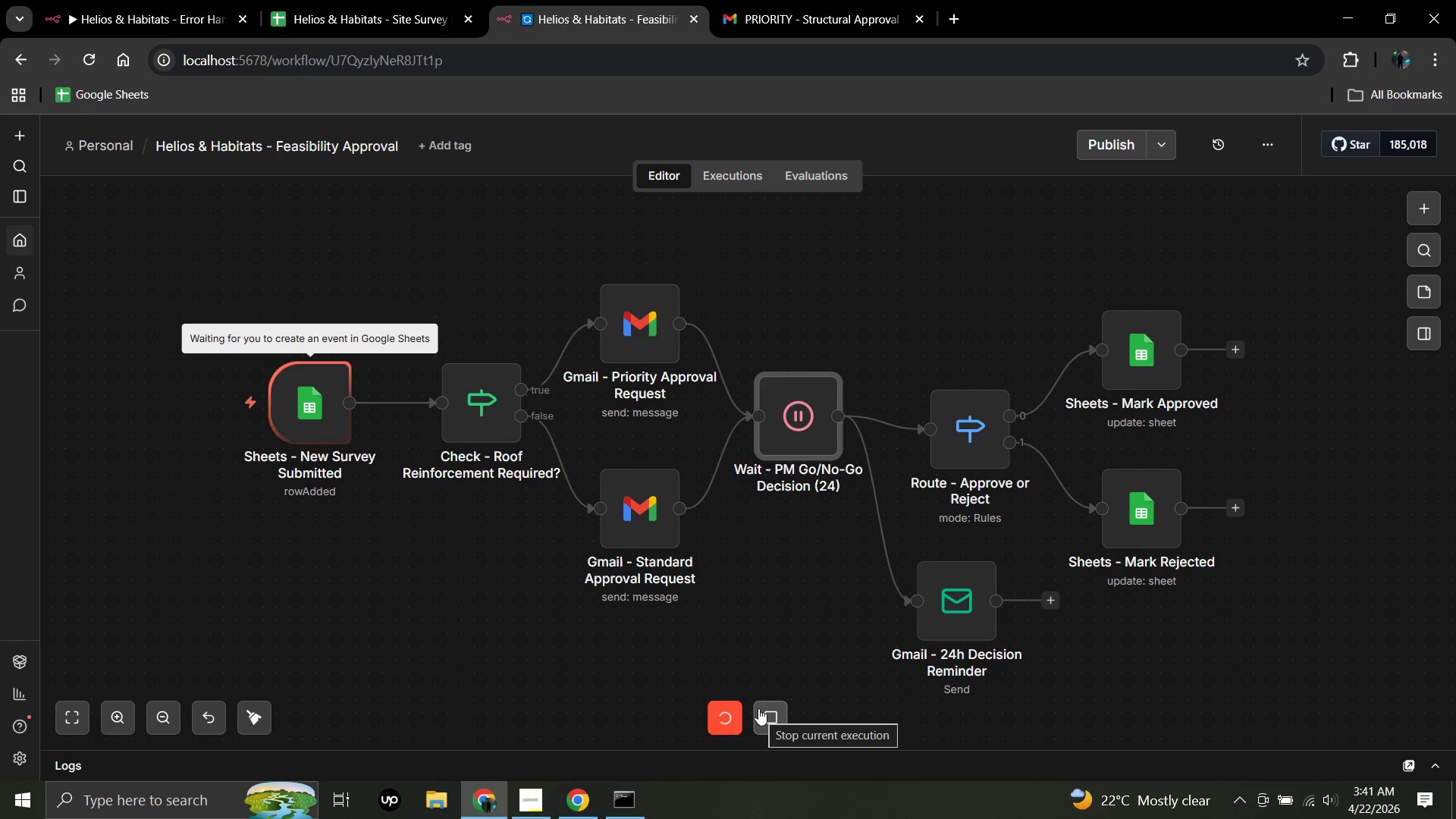 
left_click([814, 0])
 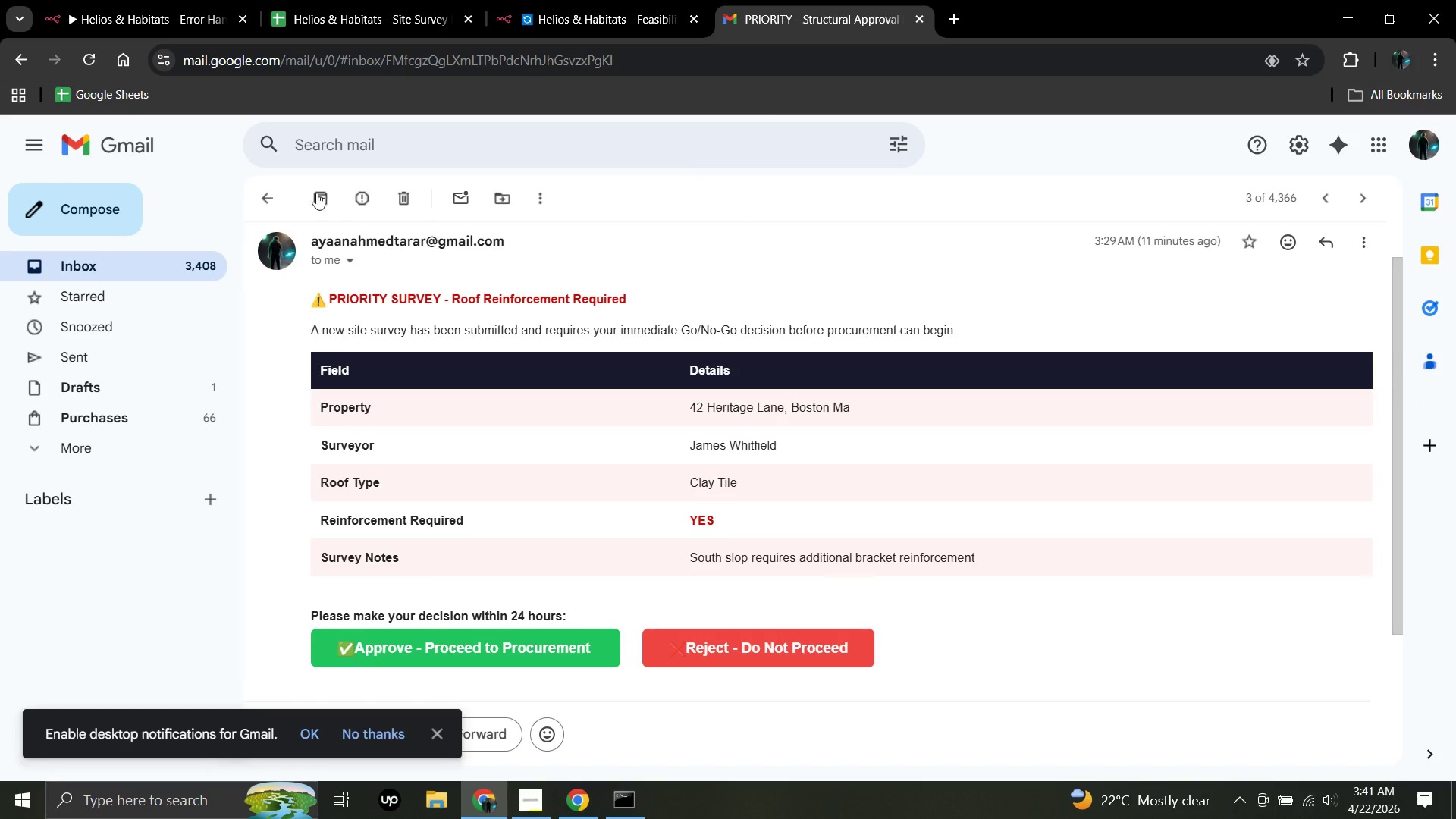 
left_click([262, 197])
 